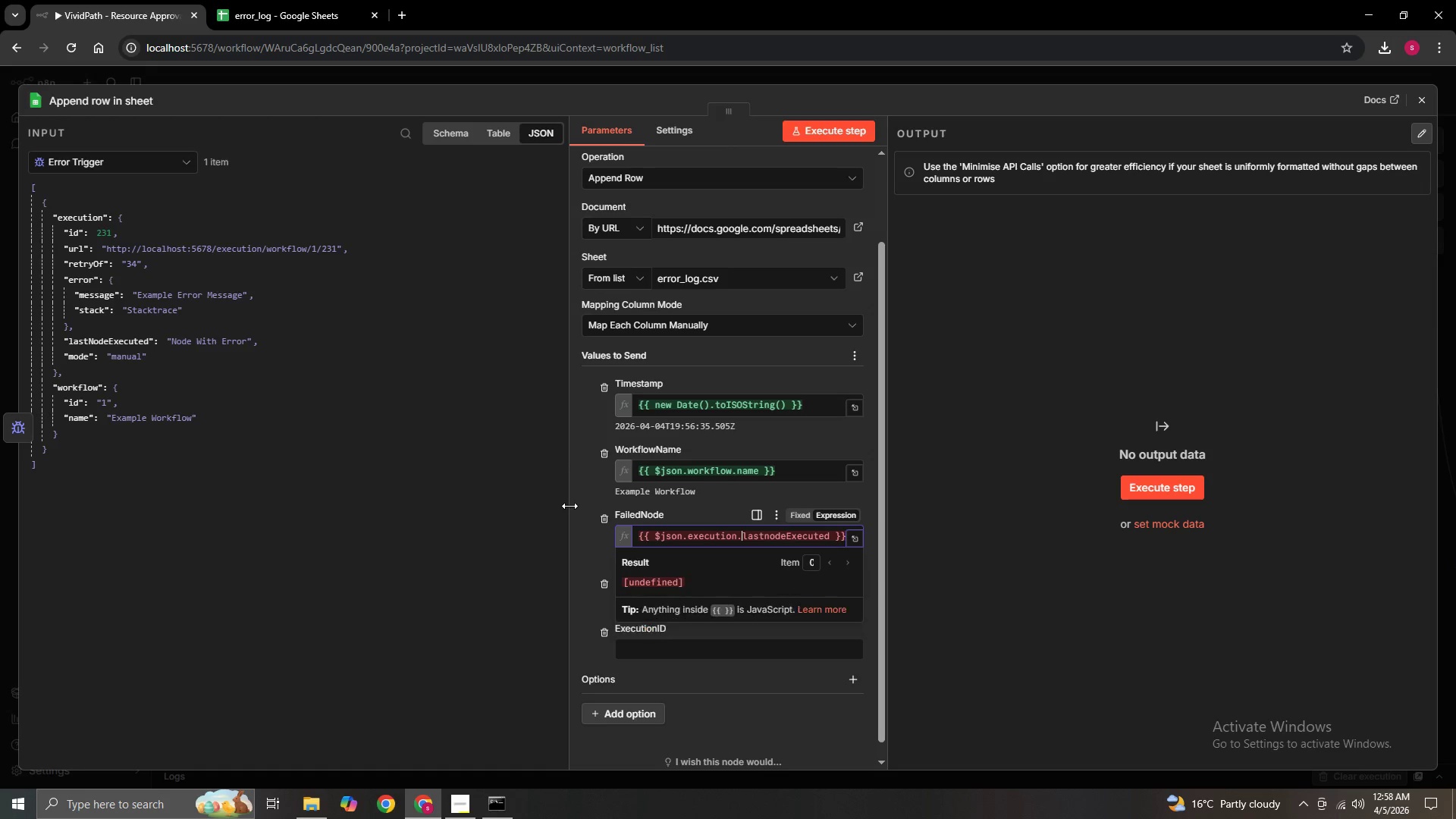 
key(ArrowRight)
 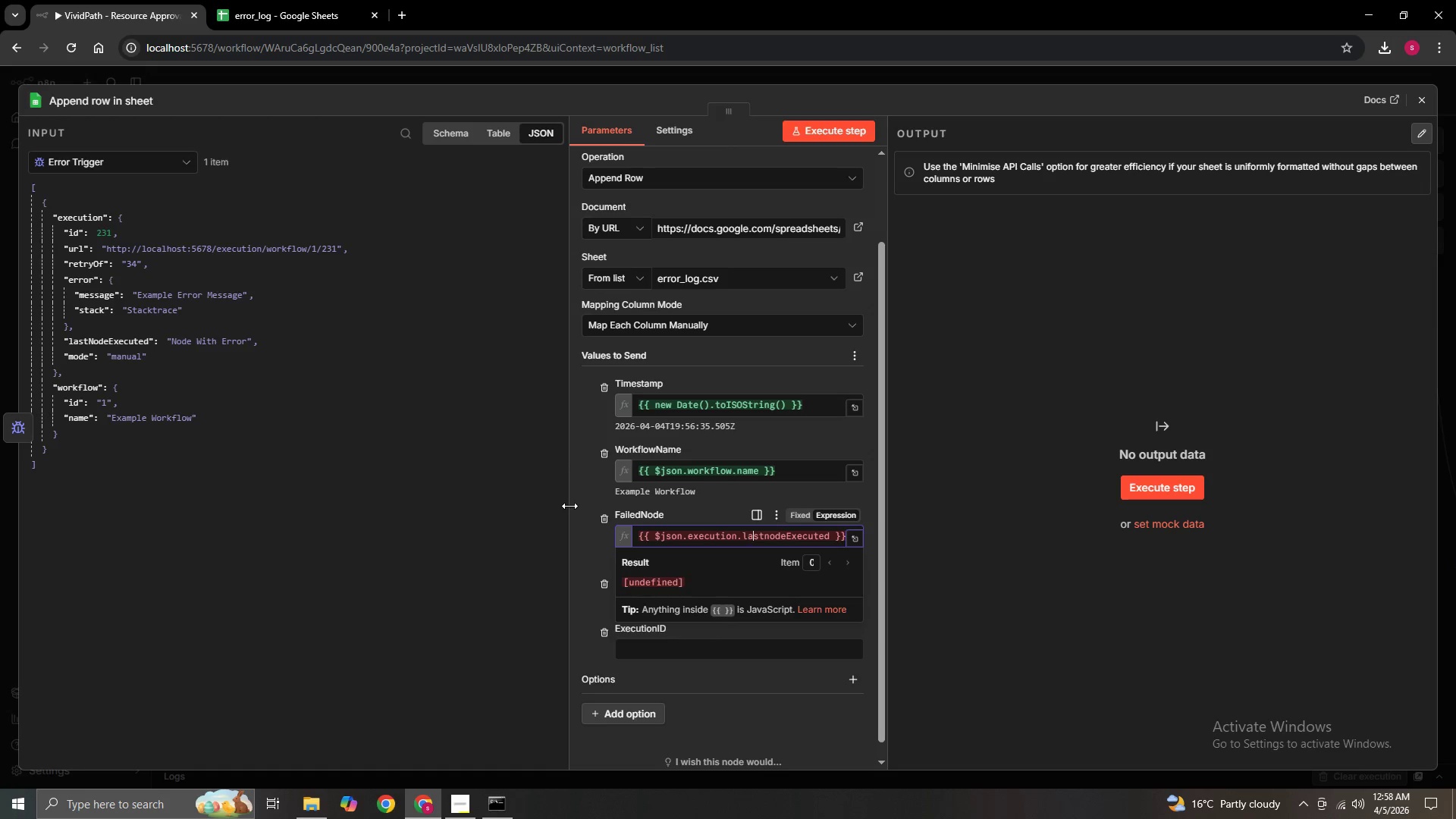 
key(ArrowRight)
 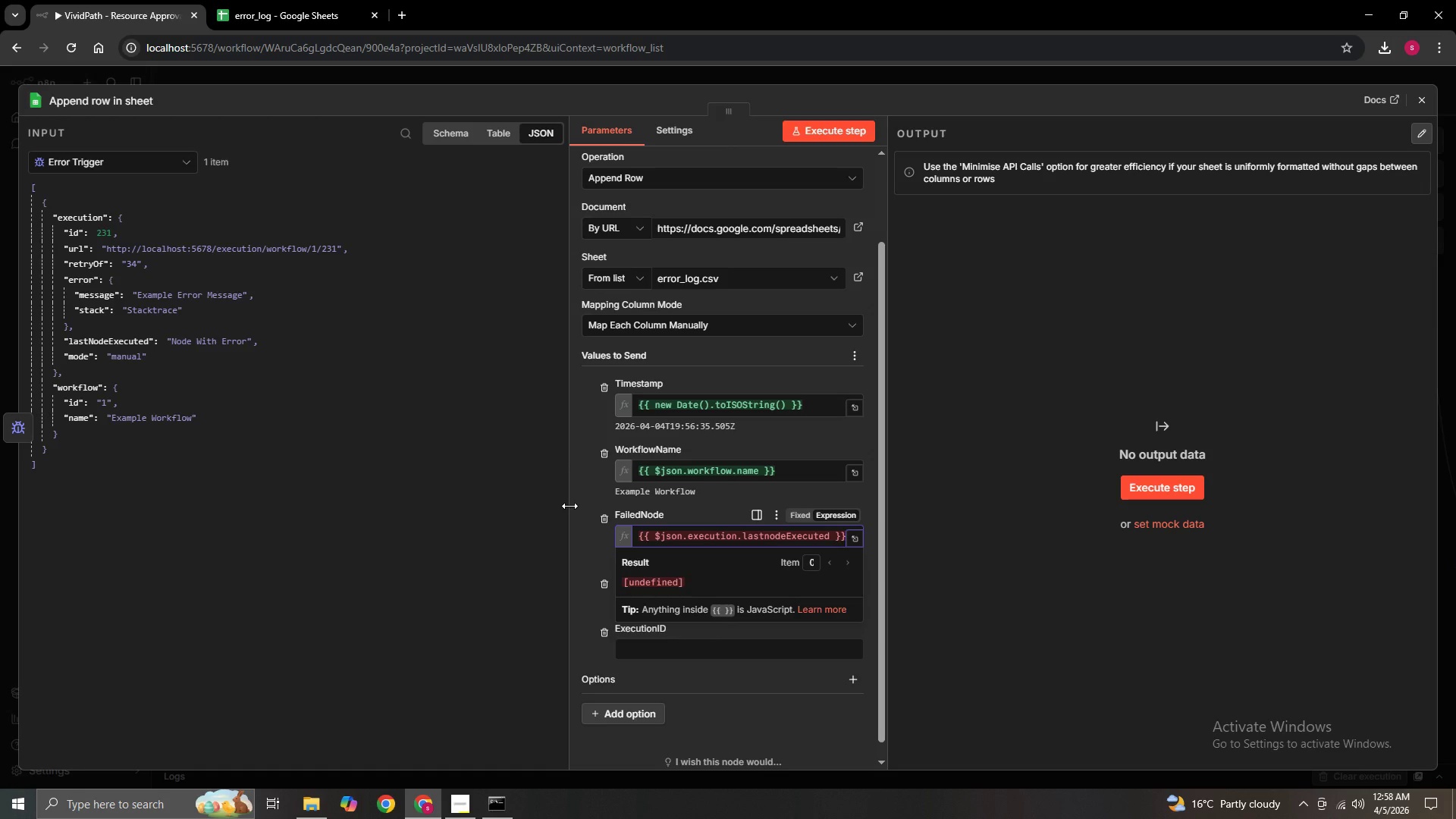 
key(ArrowRight)
 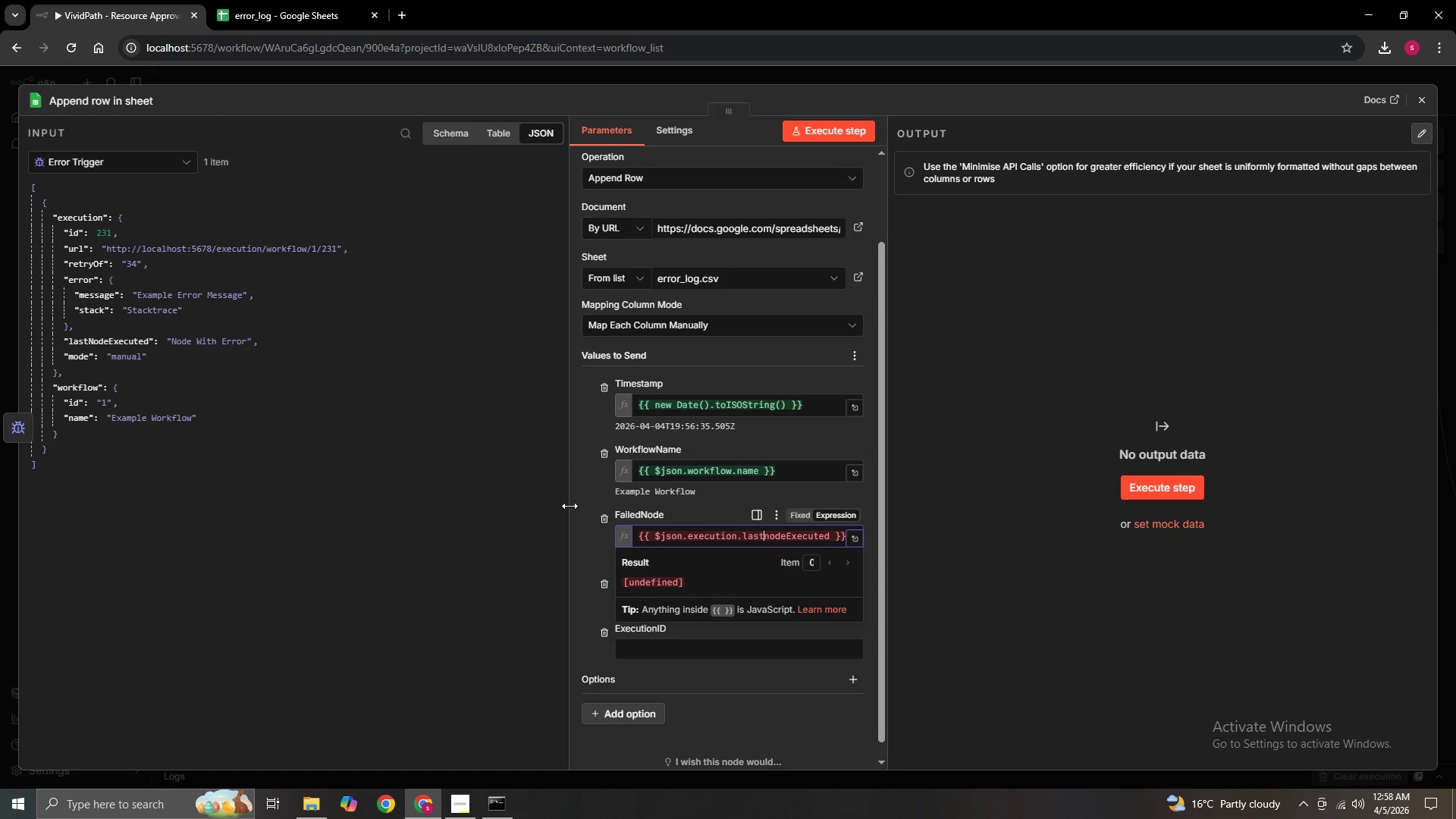 
key(ArrowRight)
 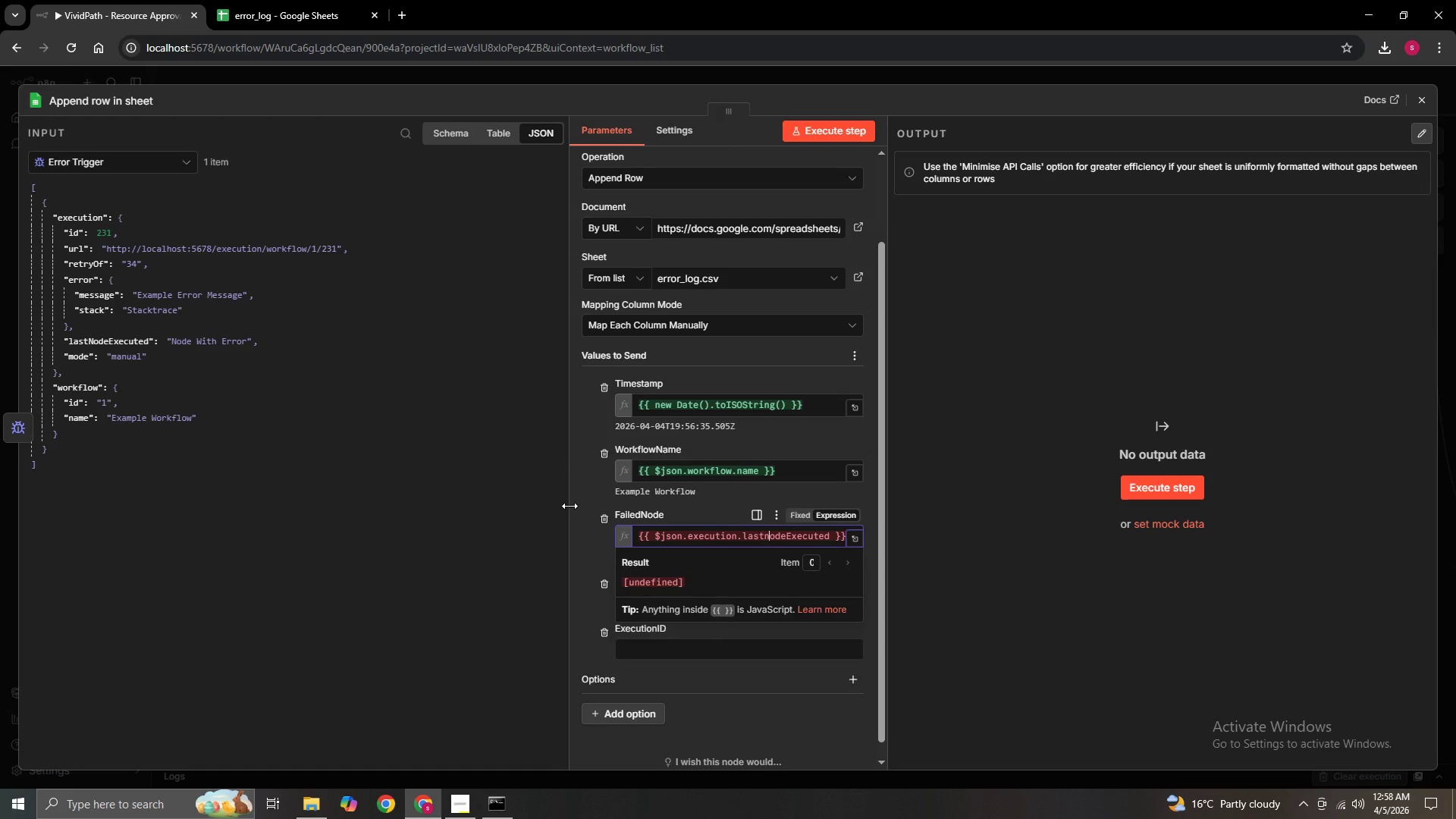 
key(ArrowRight)
 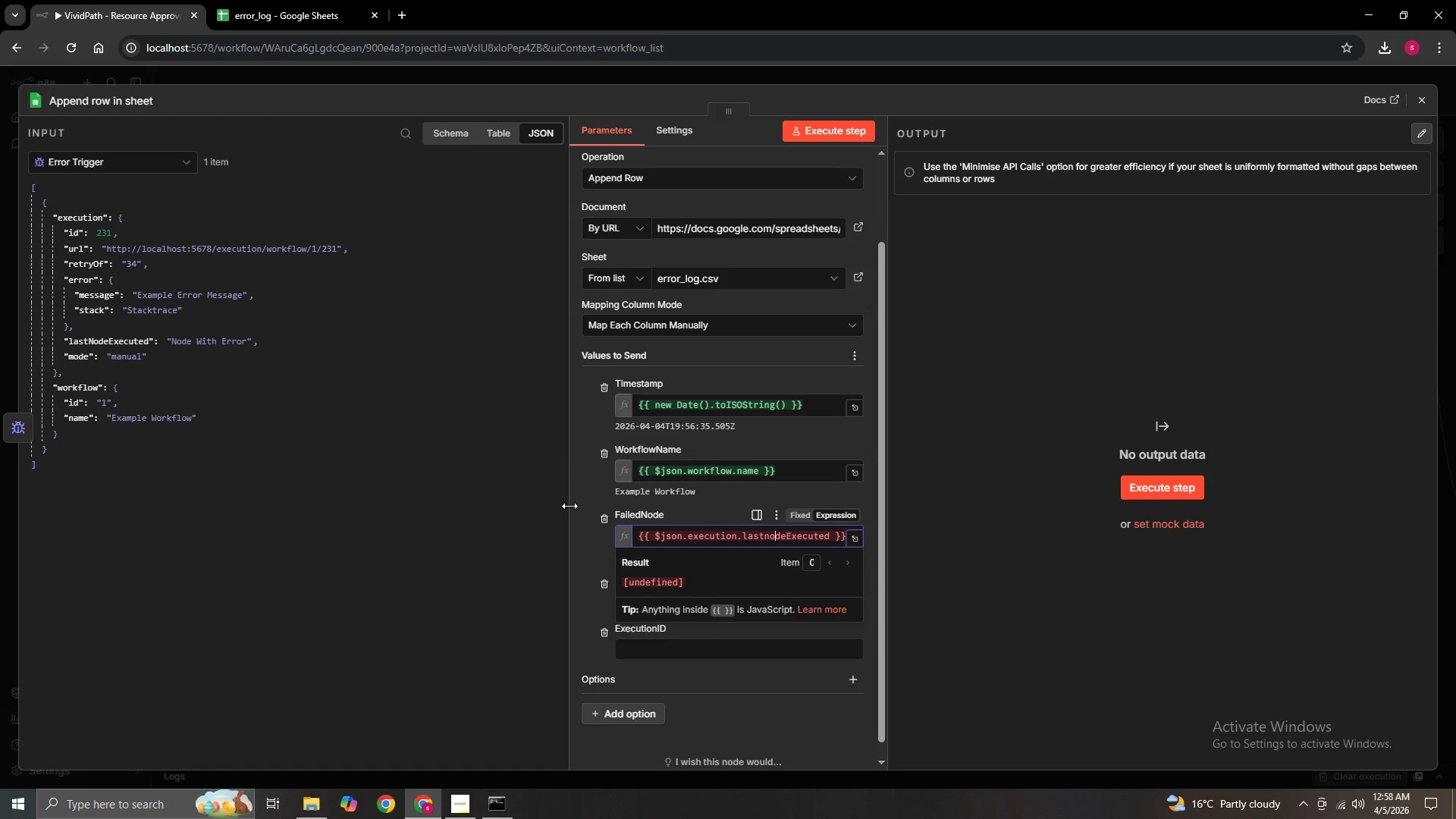 
key(ArrowRight)
 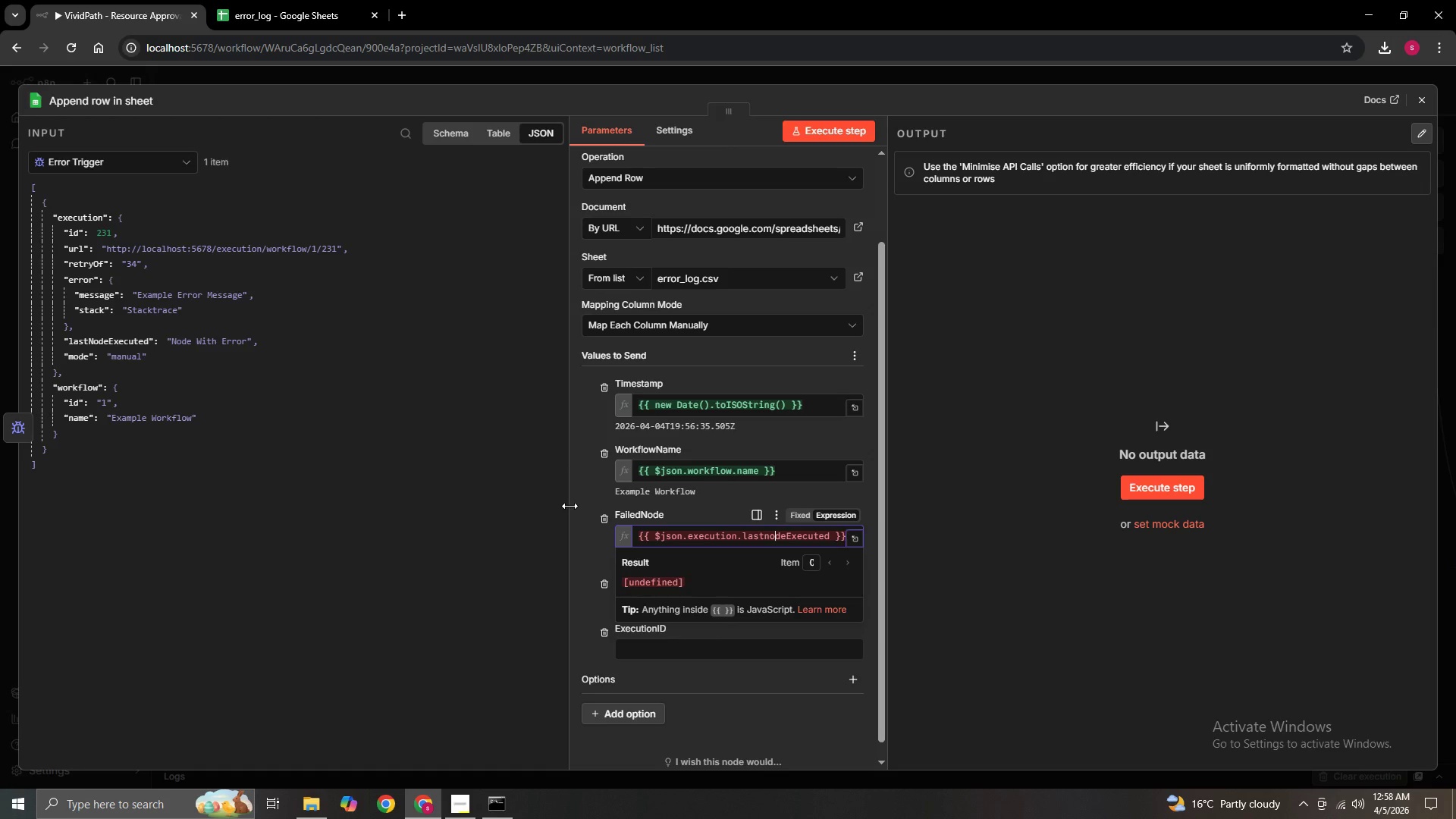 
key(ArrowLeft)
 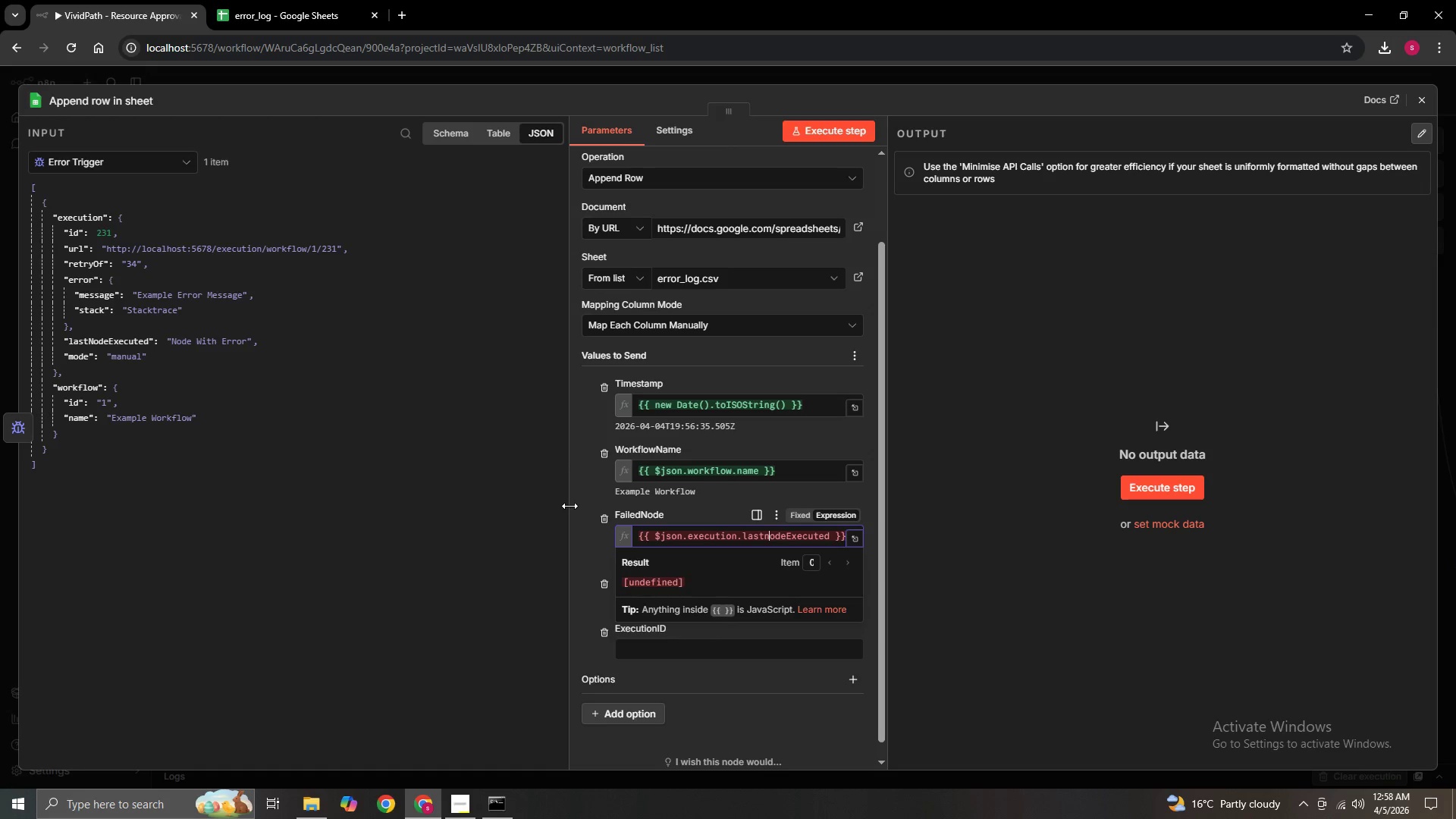 
key(ArrowLeft)
 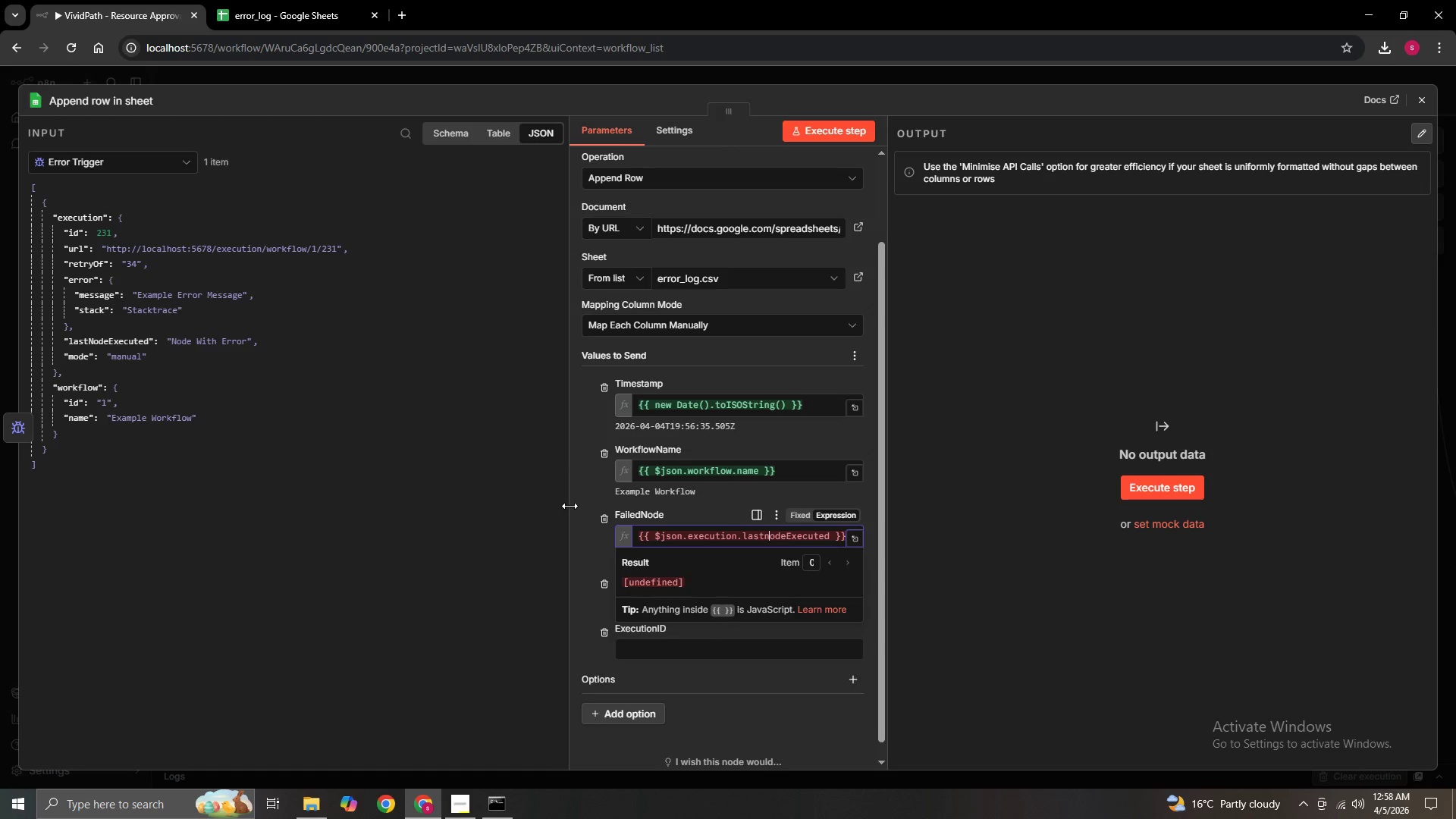 
key(ArrowRight)
 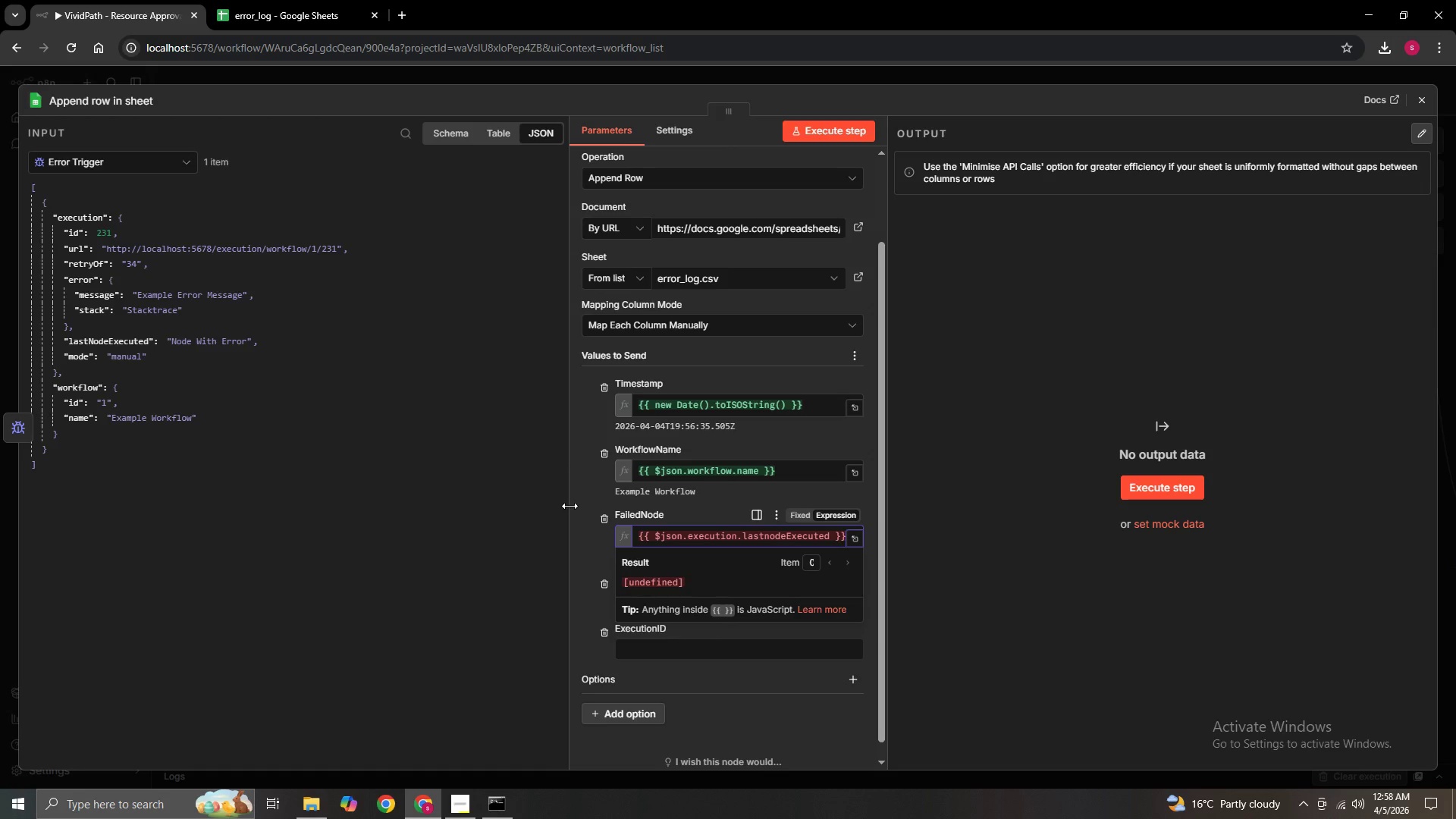 
key(Backspace)
 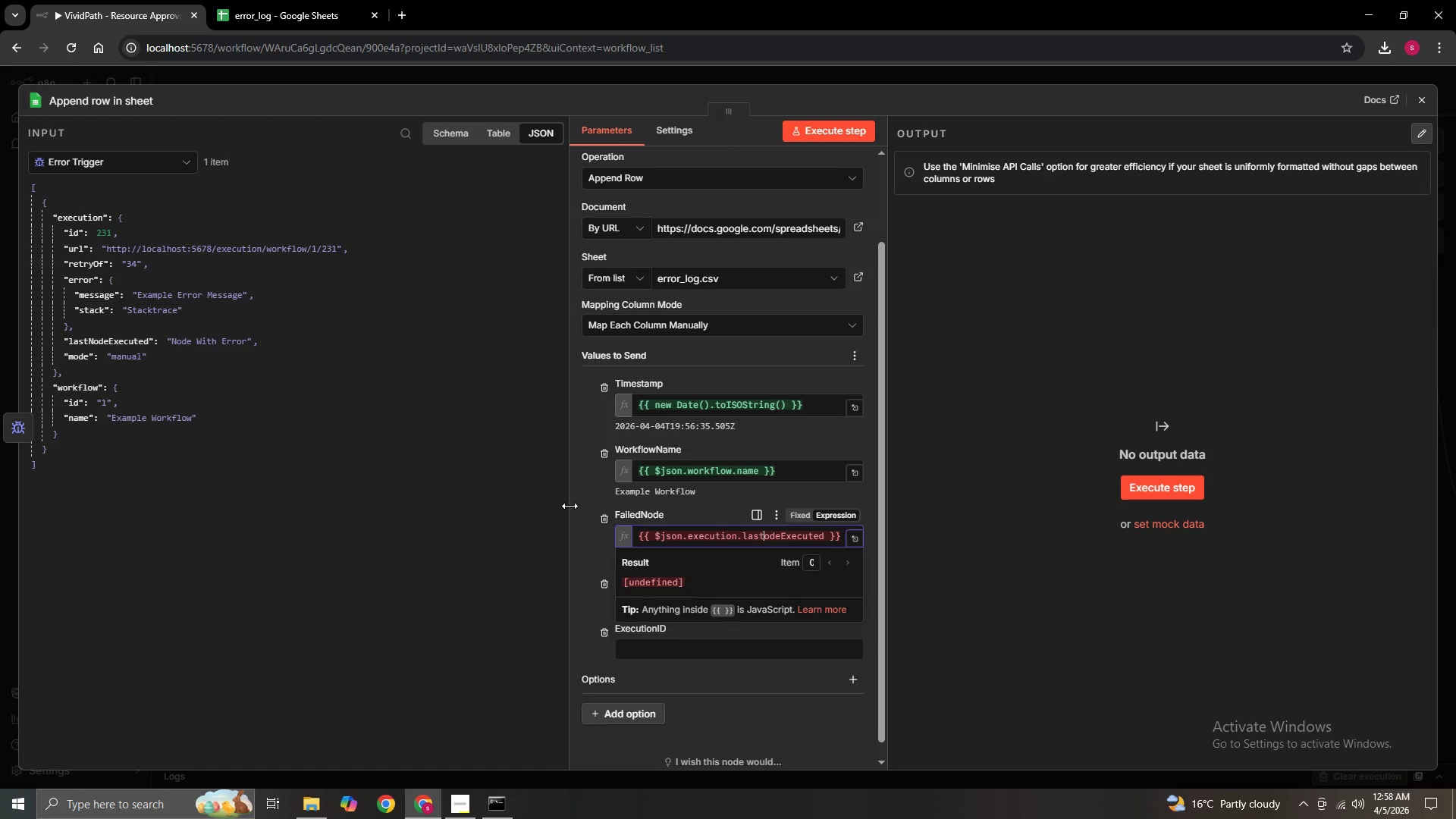 
key(Shift+N)
 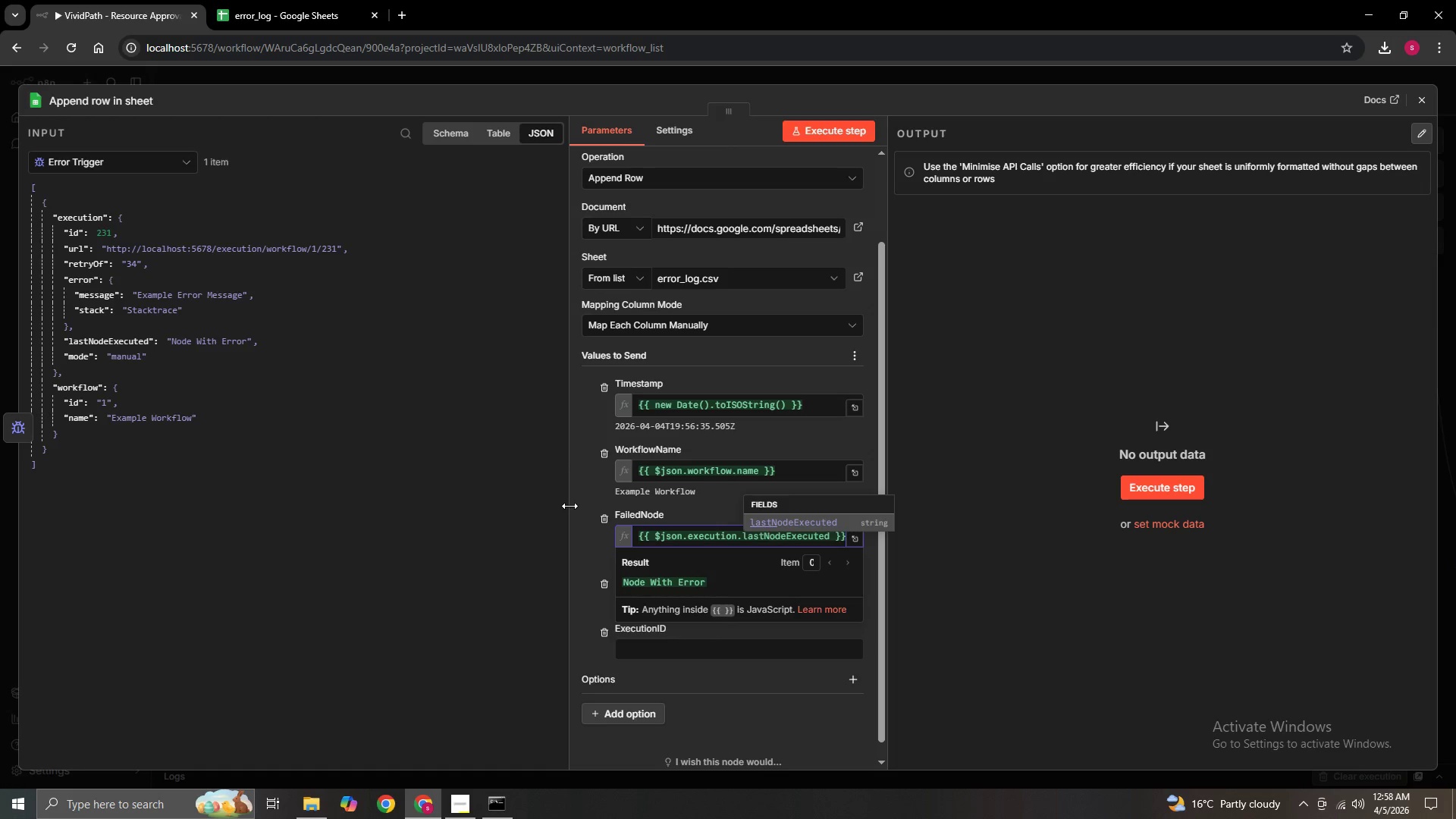 
key(ArrowRight)
 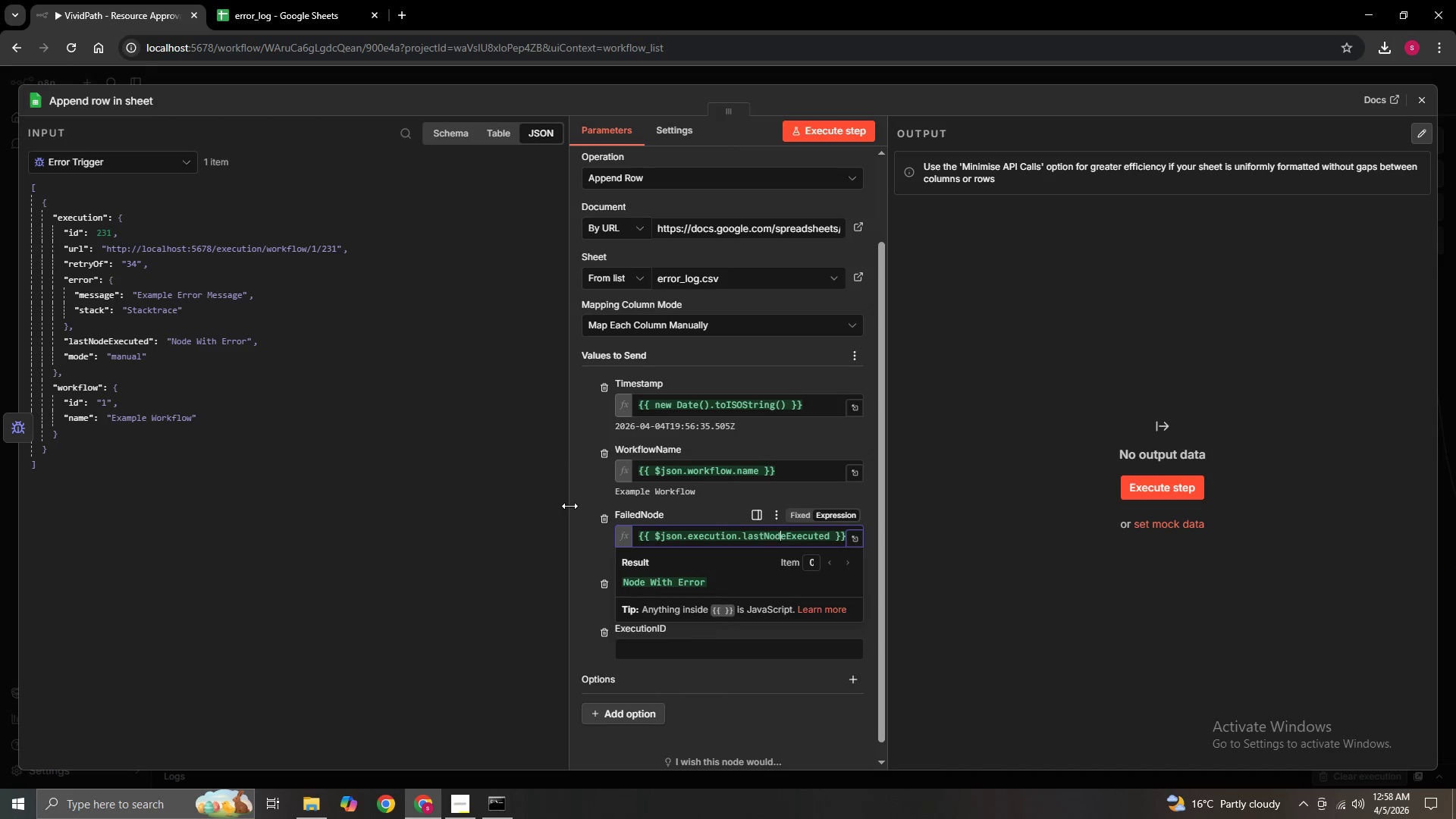 
key(ArrowRight)
 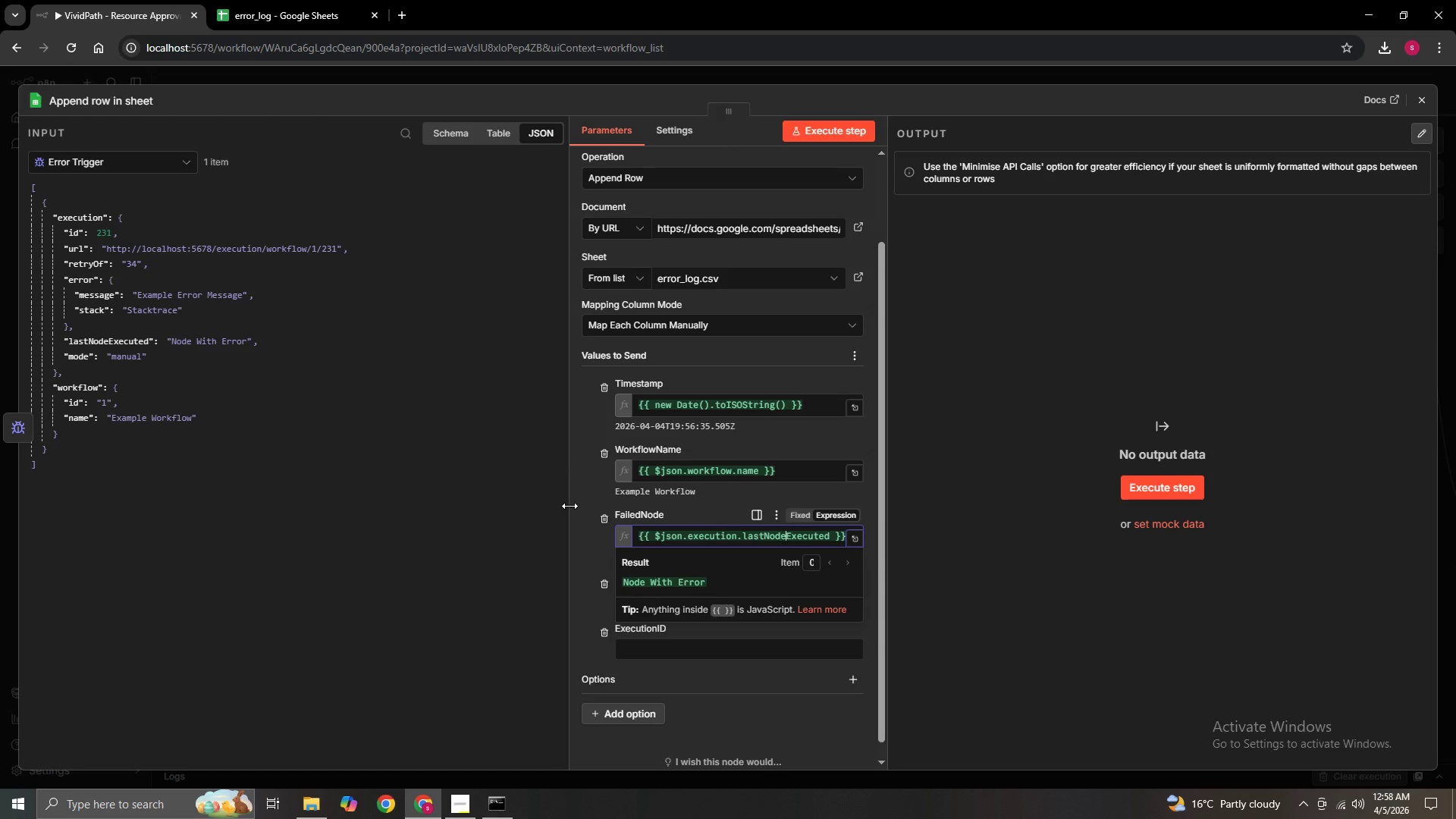 
key(ArrowRight)
 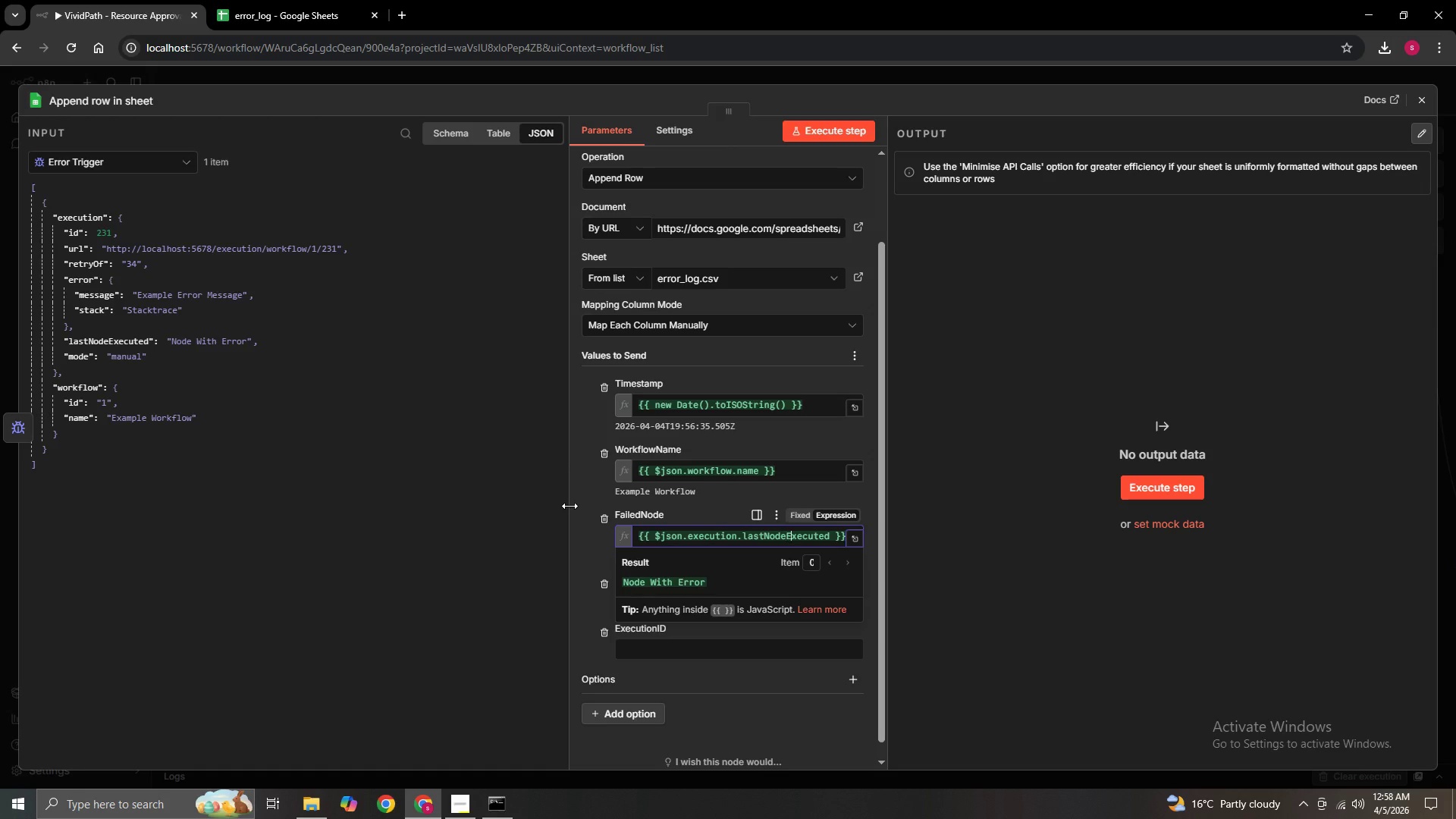 
key(ArrowRight)
 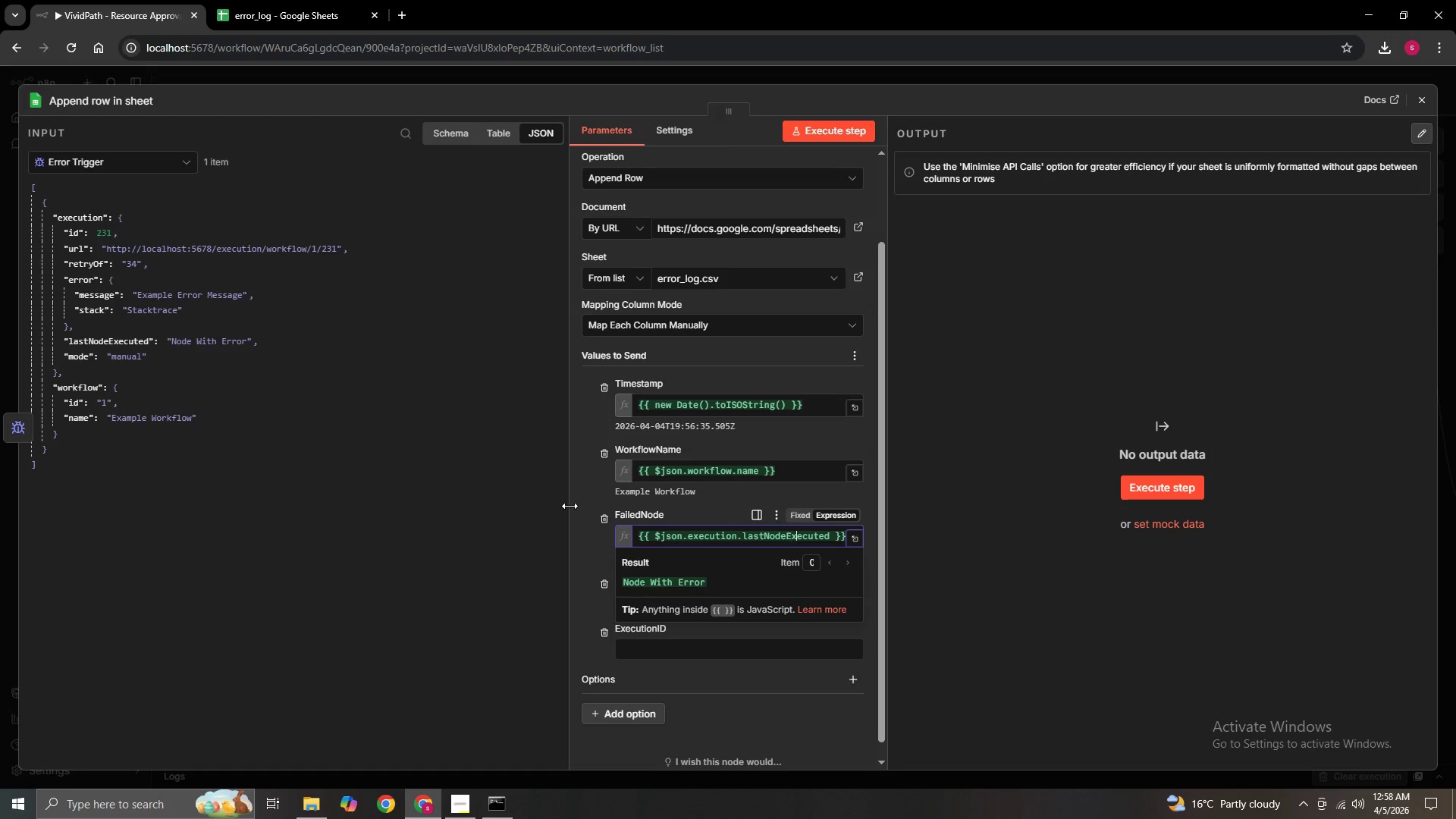 
key(ArrowRight)
 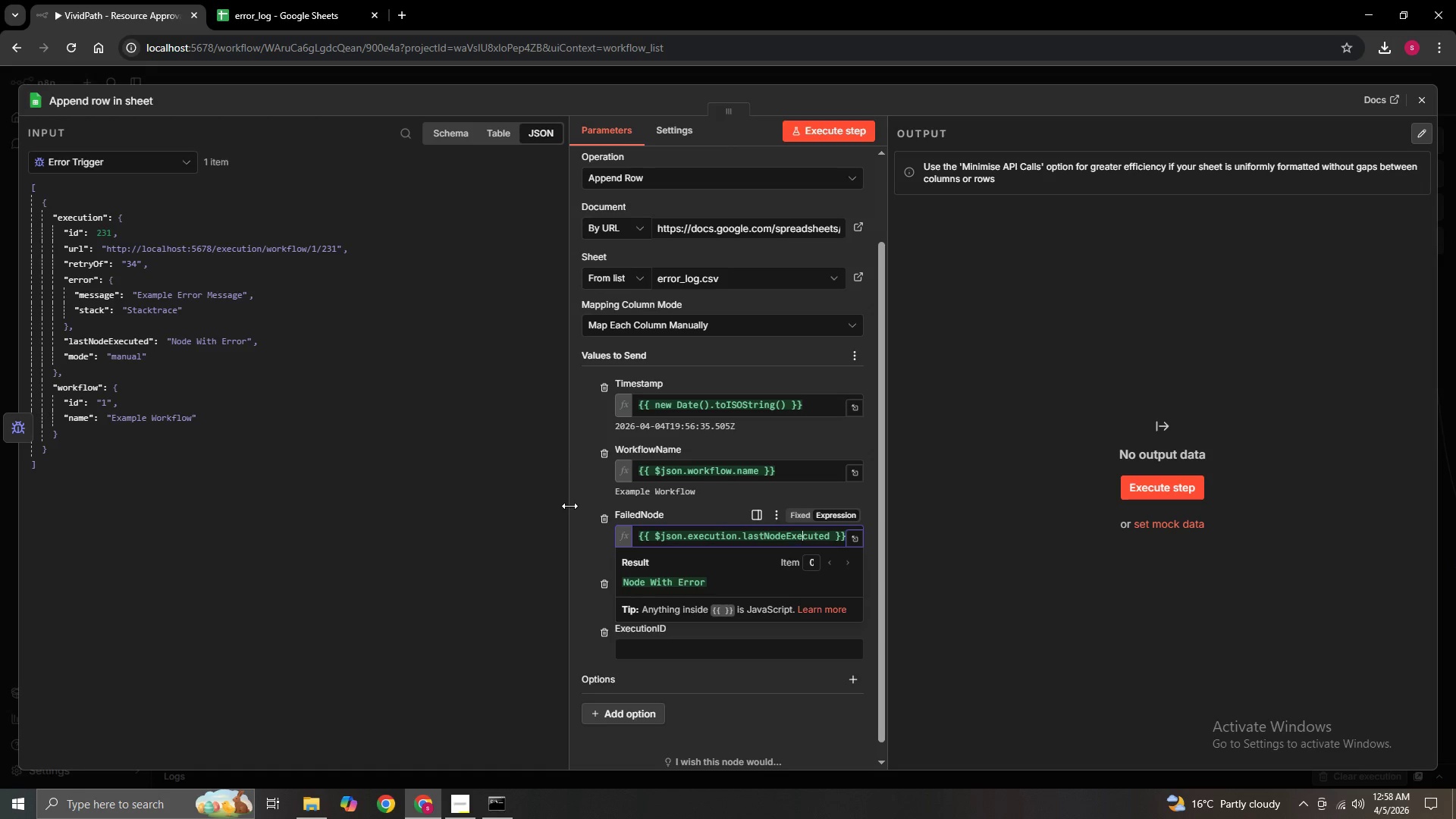 
key(ArrowRight)
 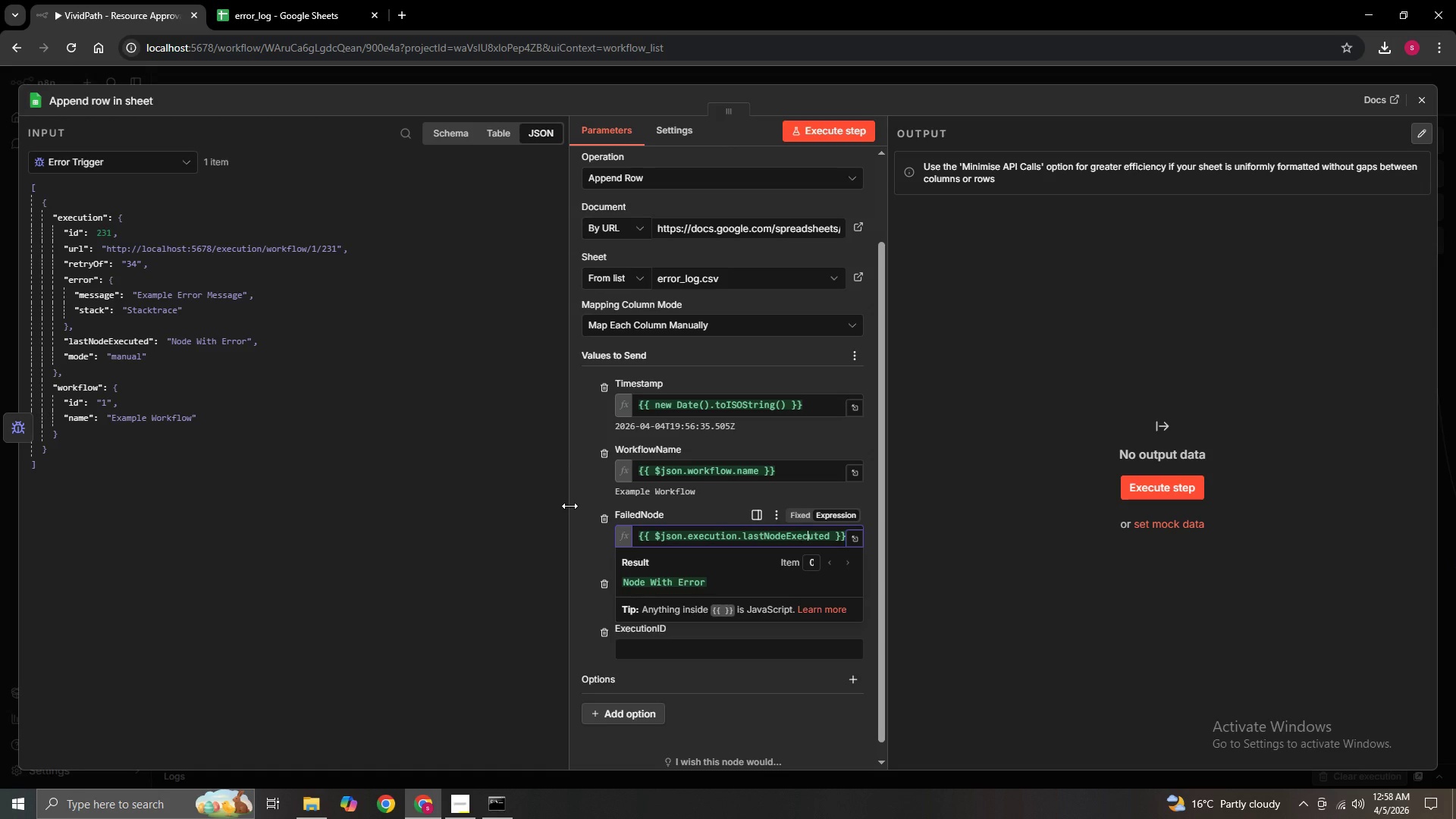 
key(ArrowRight)
 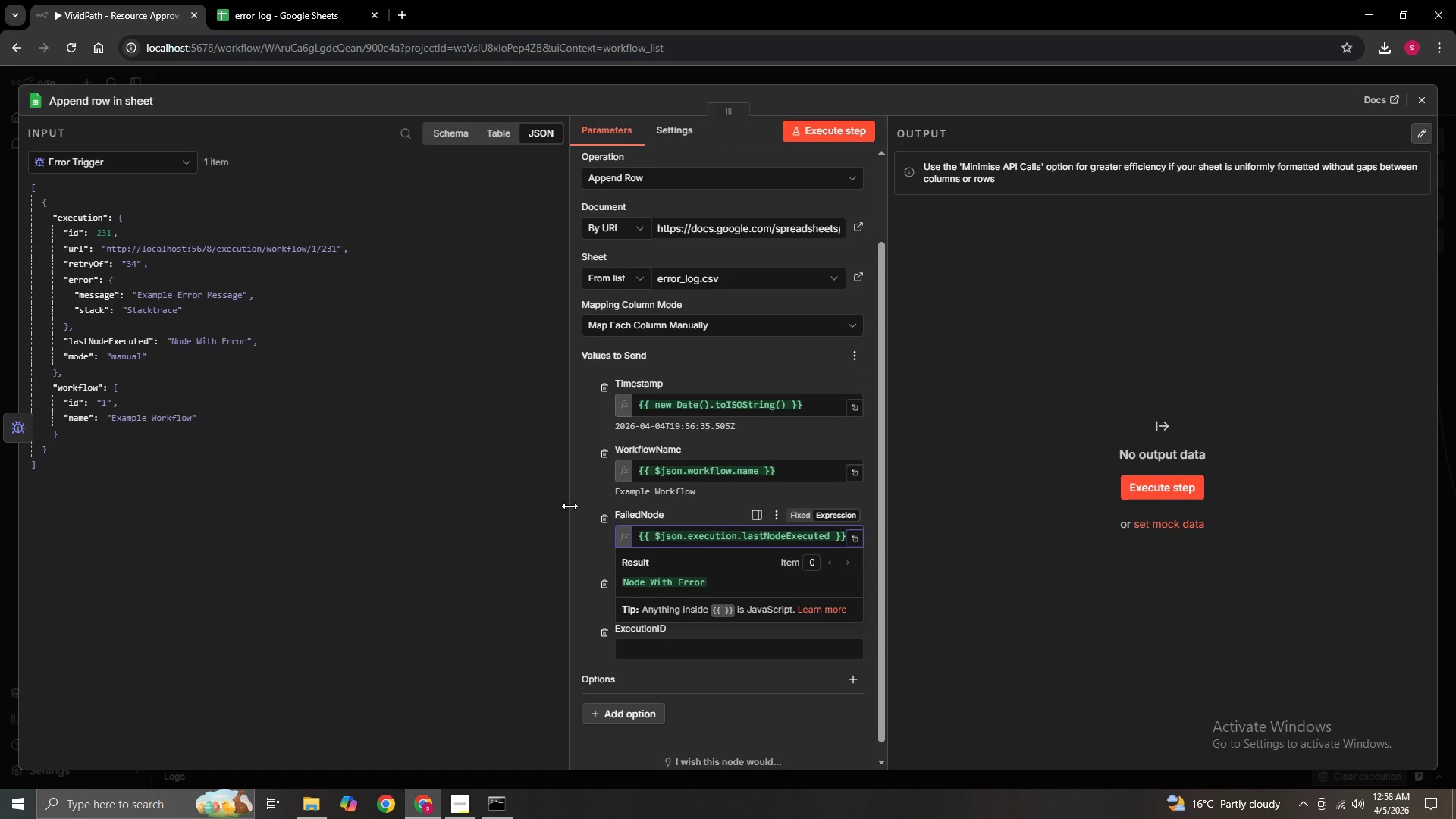 
key(ArrowRight)
 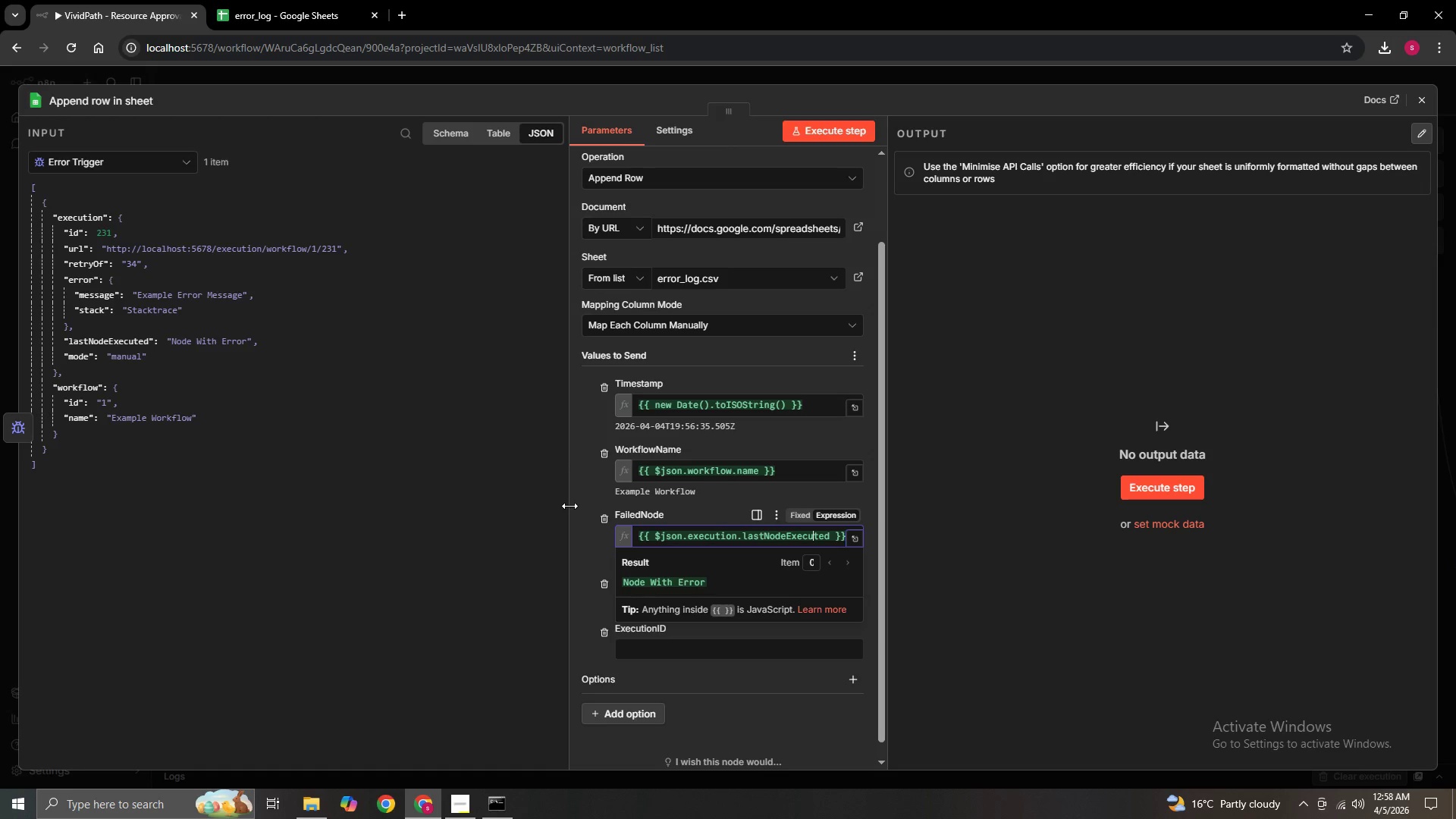 
key(ArrowRight)
 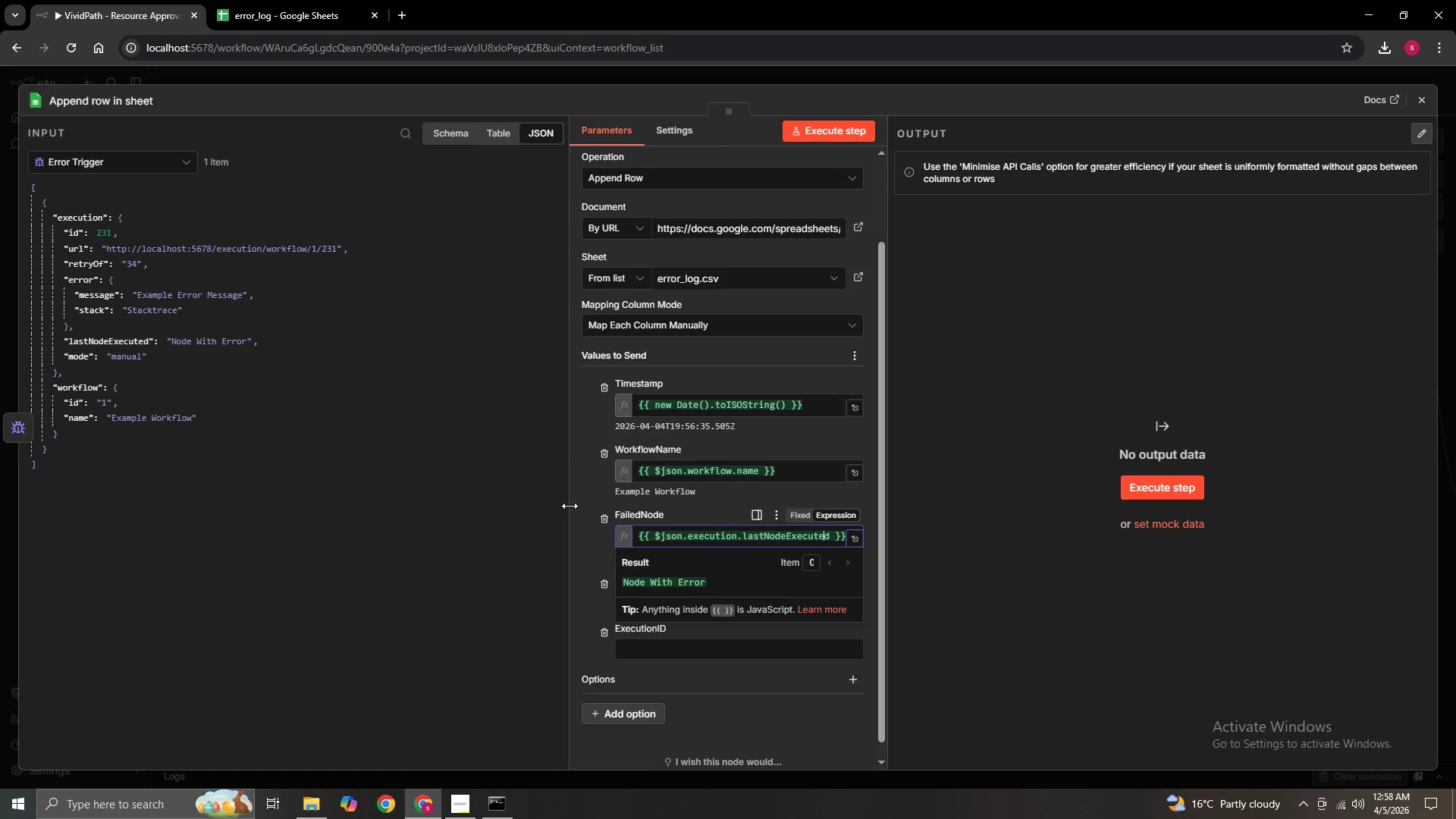 
key(ArrowRight)
 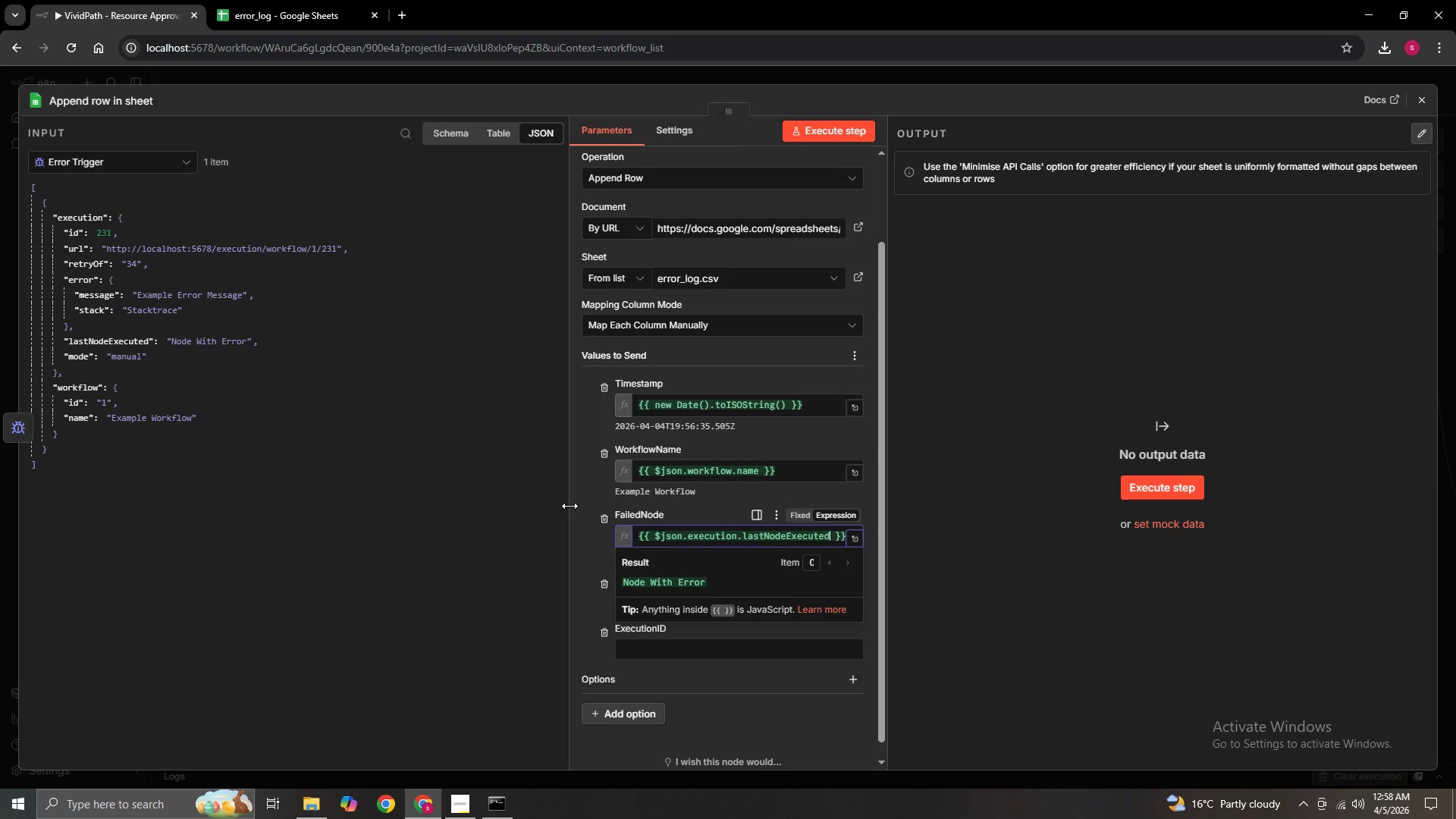 
key(ArrowRight)
 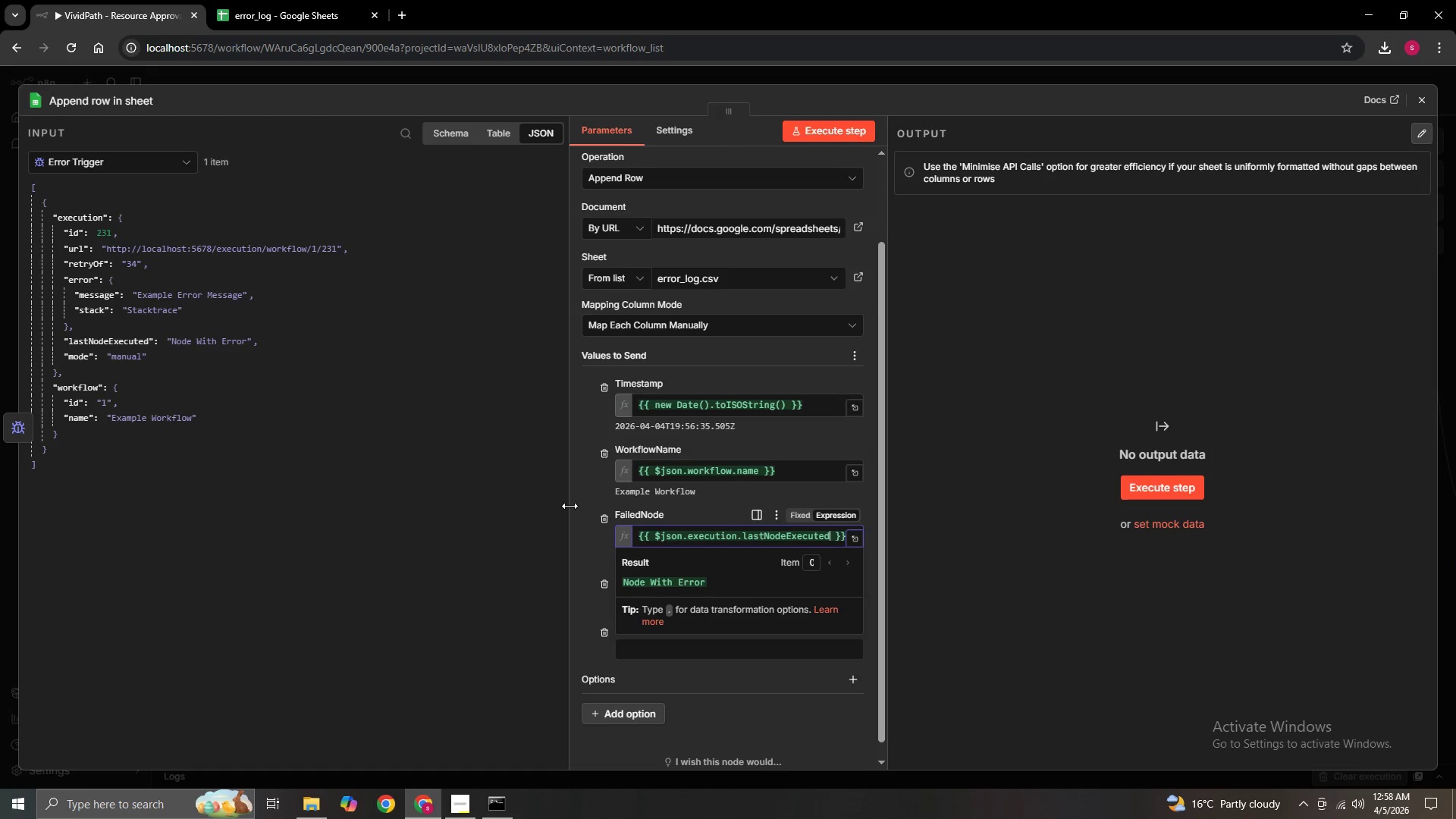 
key(ArrowRight)
 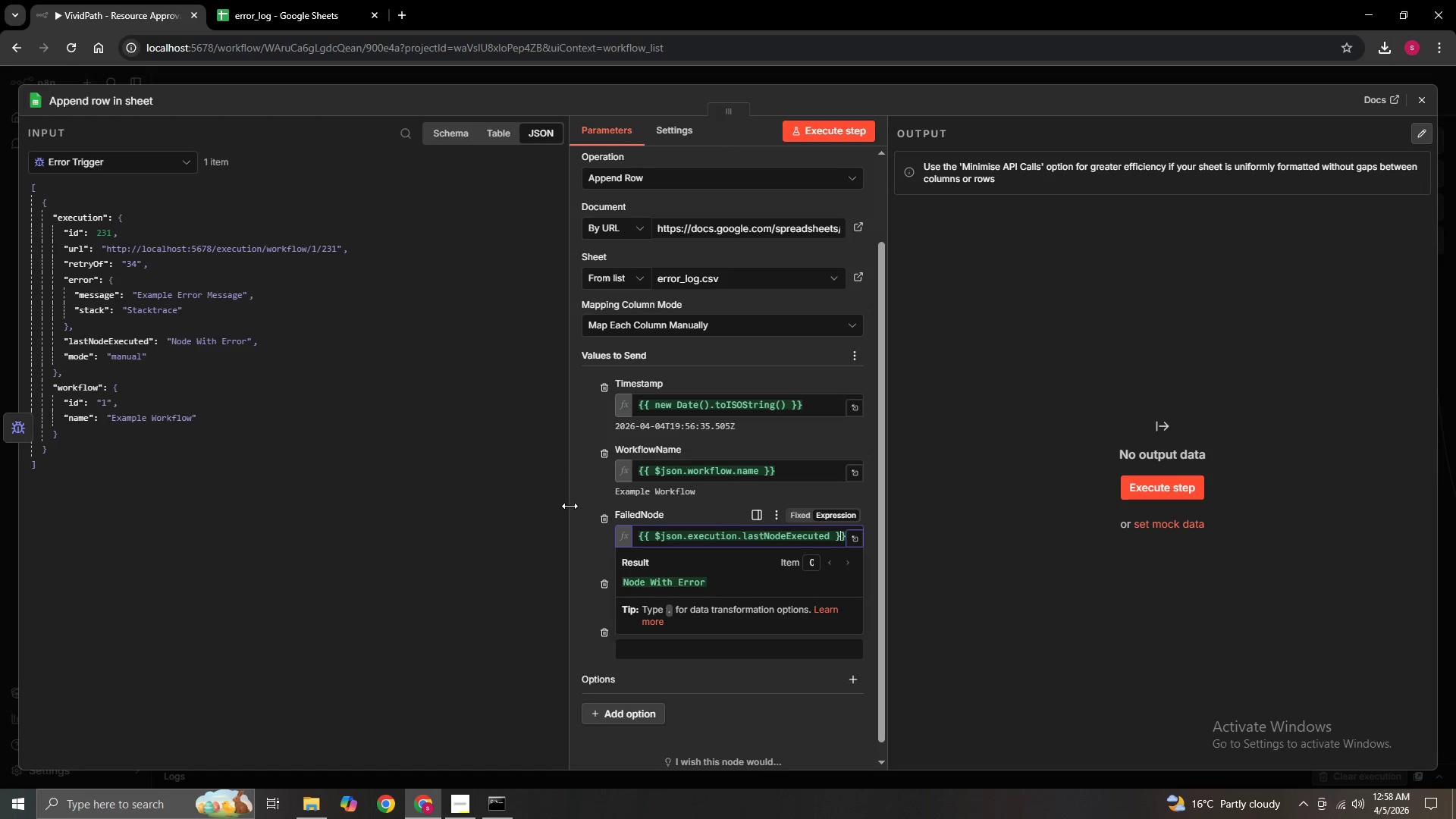 
key(ArrowRight)
 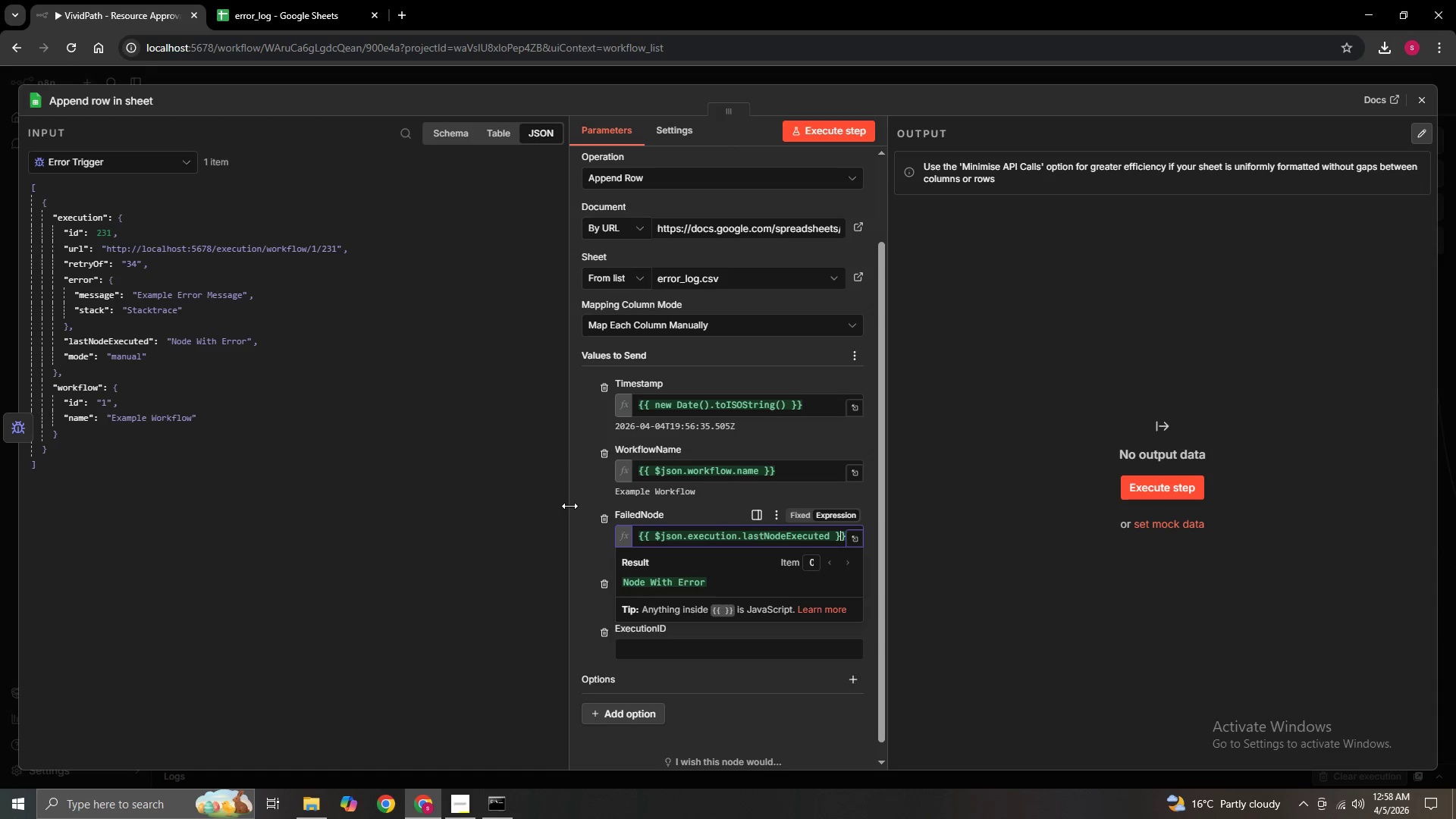 
key(ArrowRight)
 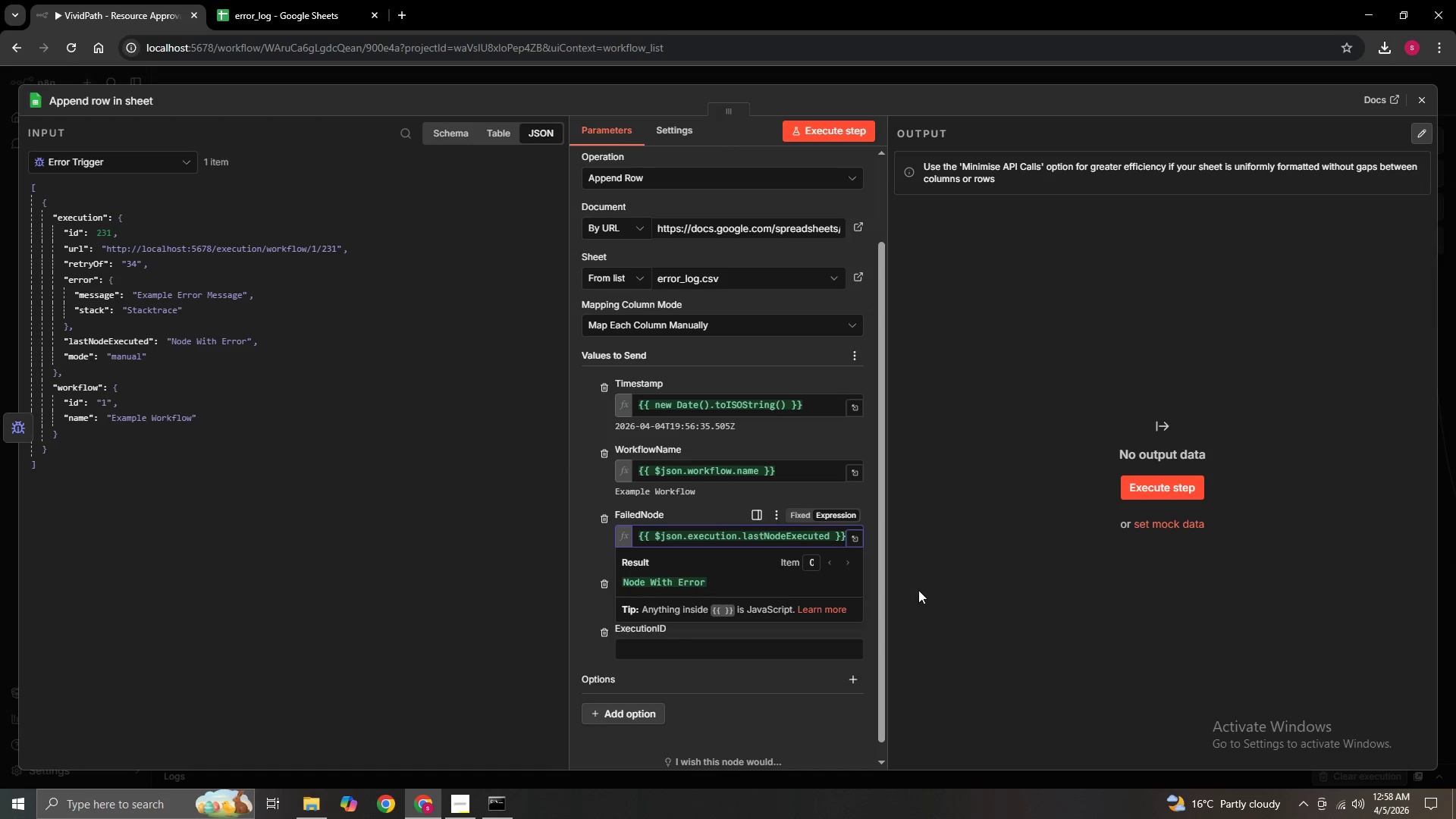 
left_click([855, 536])
 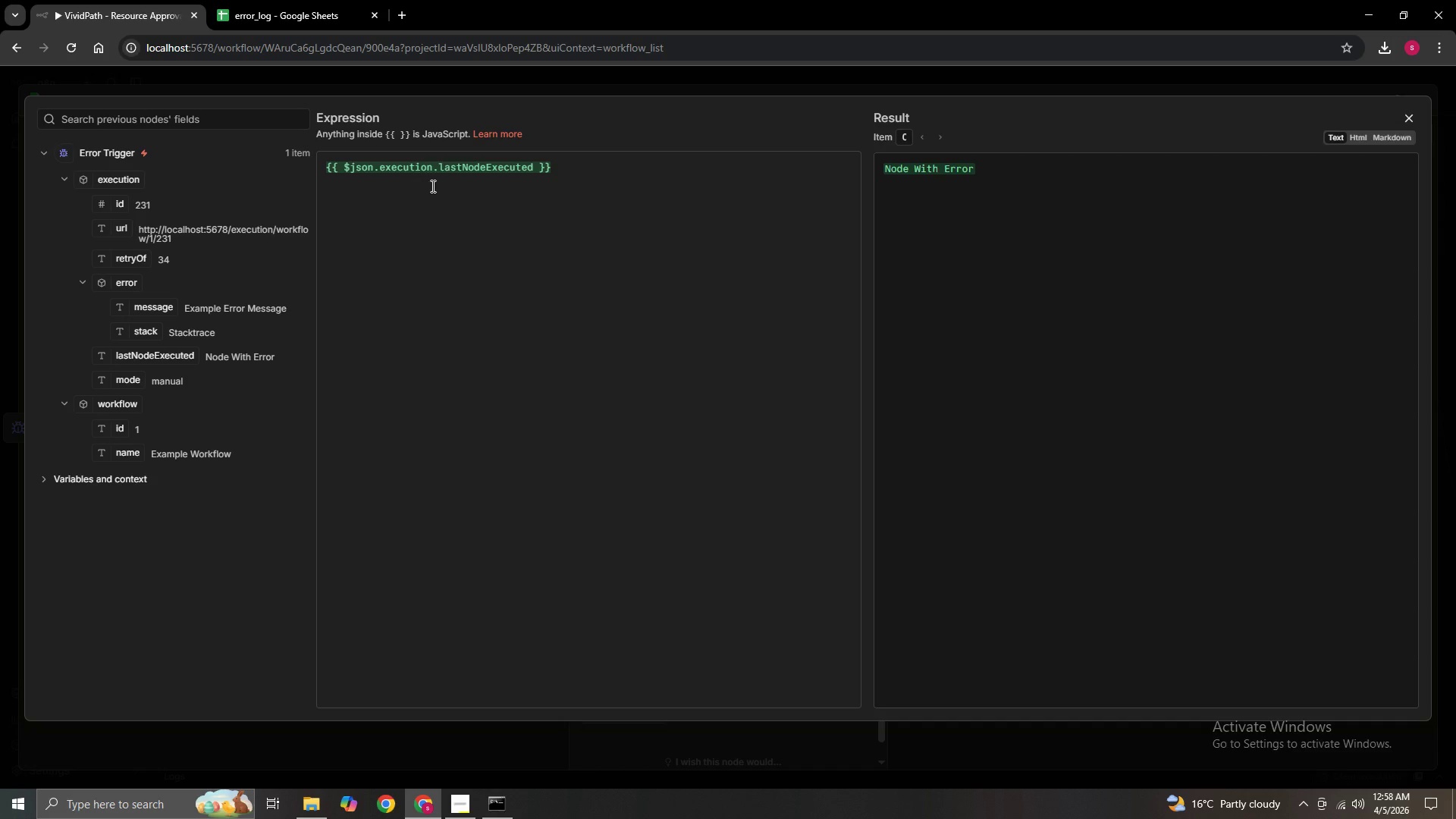 
wait(5.47)
 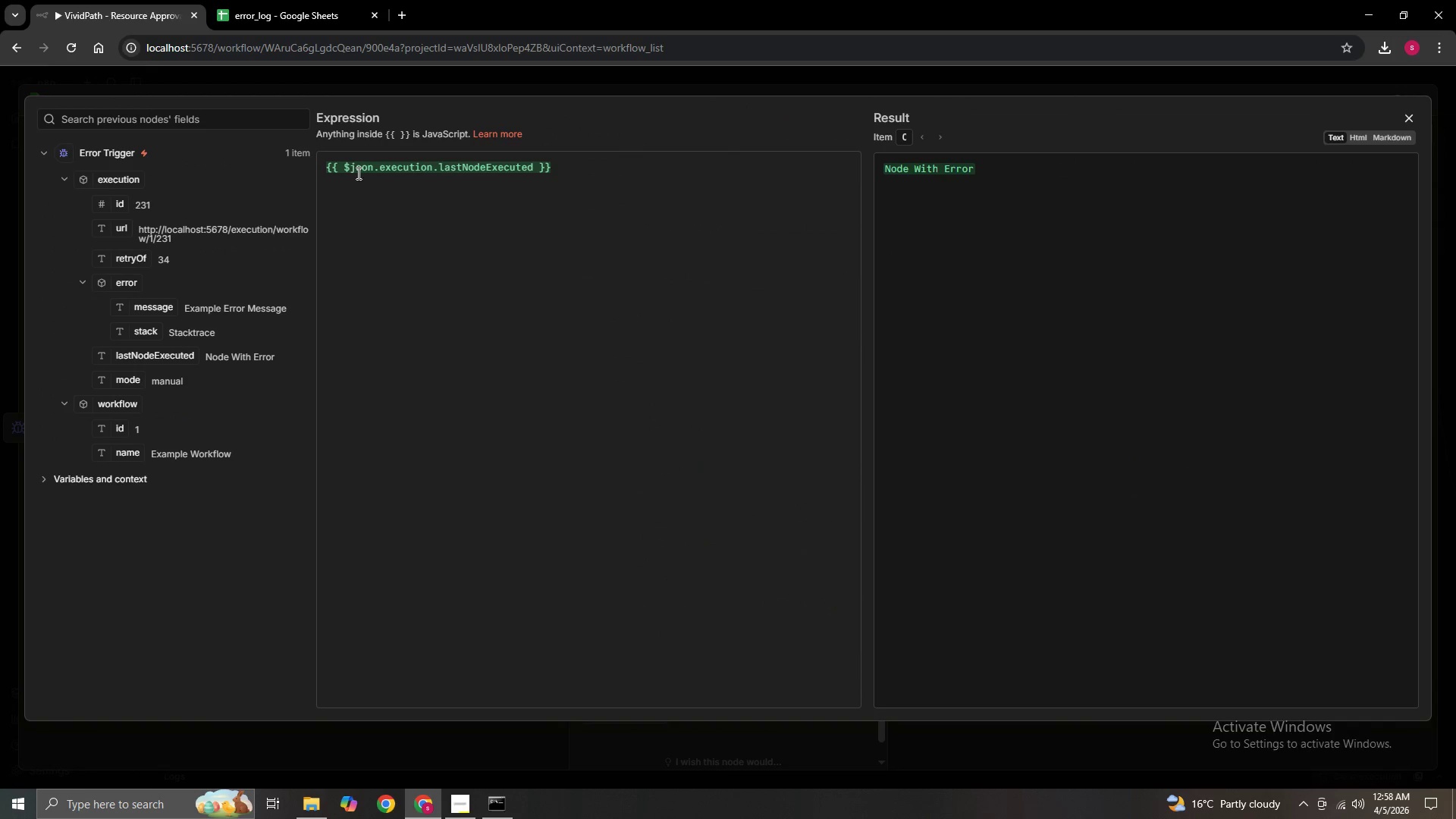 
left_click([1350, 140])
 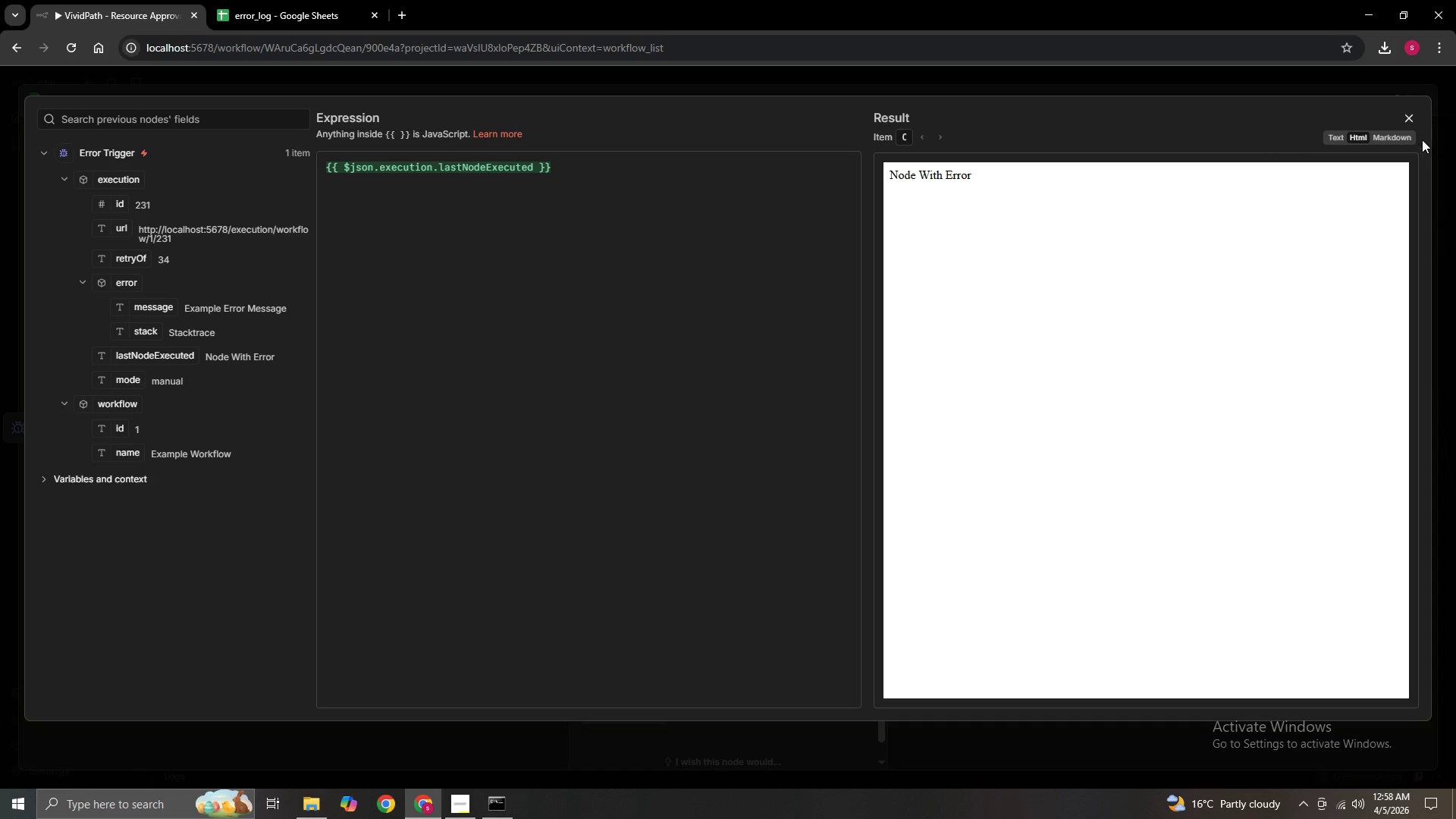 
left_click([1396, 134])
 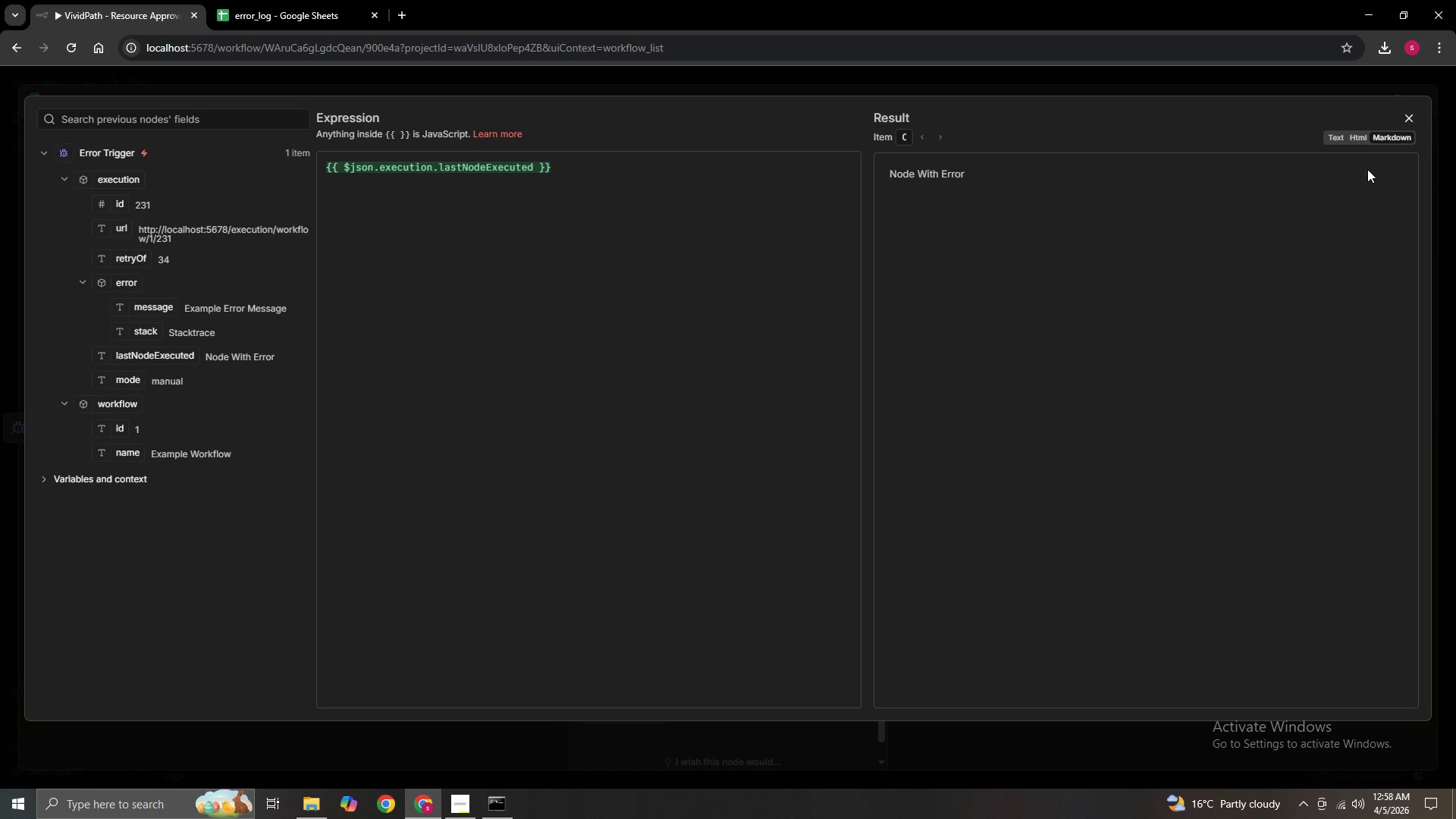 
left_click([1331, 136])
 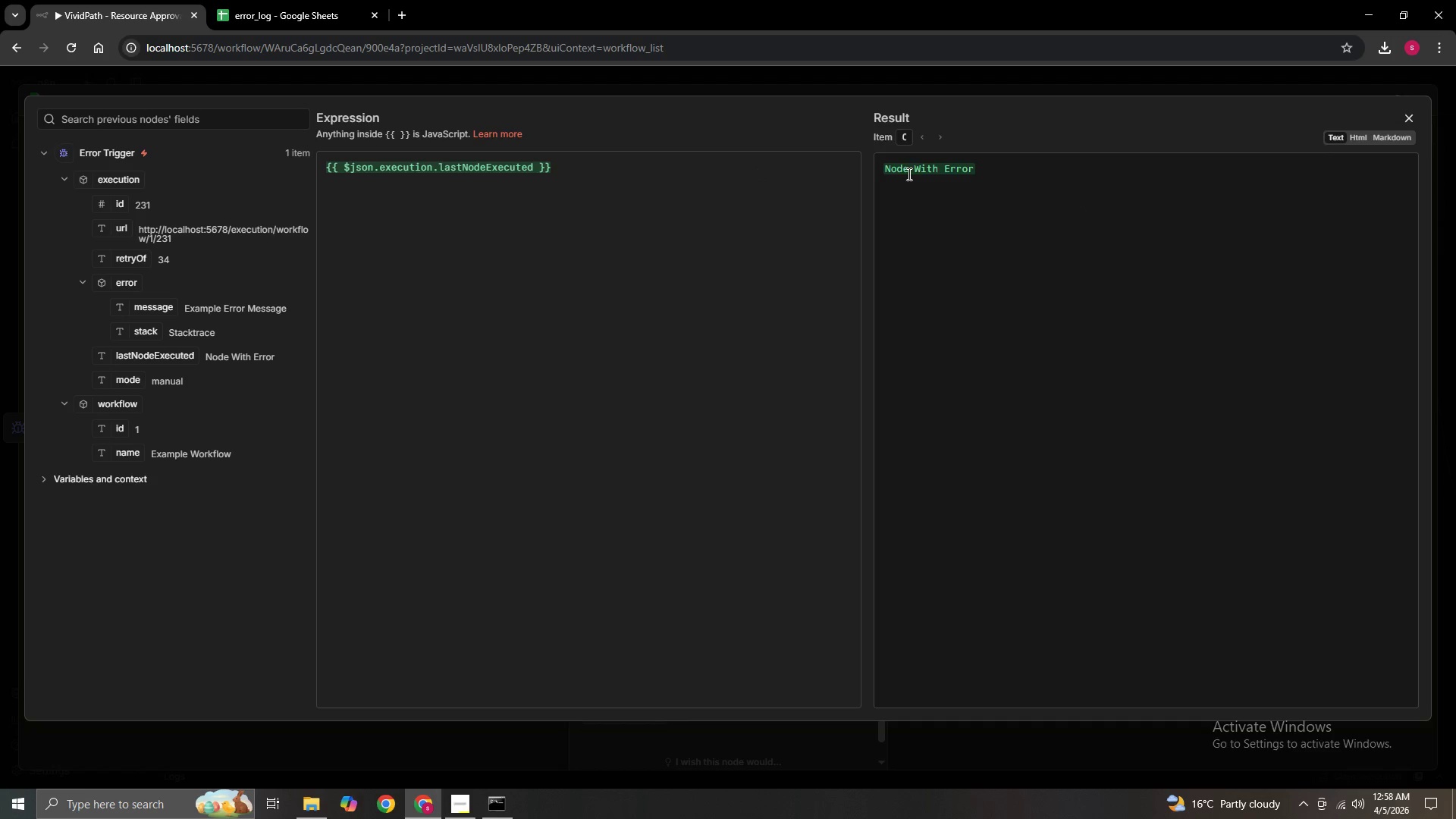 
left_click([1409, 113])
 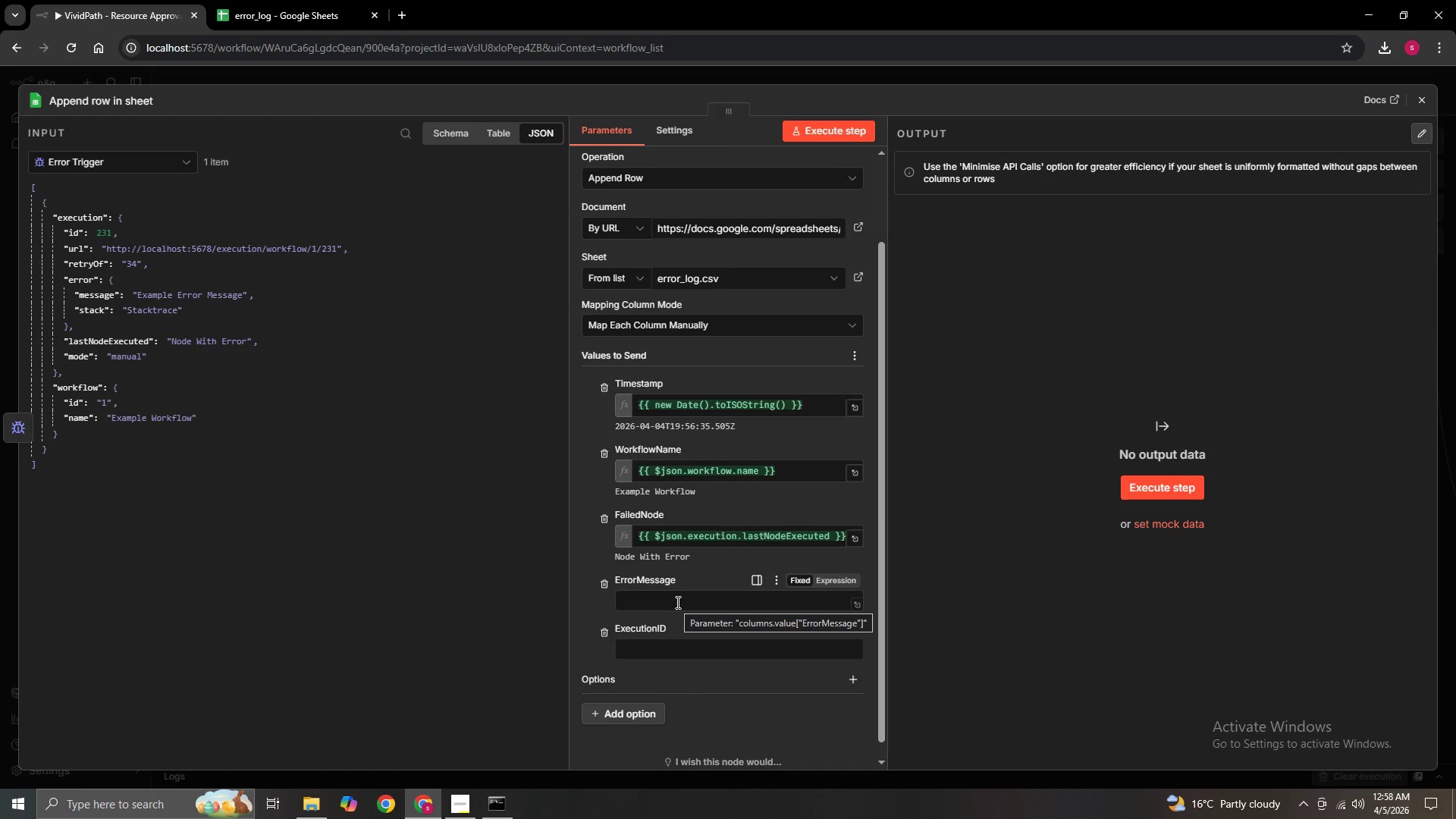 
left_click([676, 602])
 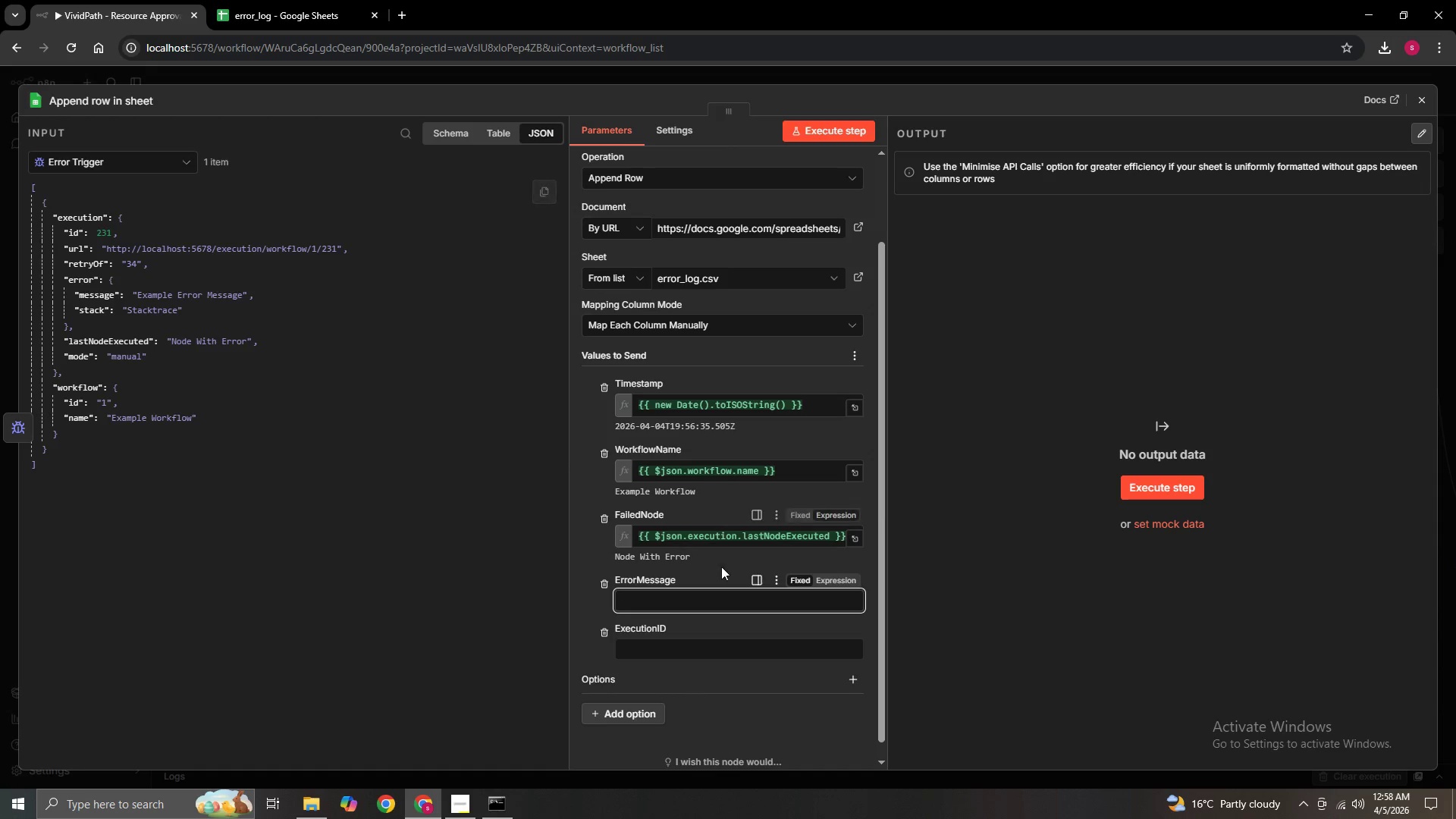 
left_click([828, 576])
 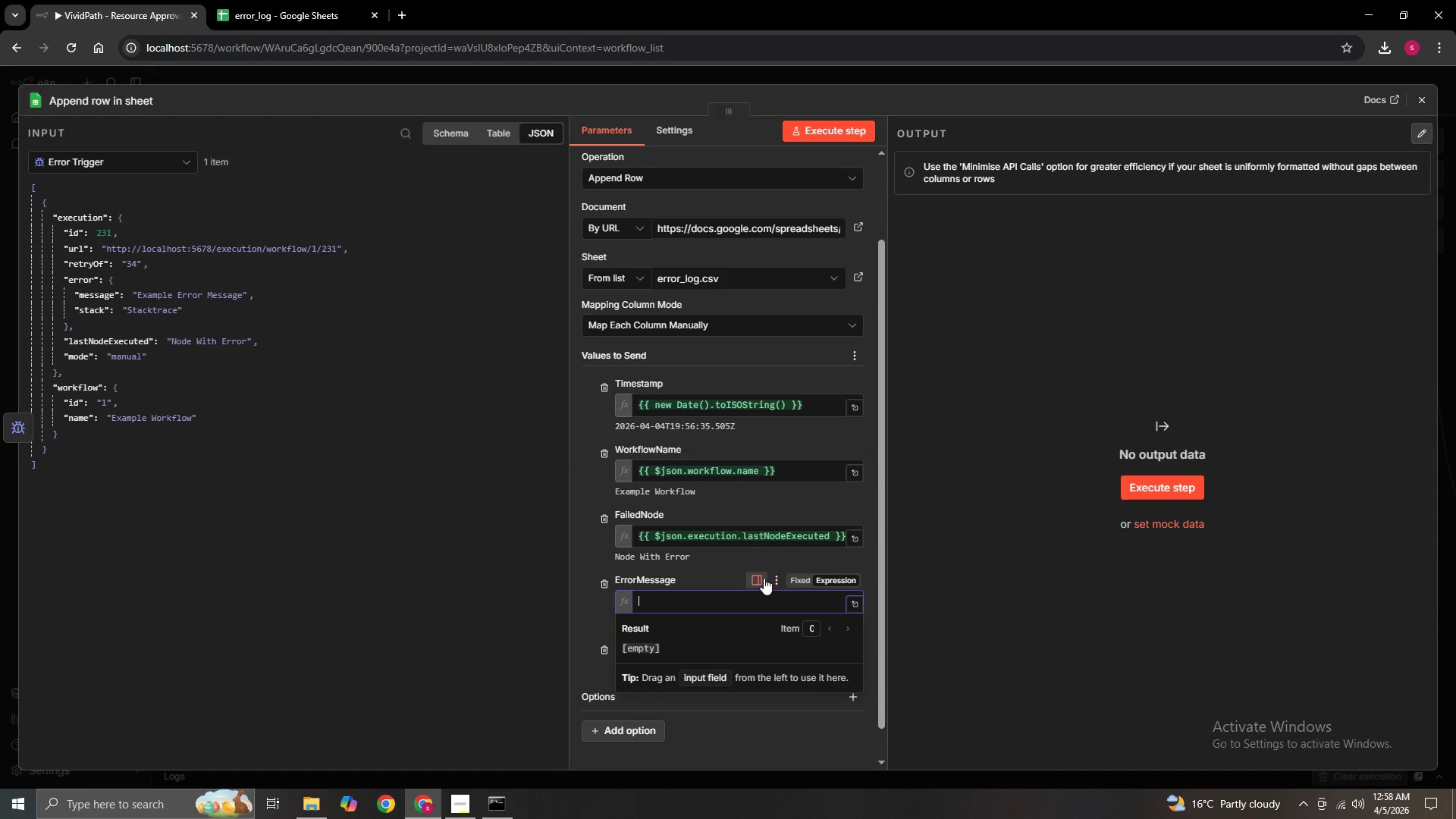 
left_click([762, 579])
 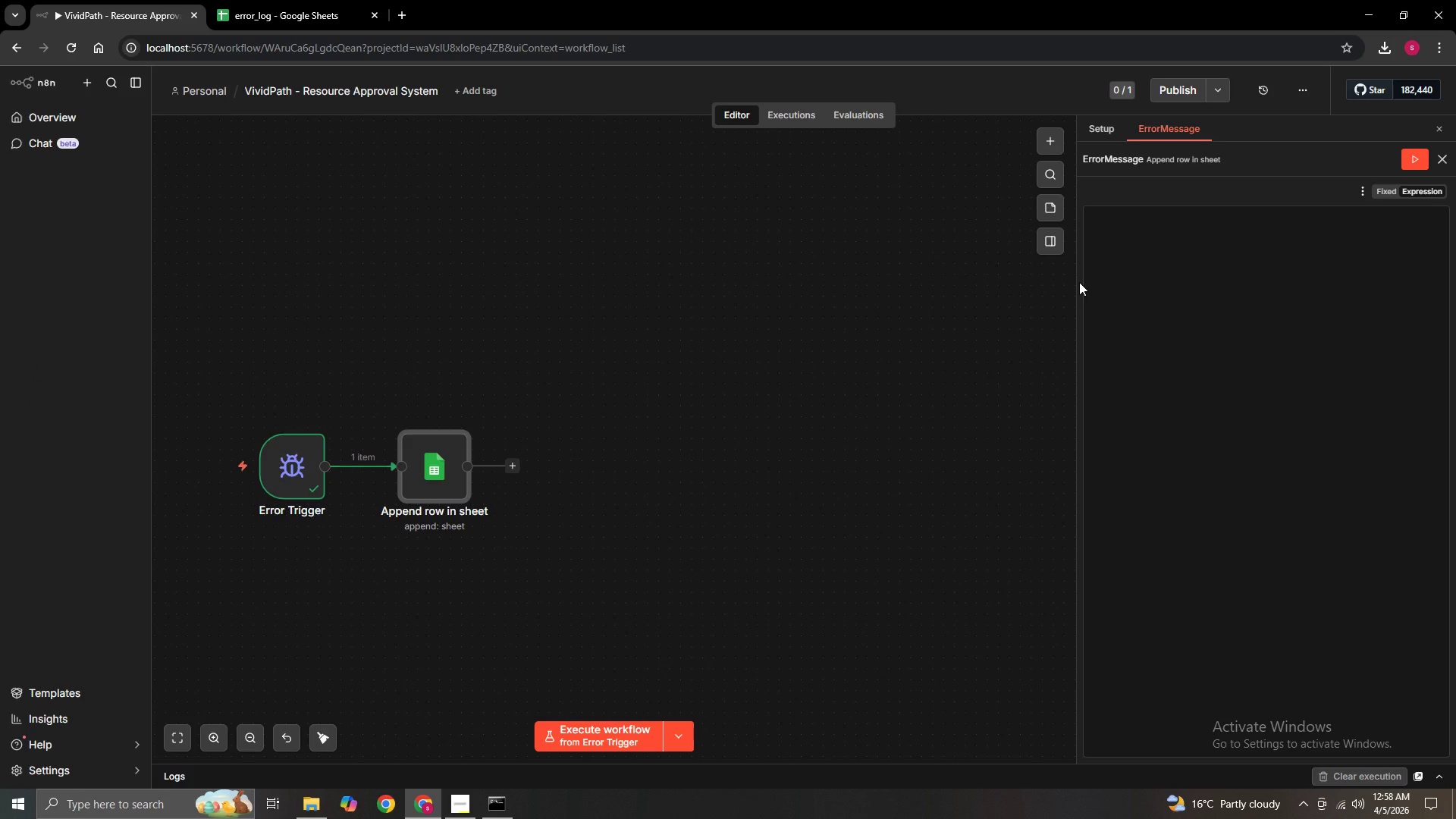 
wait(5.78)
 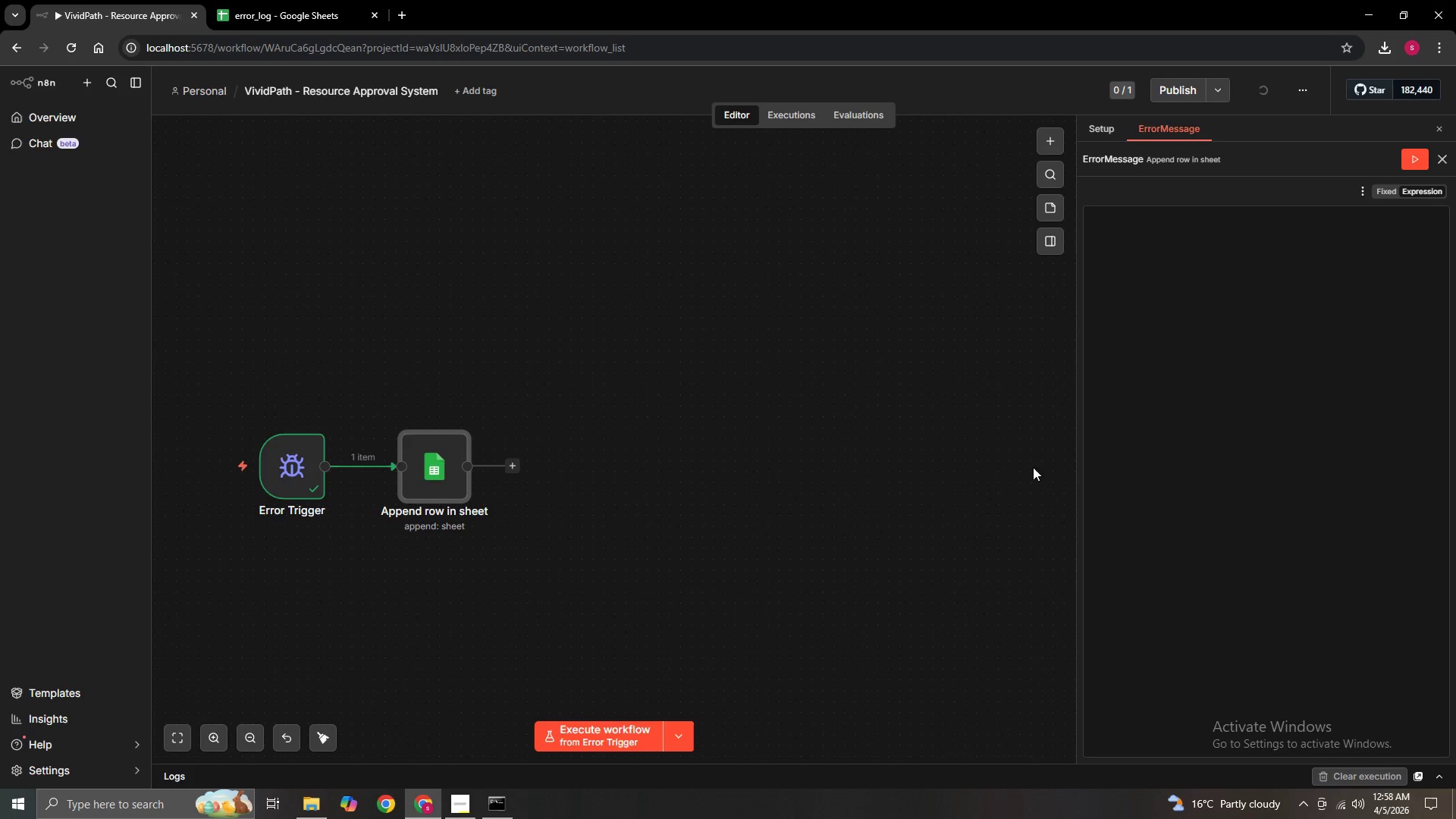 
left_click_drag(start_coordinate=[1077, 284], to_coordinate=[989, 295])
 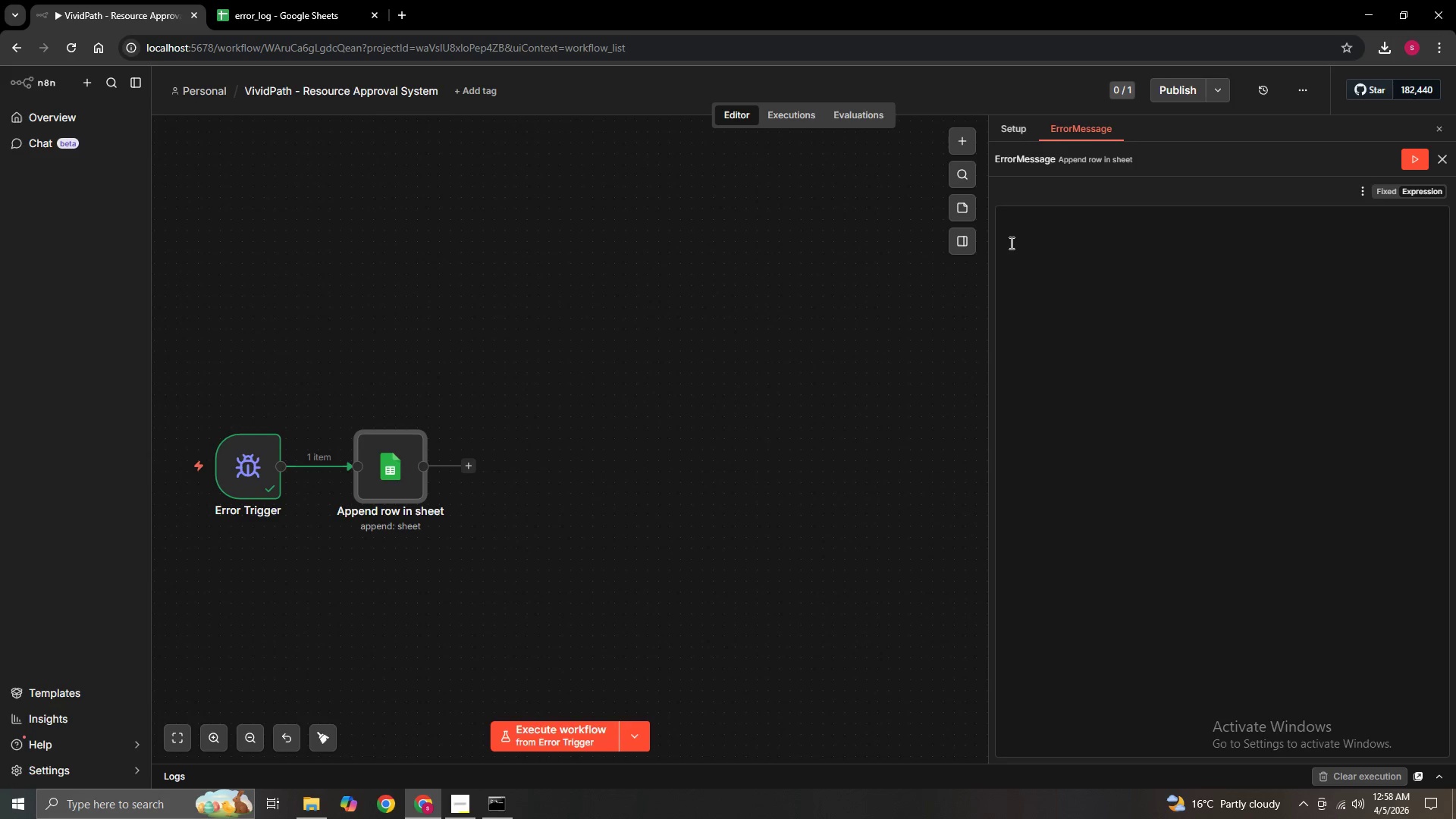 
left_click([1010, 234])
 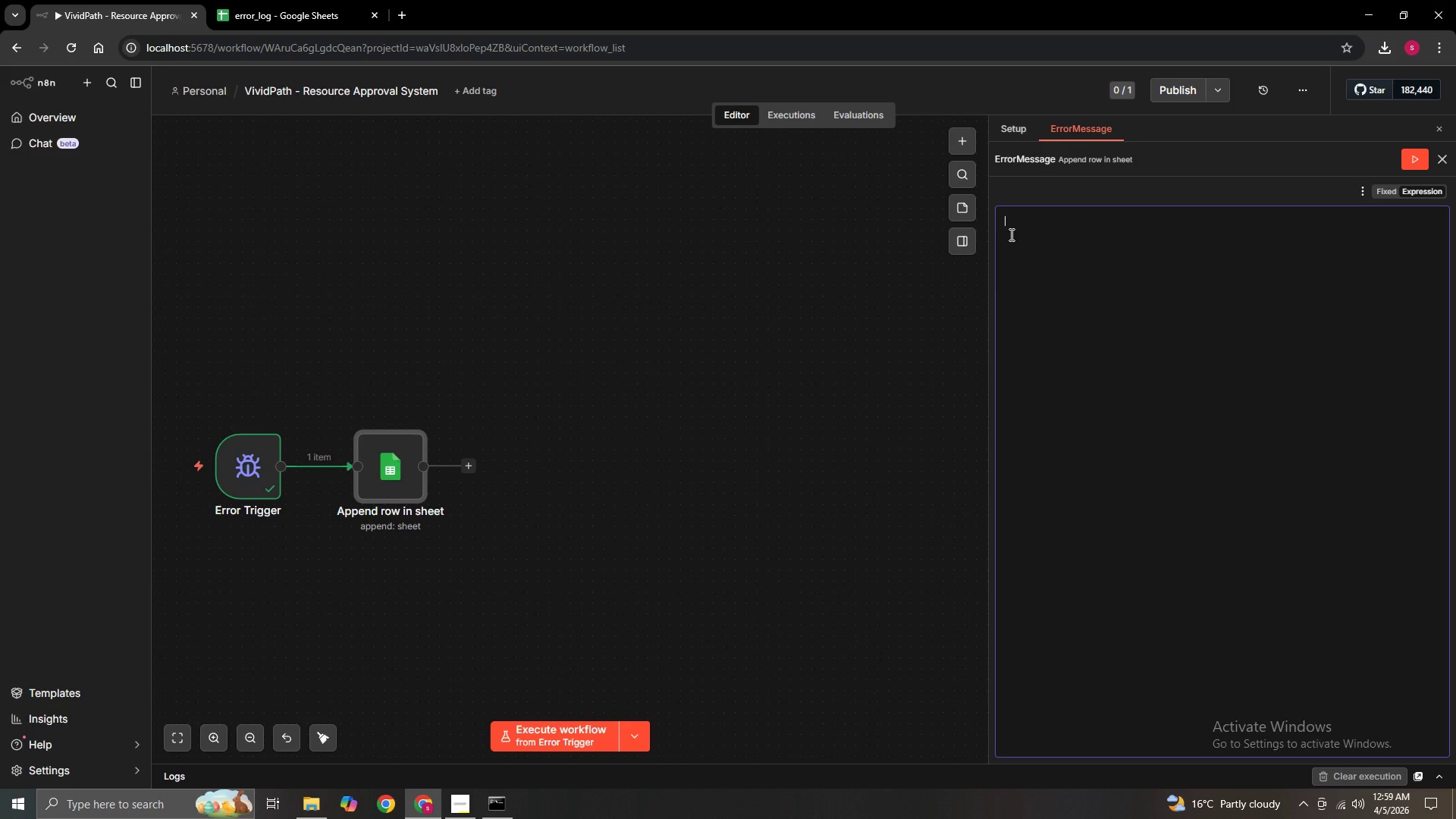 
wait(6.5)
 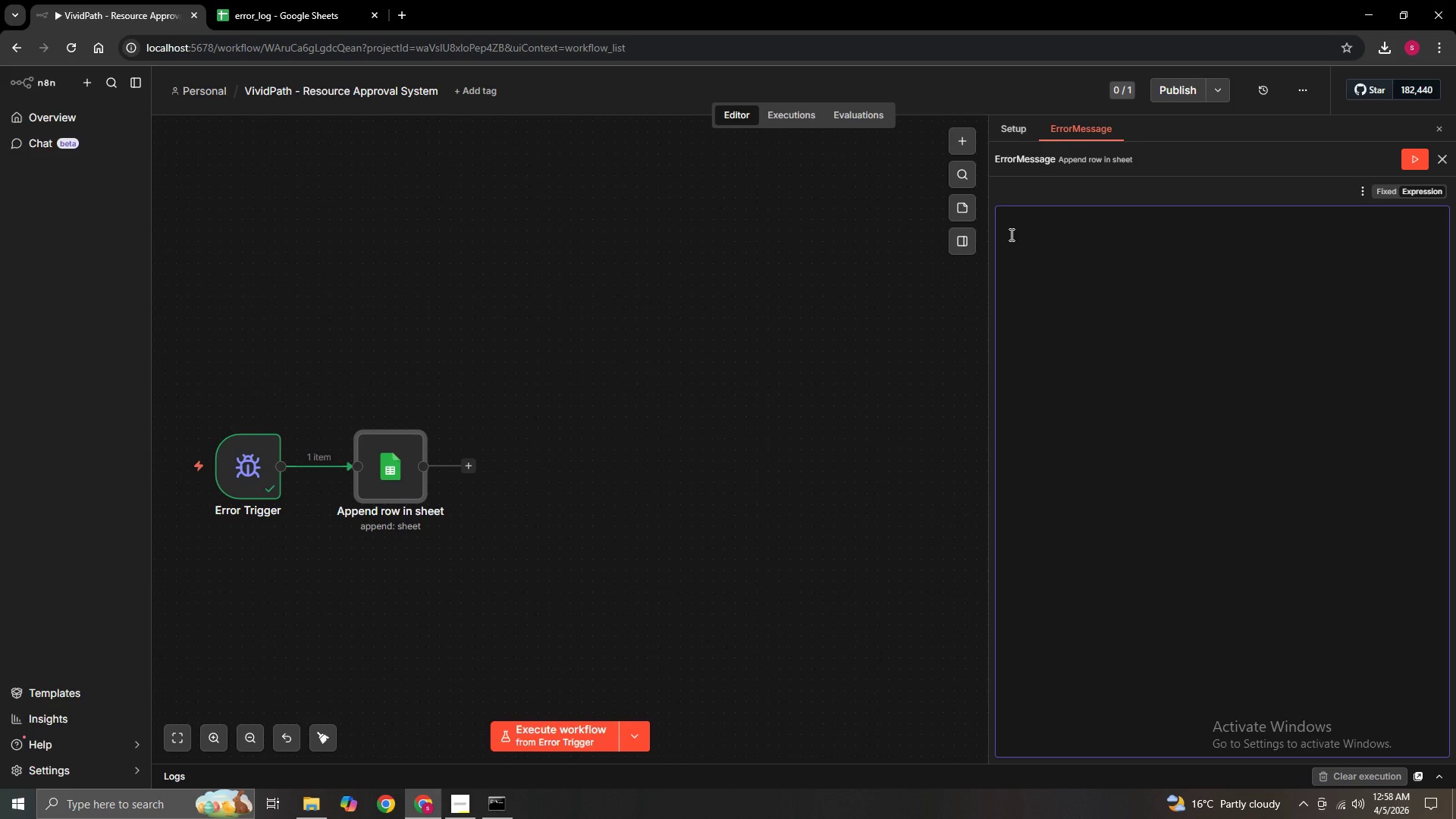 
type({{$json)
 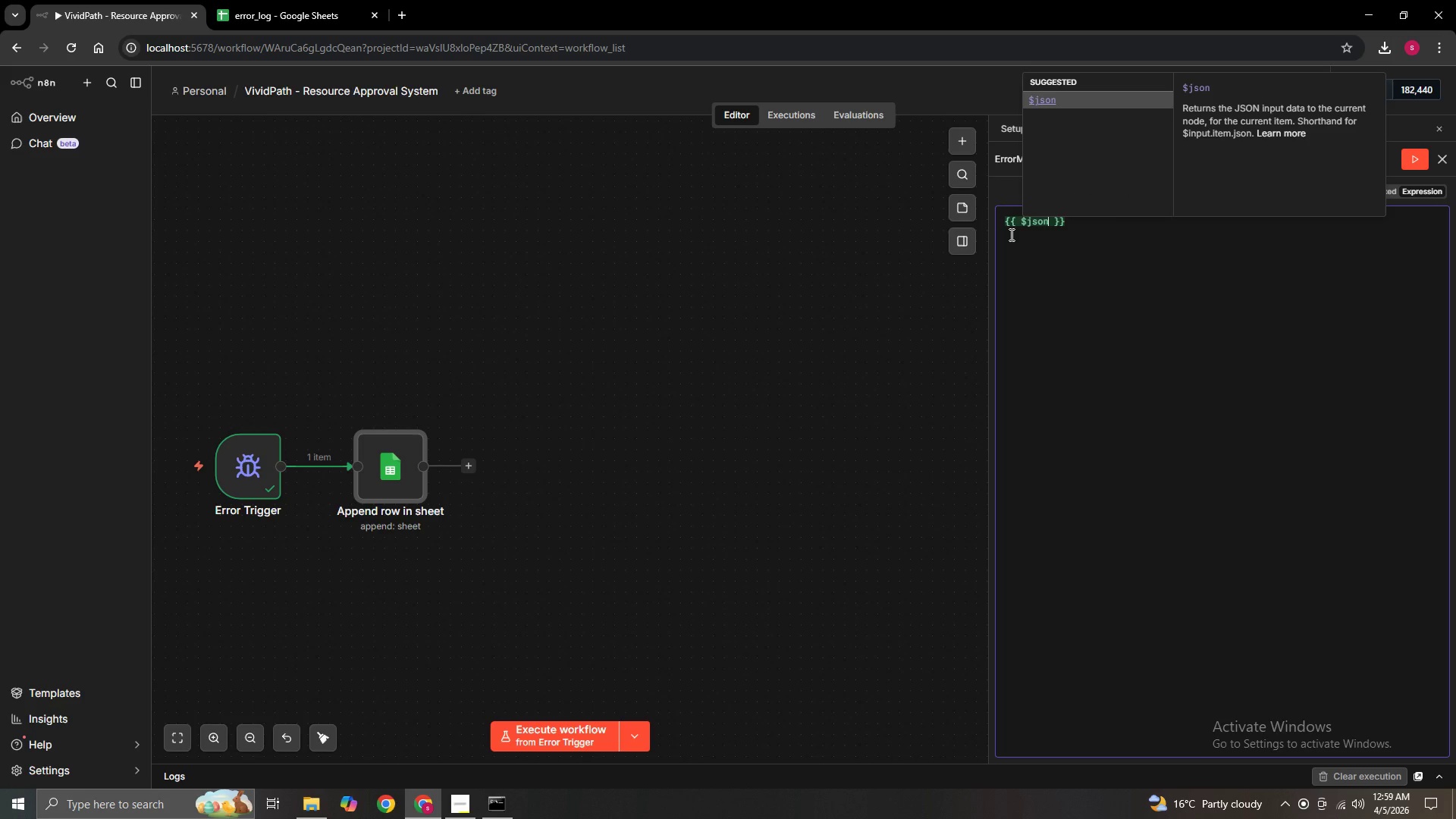 
key(Period)
 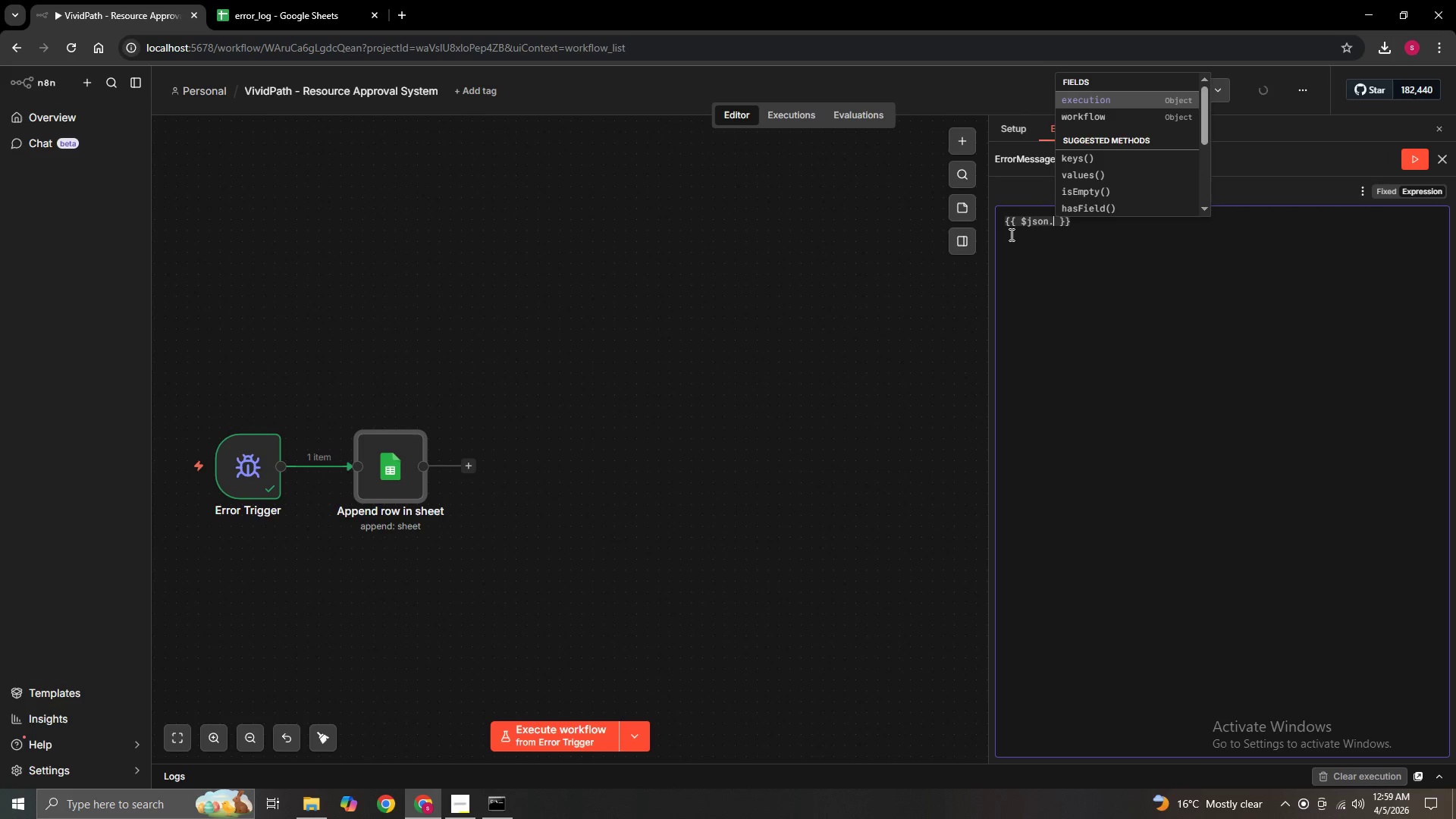 
type(execution.error.message)
 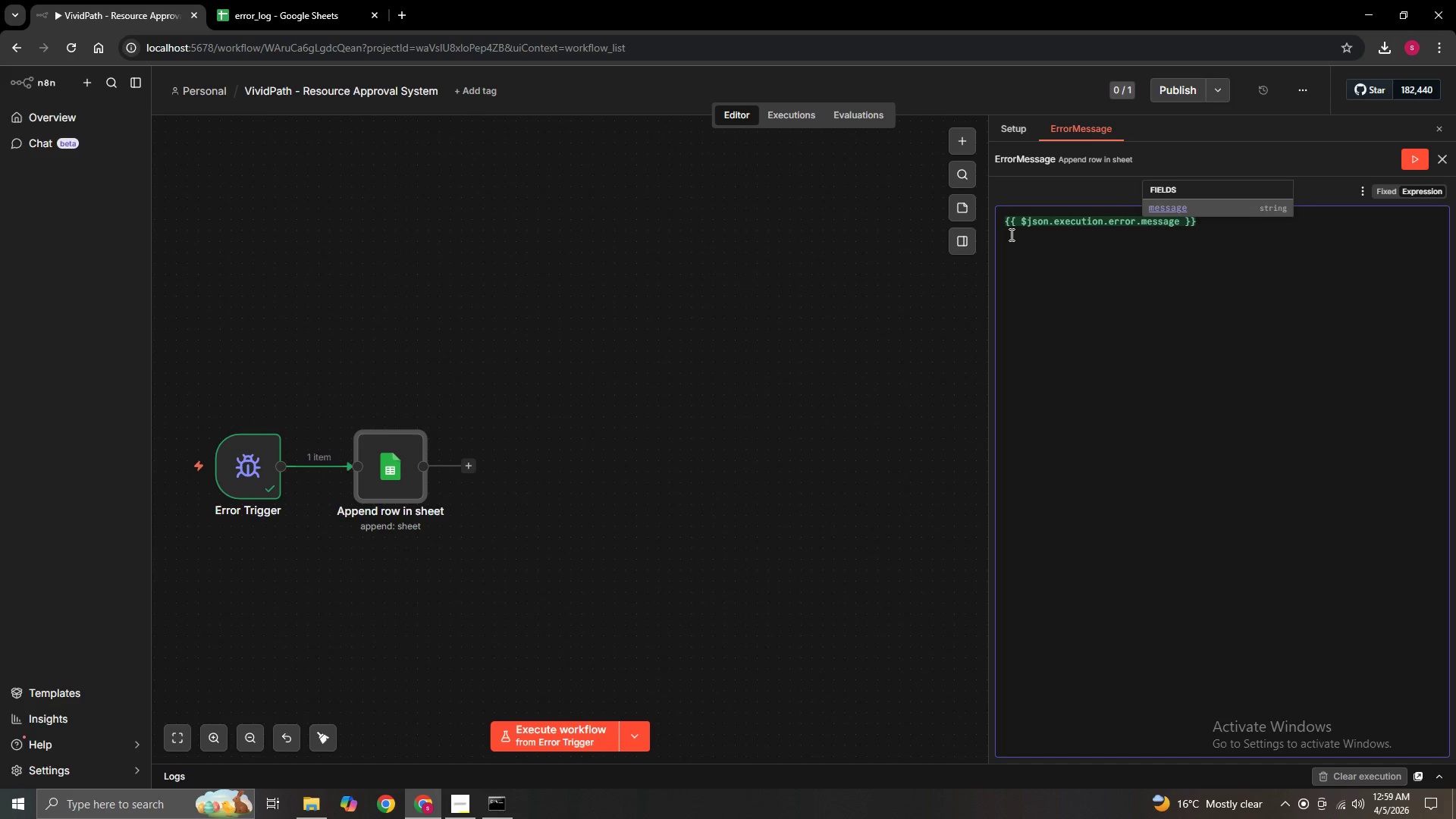 
left_click([1084, 281])
 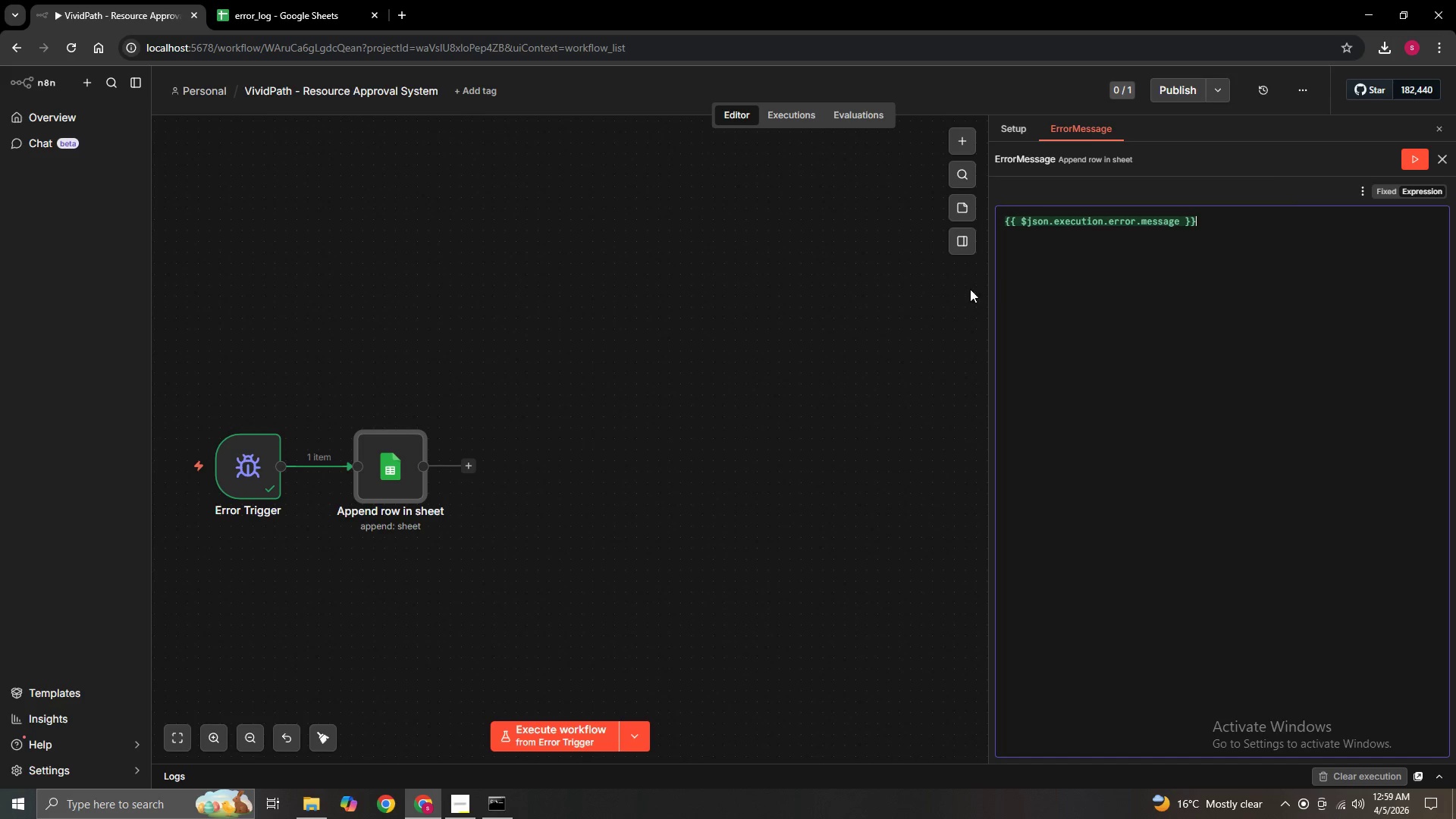 
left_click([1449, 161])
 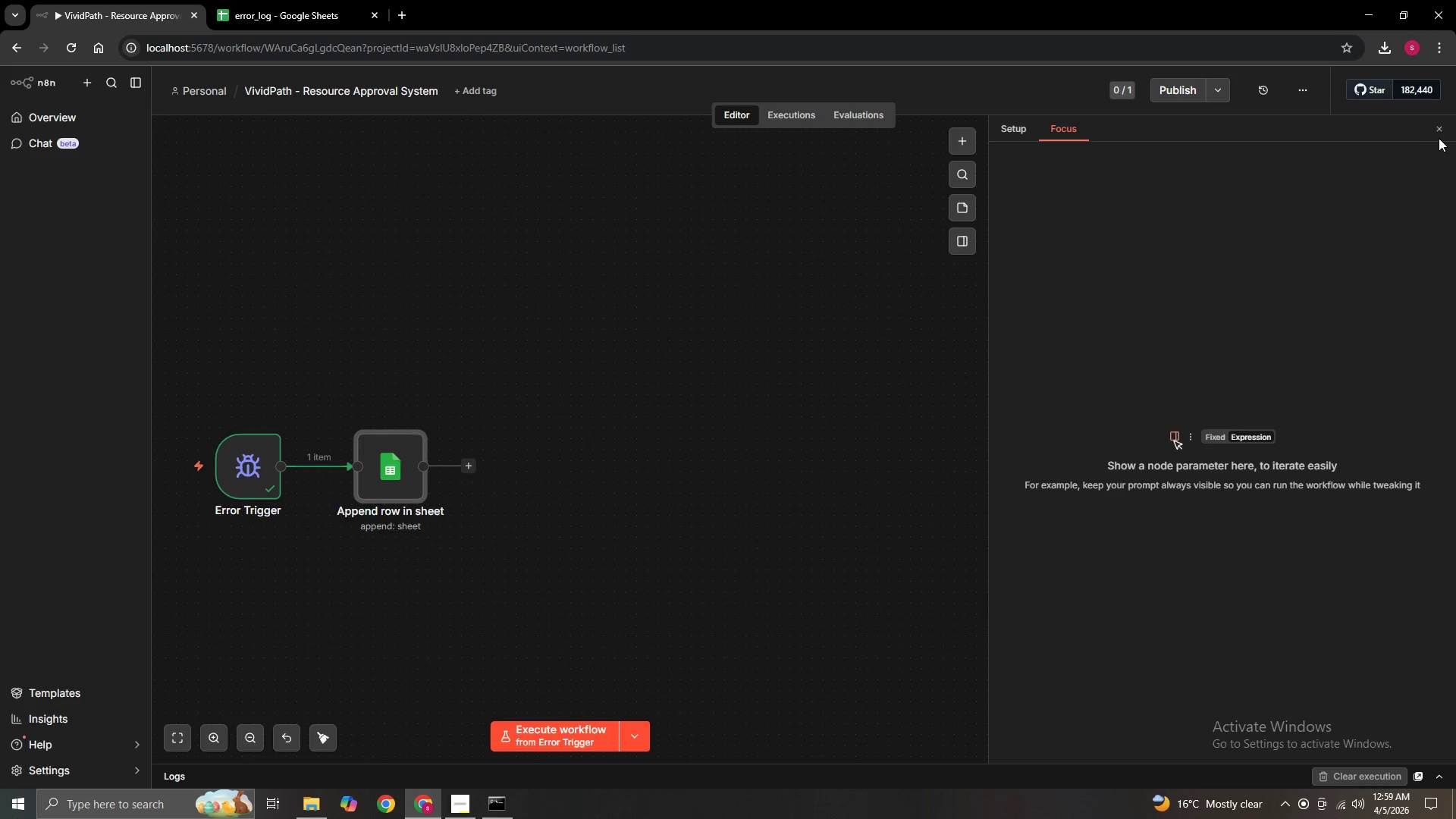 
left_click([1009, 130])
 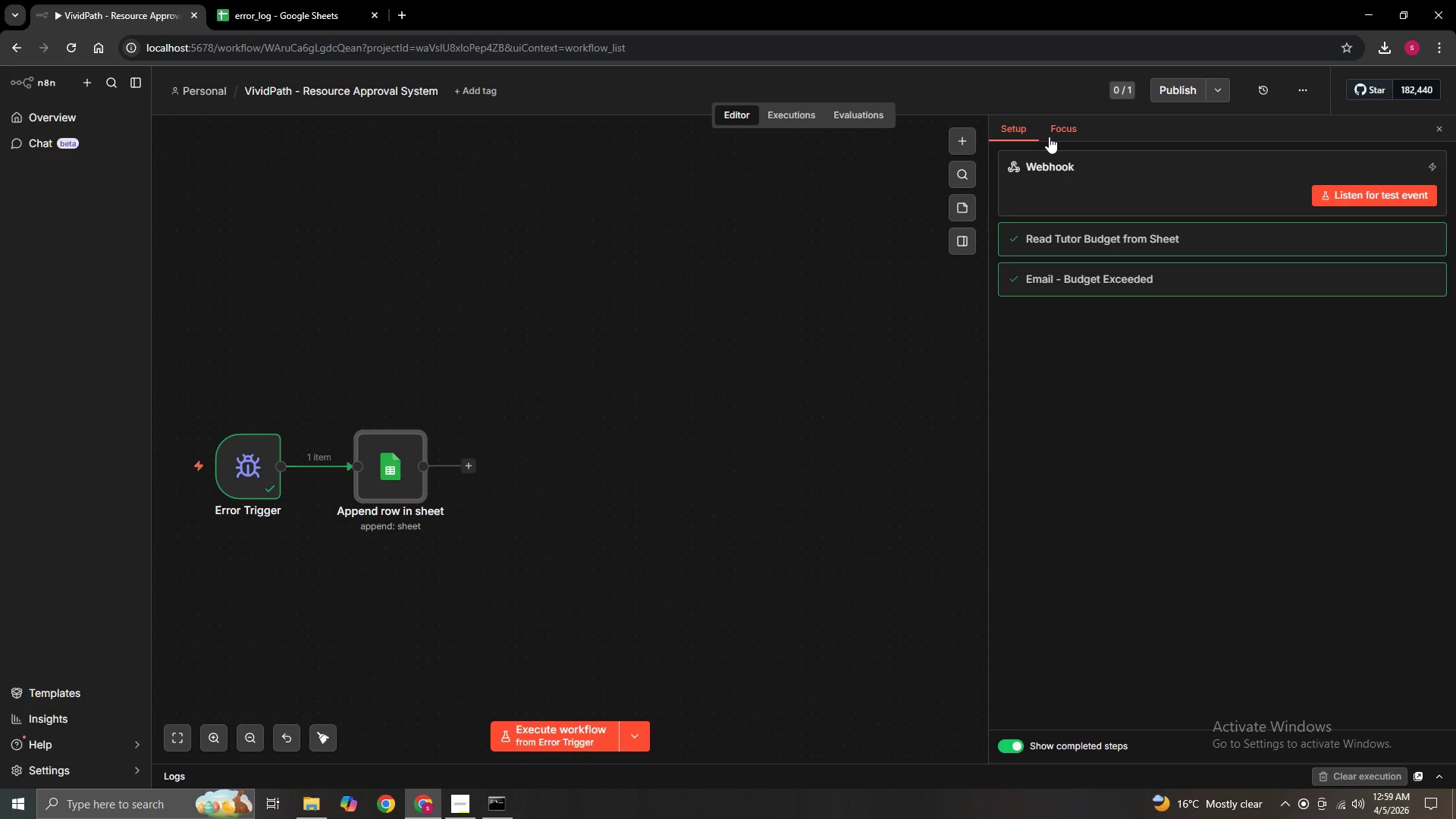 
left_click([1049, 136])
 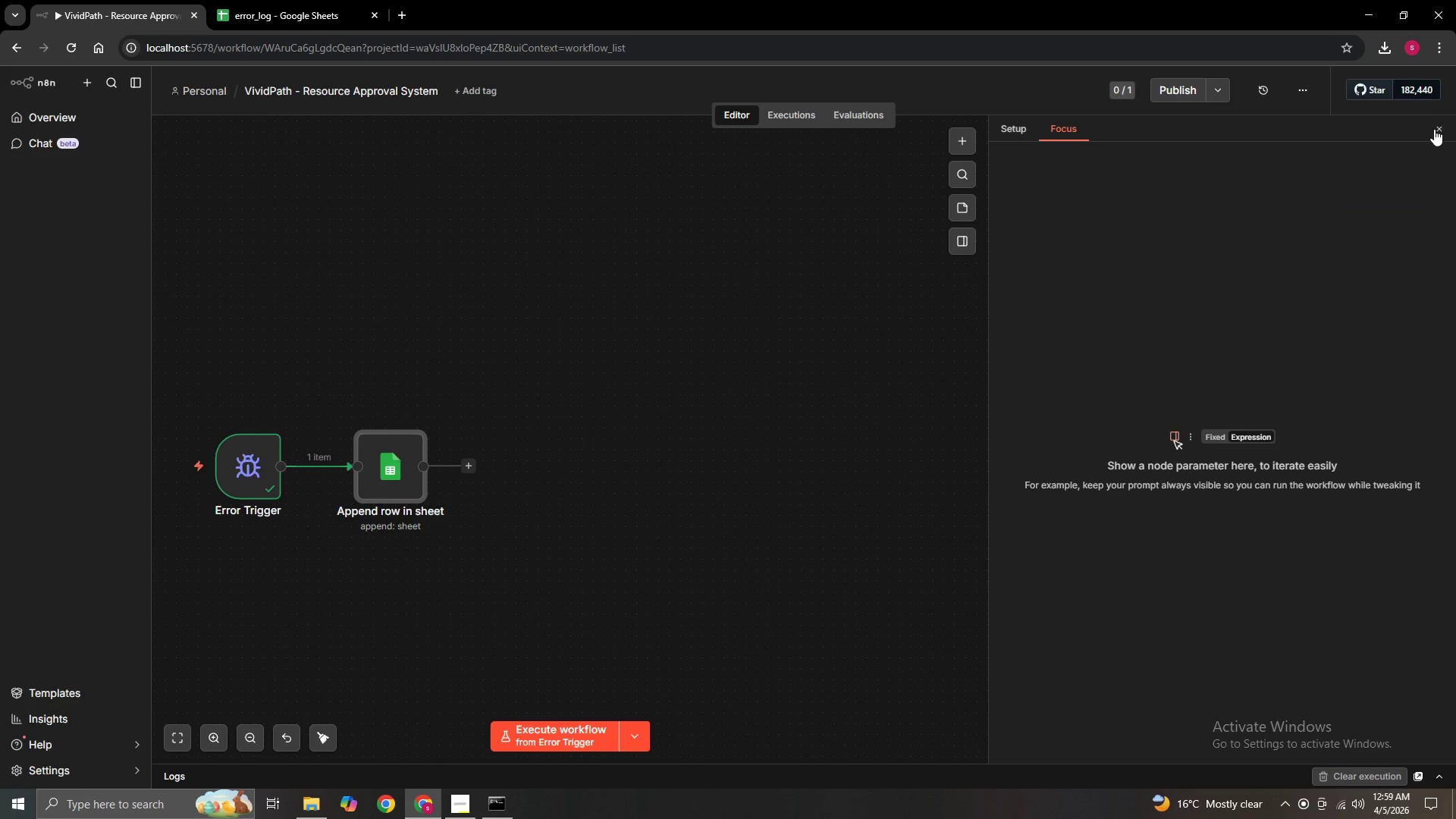 
left_click([1436, 131])
 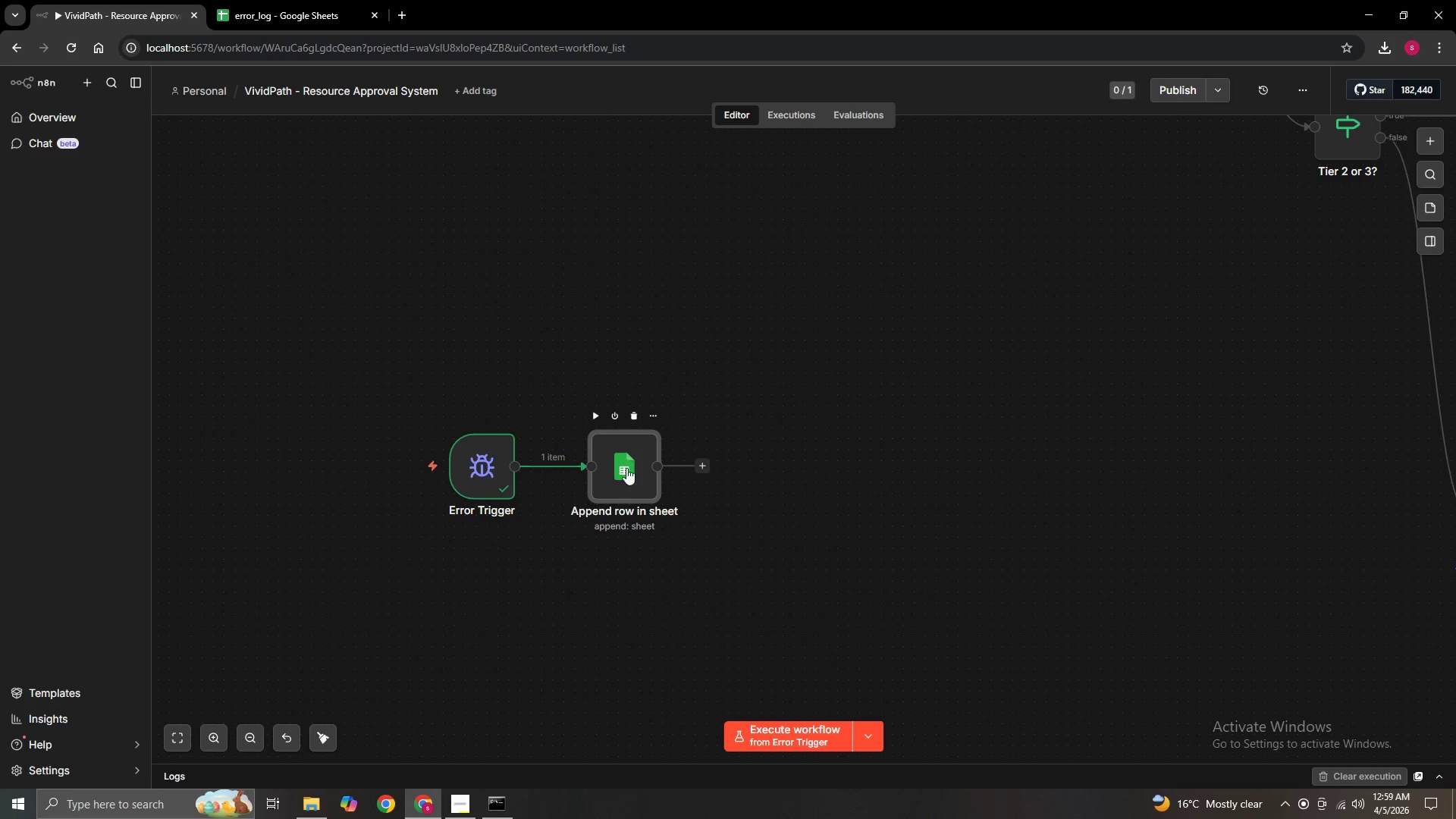 
double_click([626, 468])
 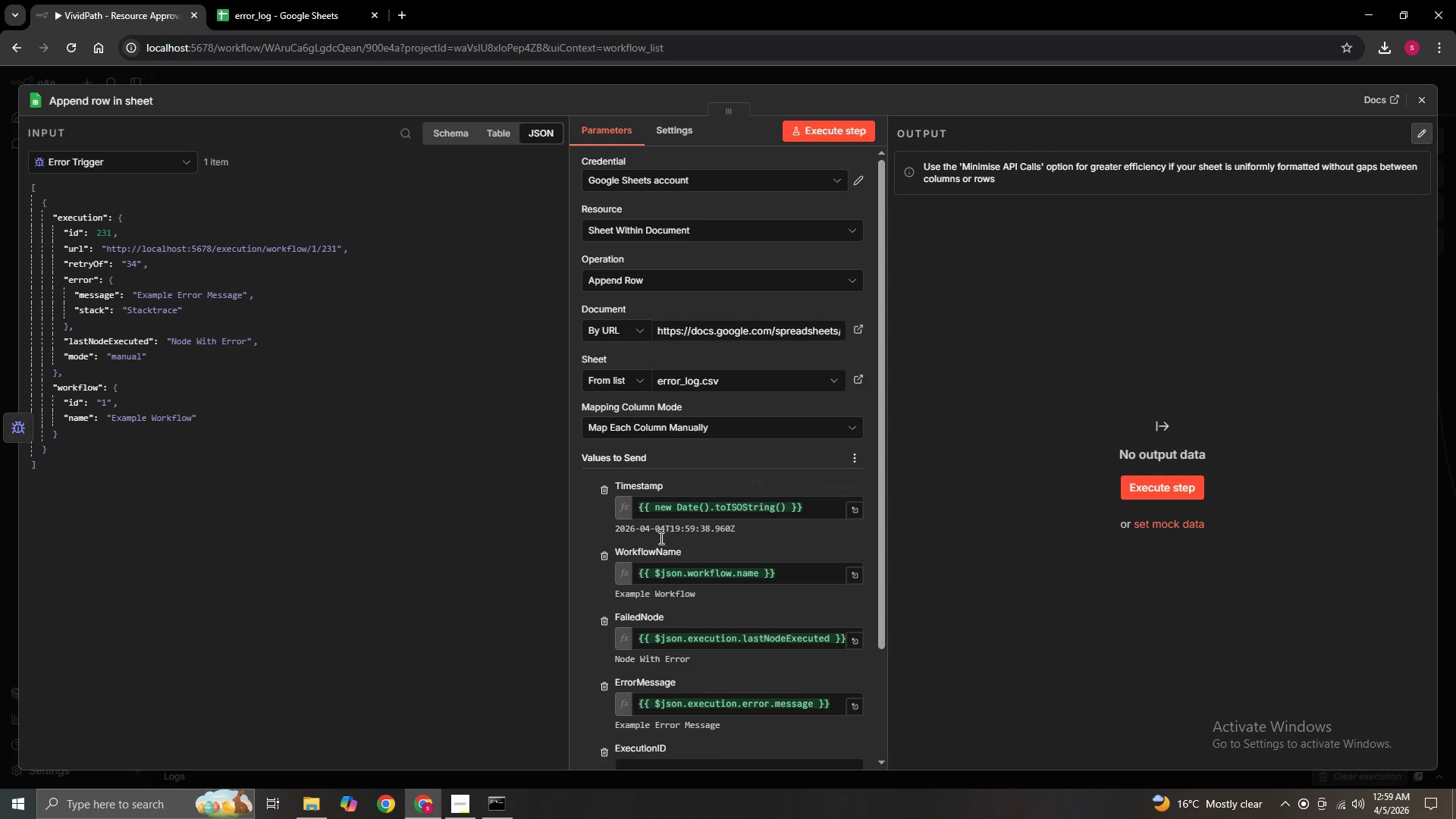 
scroll: coordinate [707, 609], scroll_direction: down, amount: 3.0
 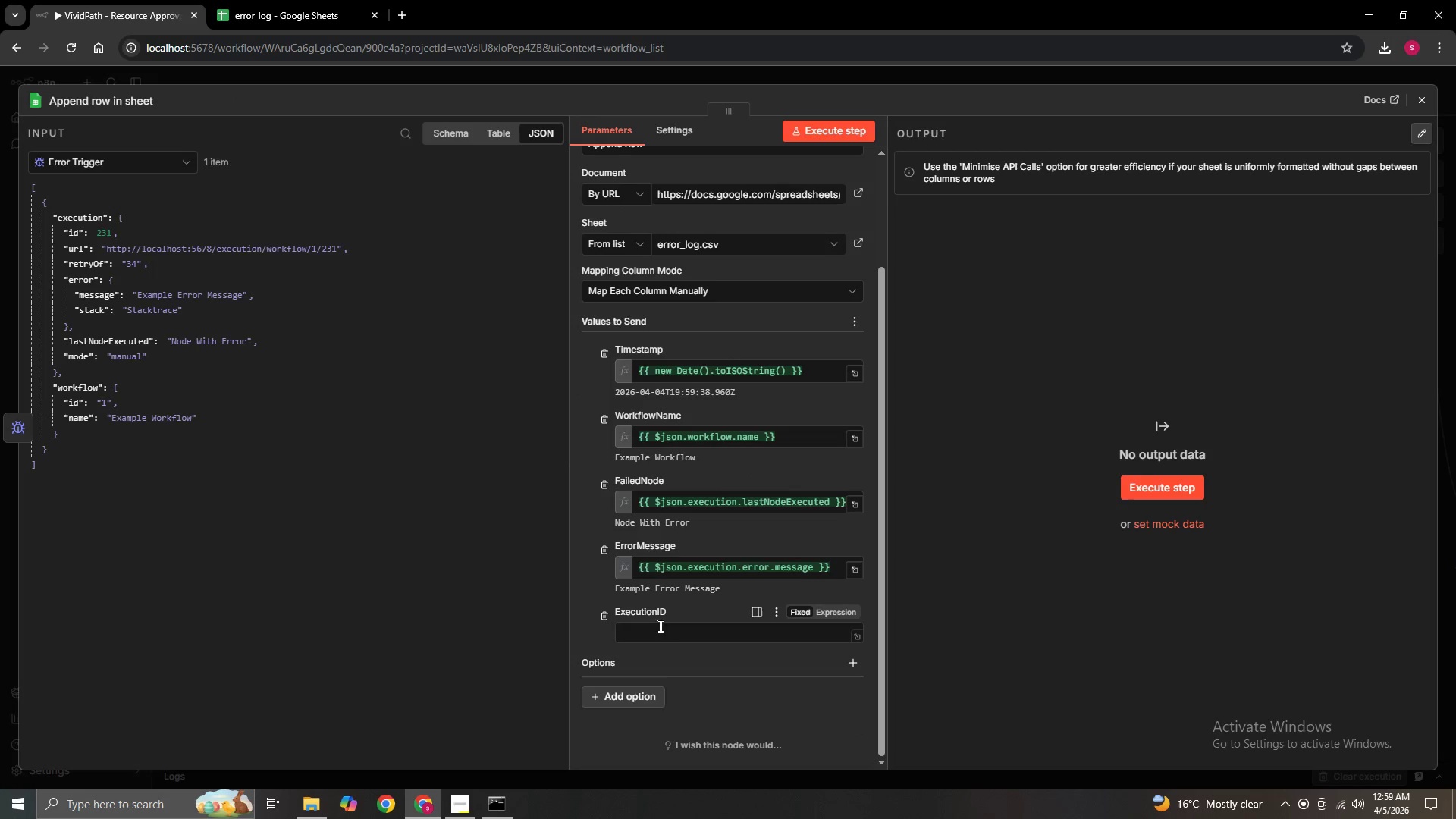 
left_click([658, 640])
 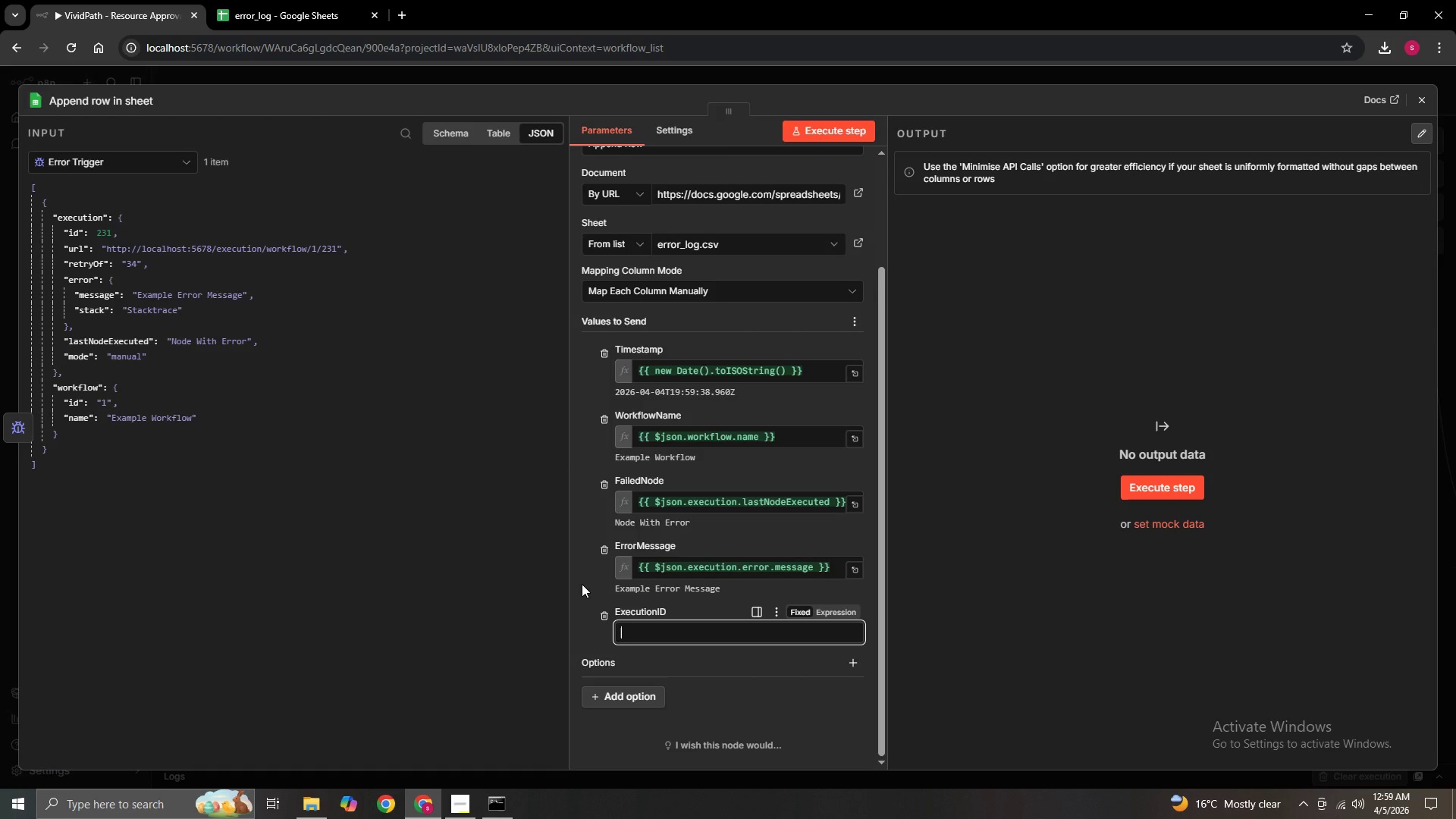 
wait(16.09)
 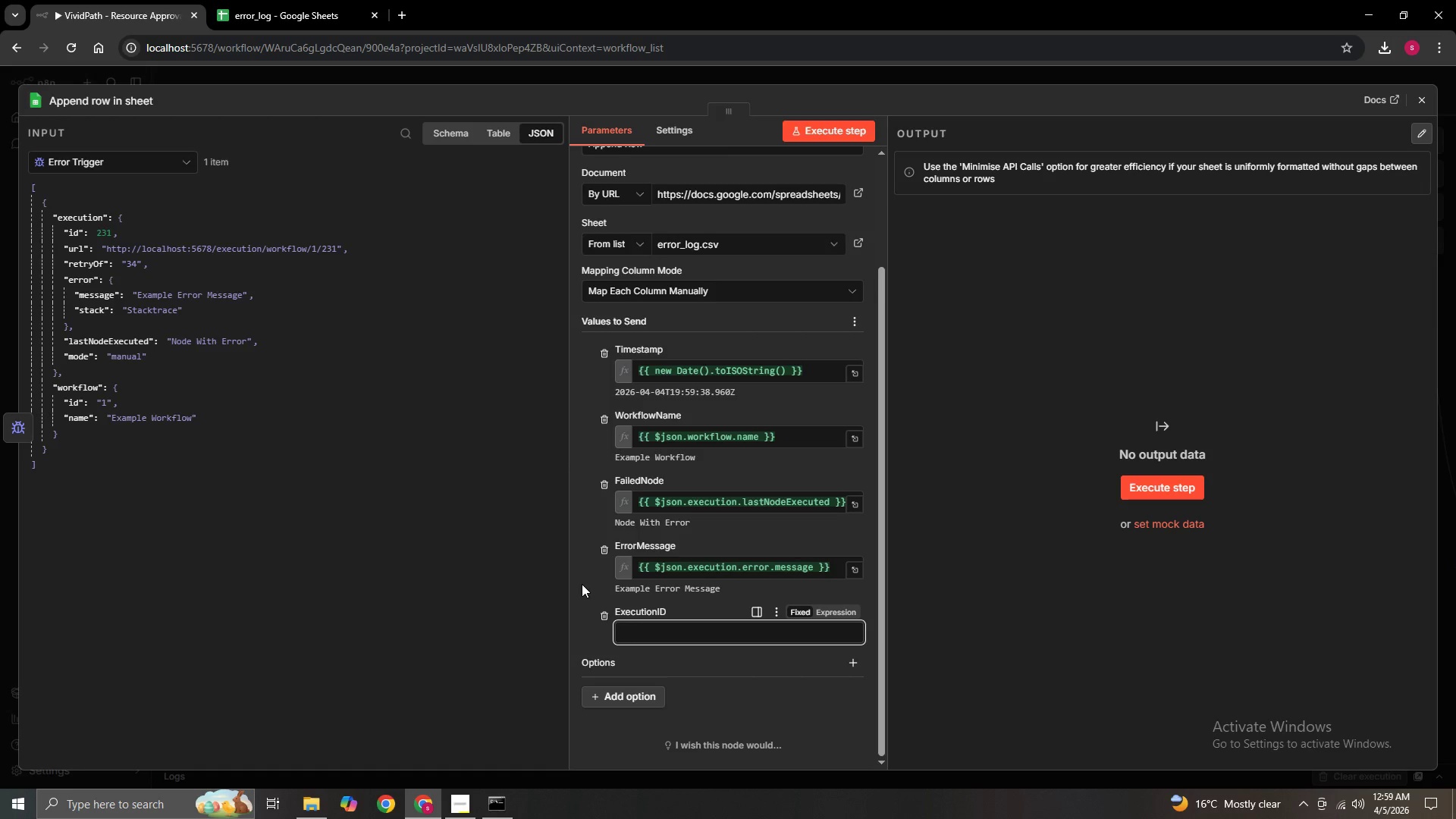 
key(Shift+BracketLeft)
 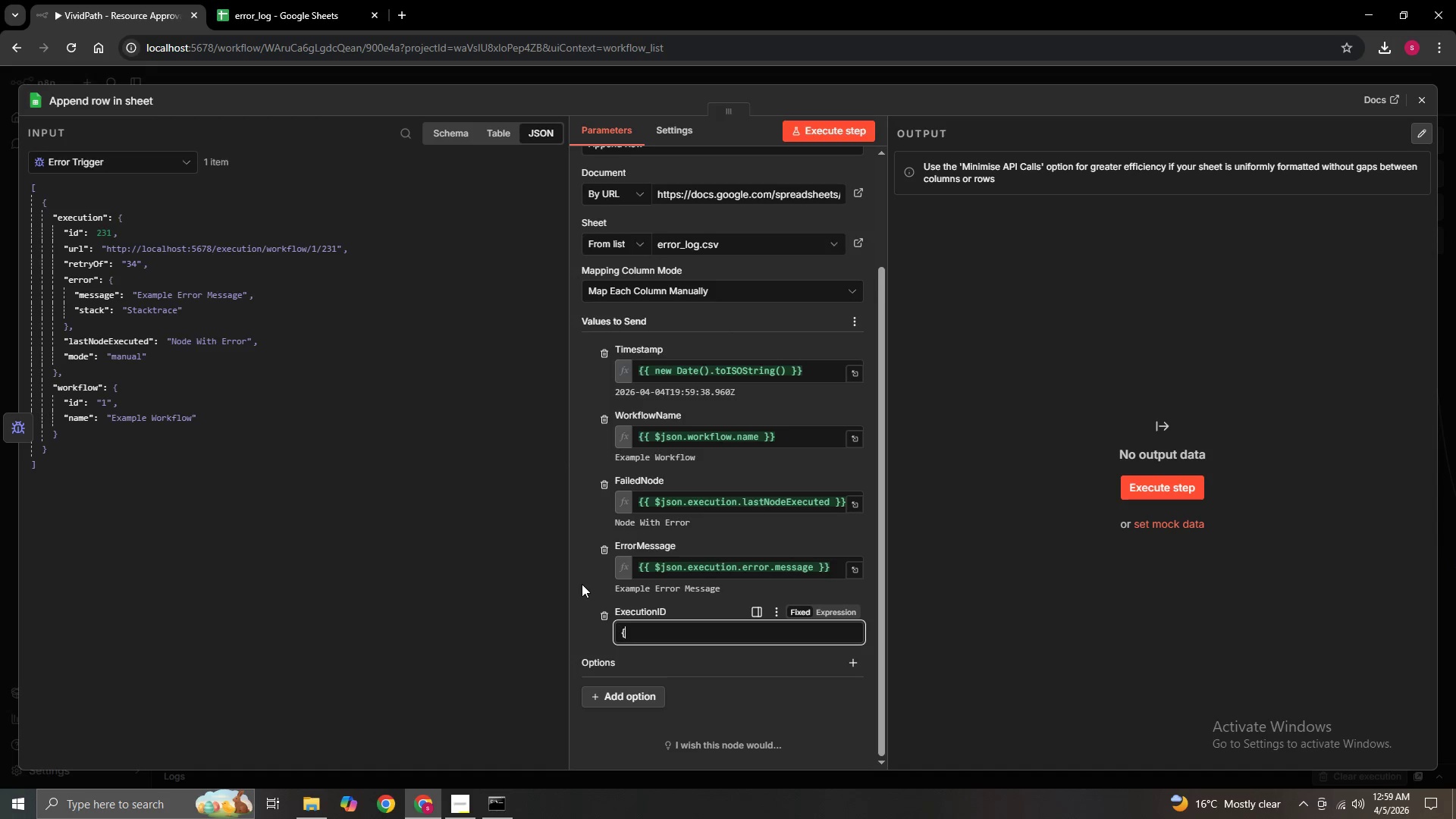 
key(Shift+BracketLeft)
 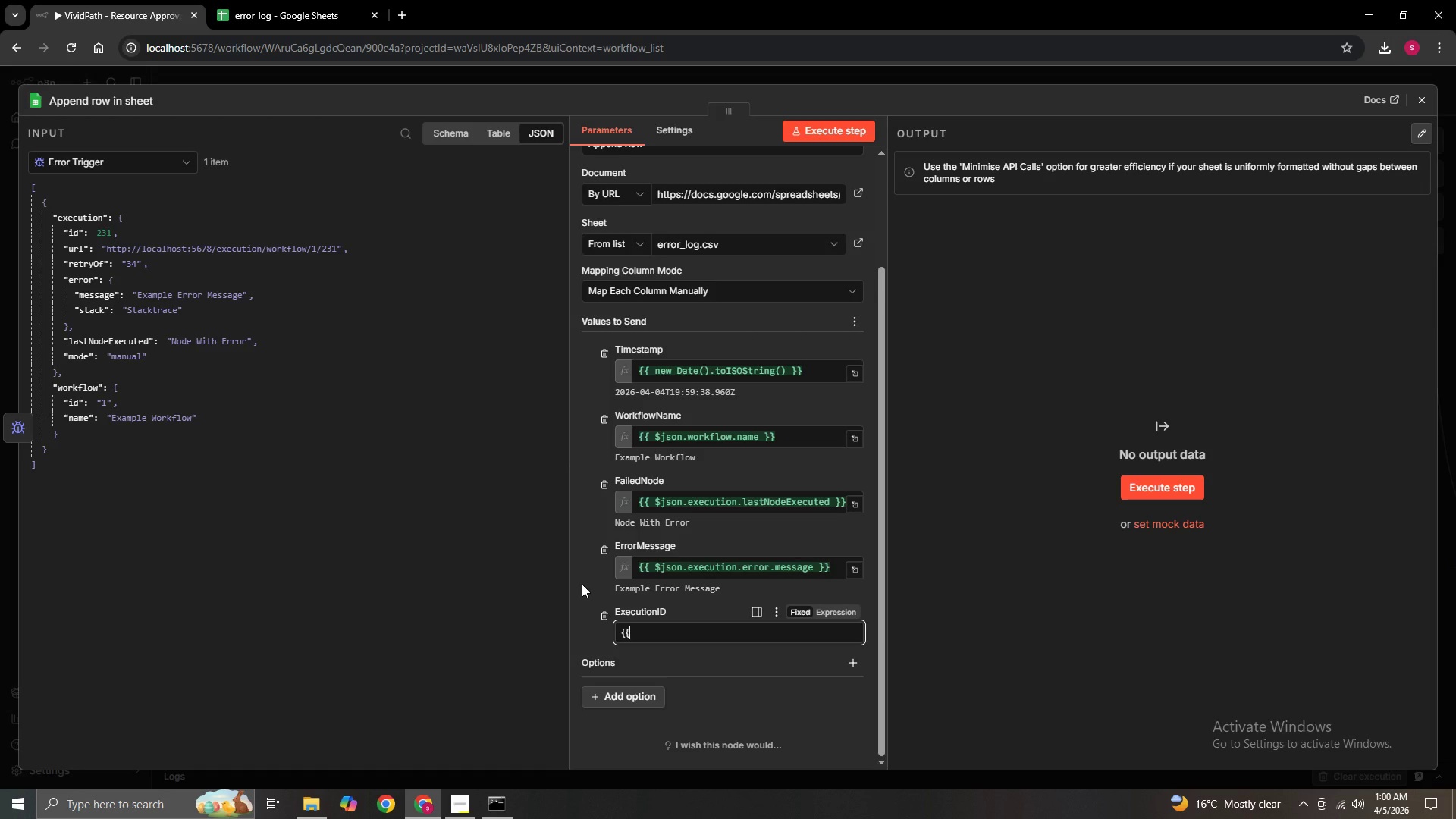 
key(Backspace)
key(Backspace)
key(Backspace)
key(Backspace)
type(={{$json.execution.id)
 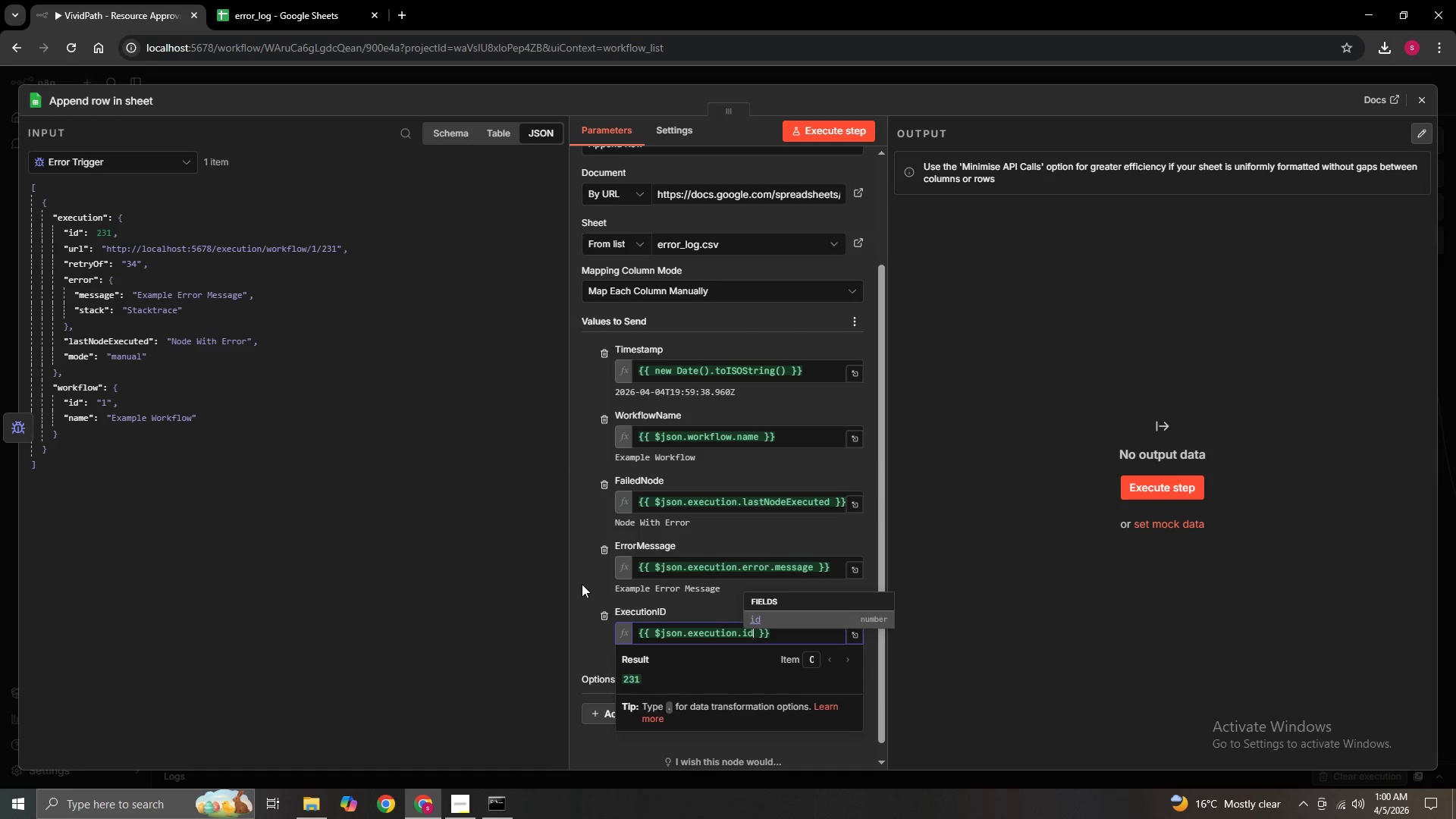 
left_click([582, 583])
 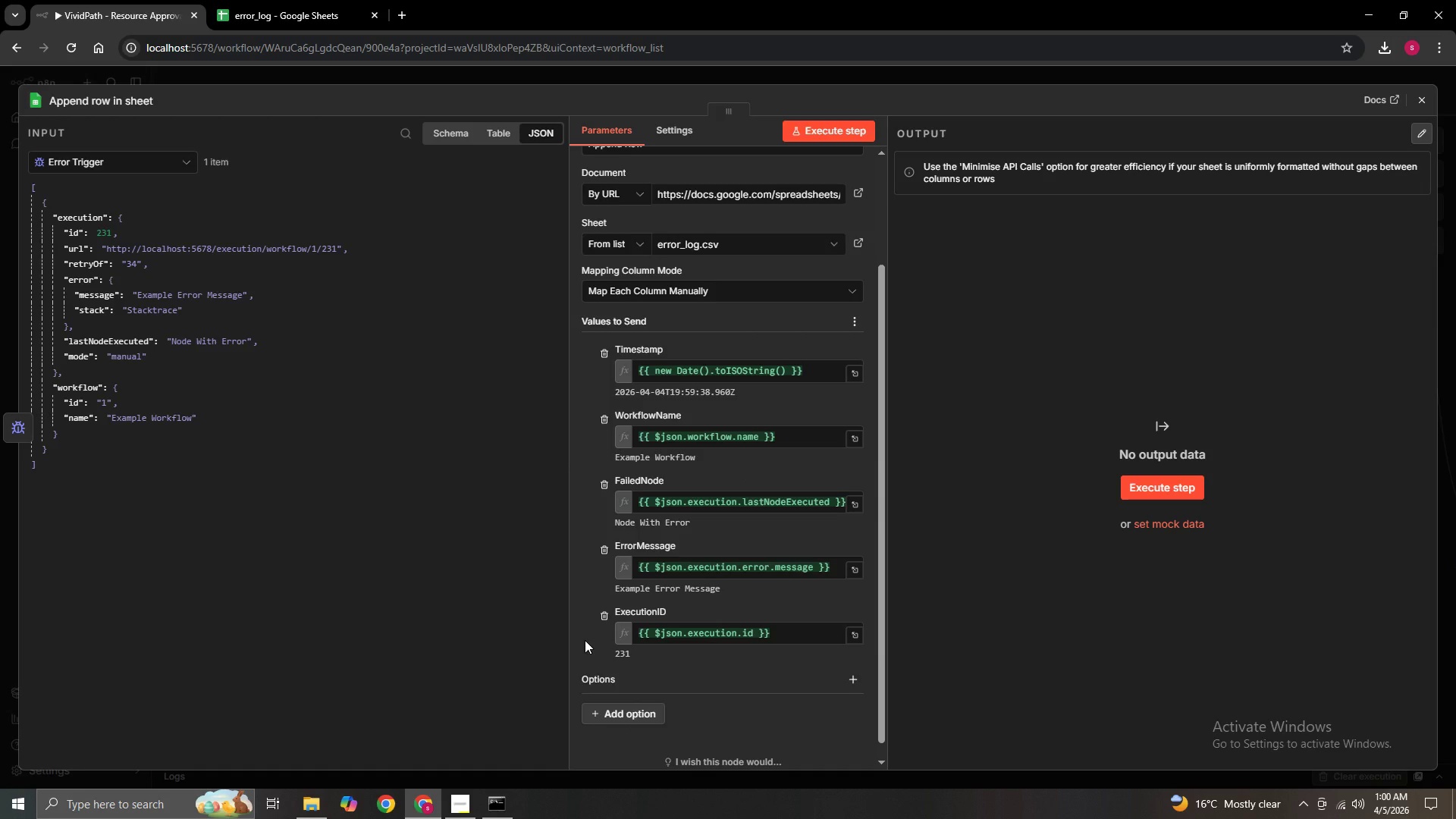 
scroll: coordinate [592, 579], scroll_direction: up, amount: 4.0
 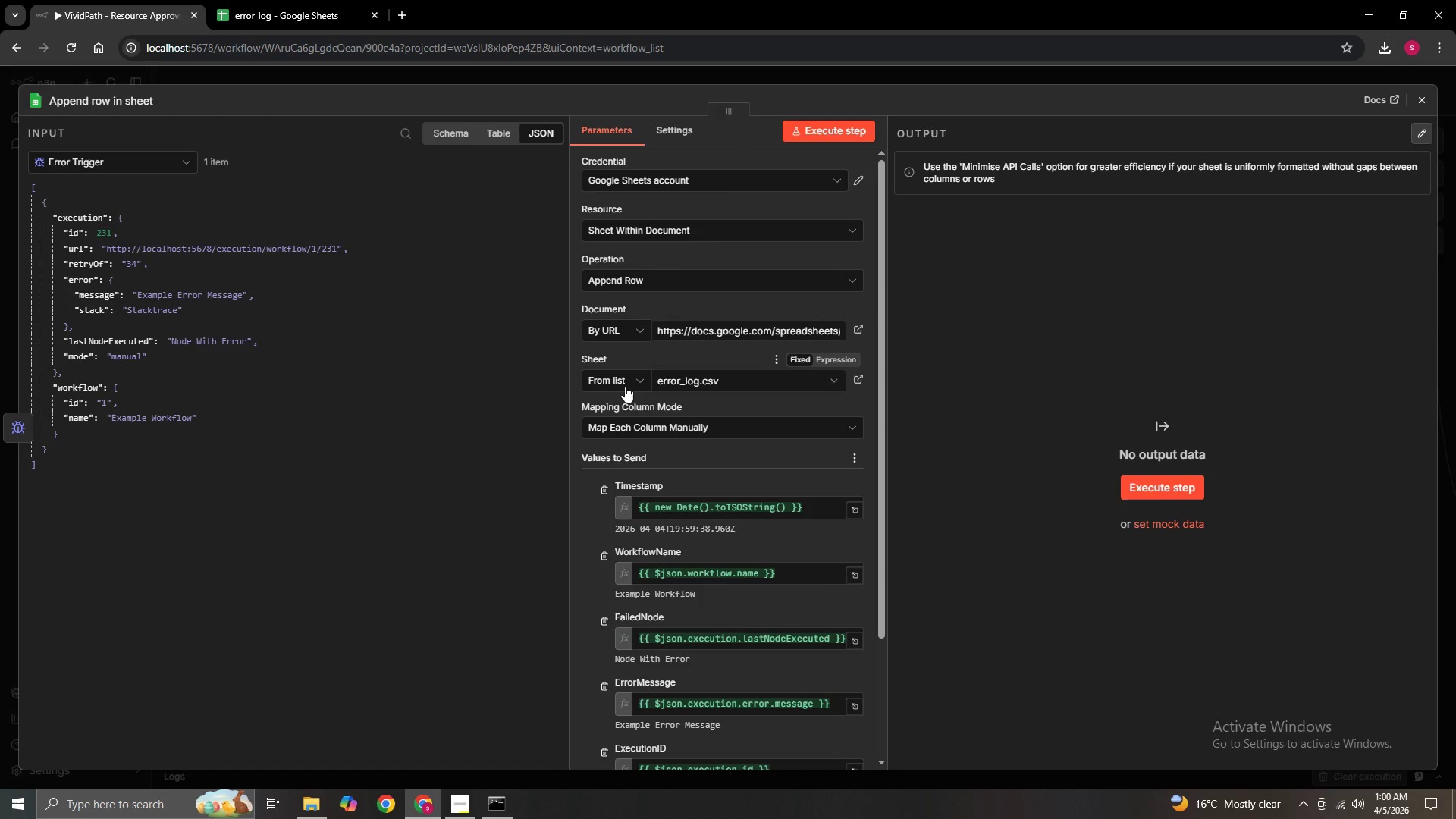 
left_click([625, 386])
 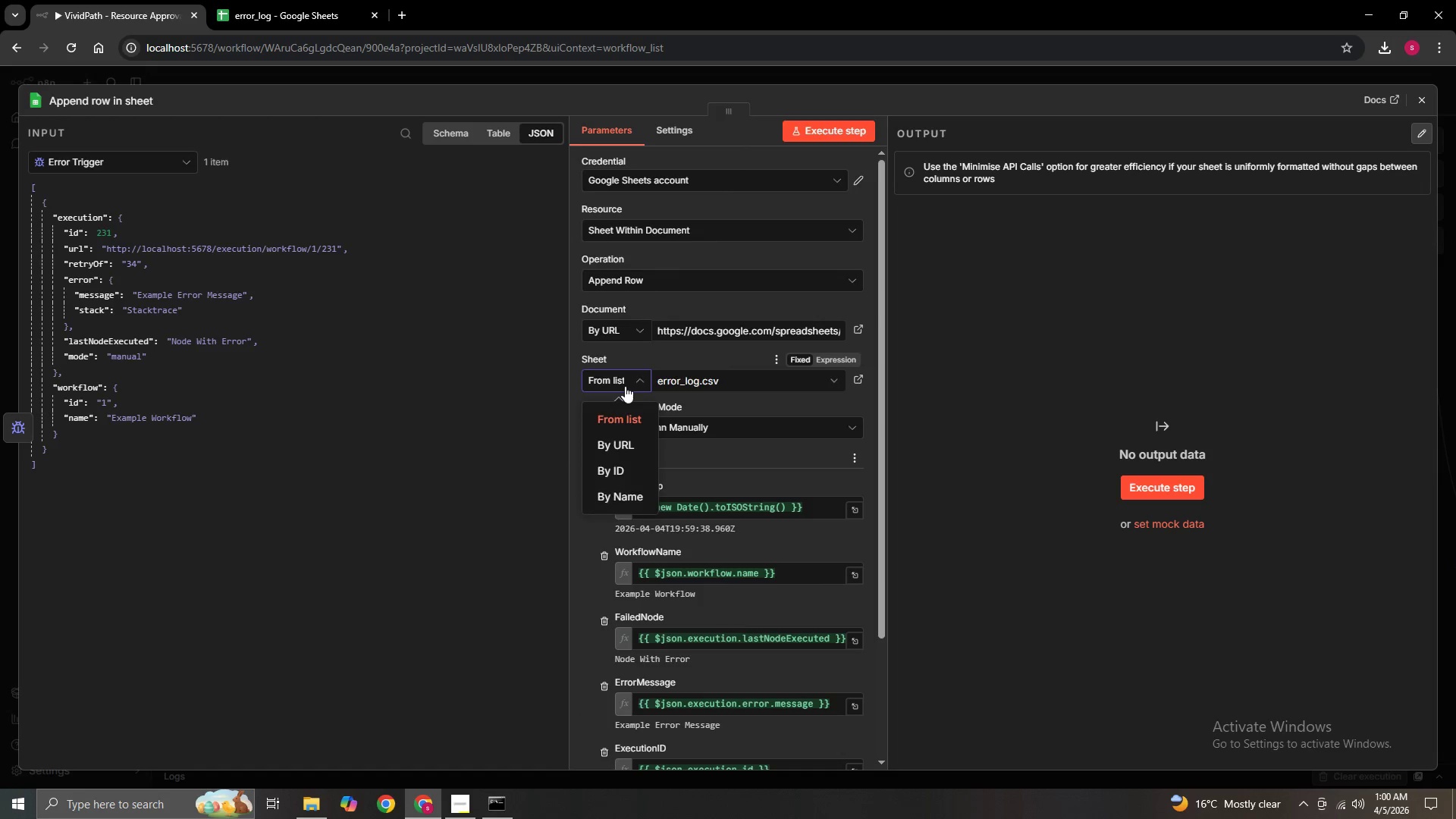 
left_click([625, 386])
 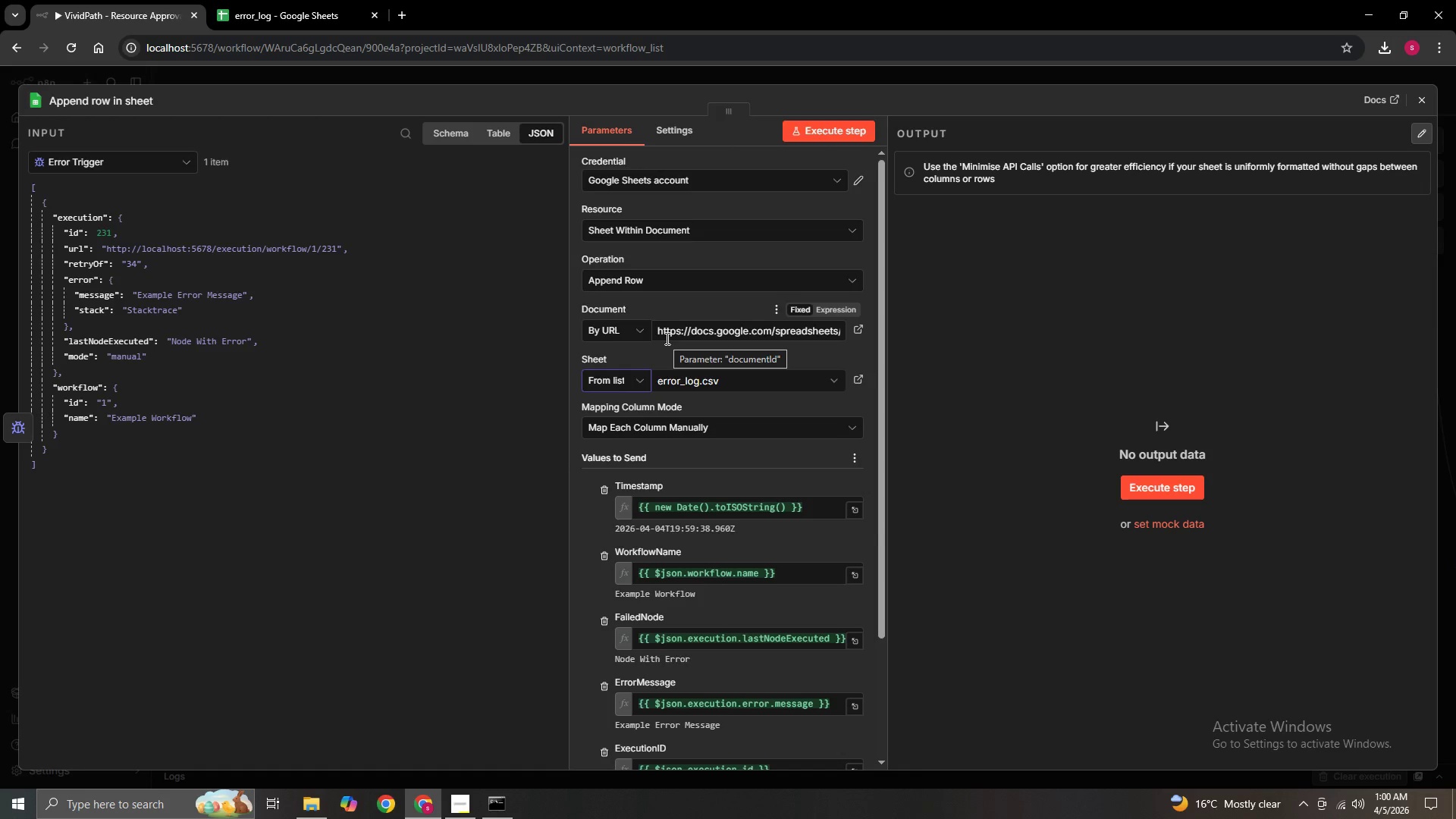 
wait(5.09)
 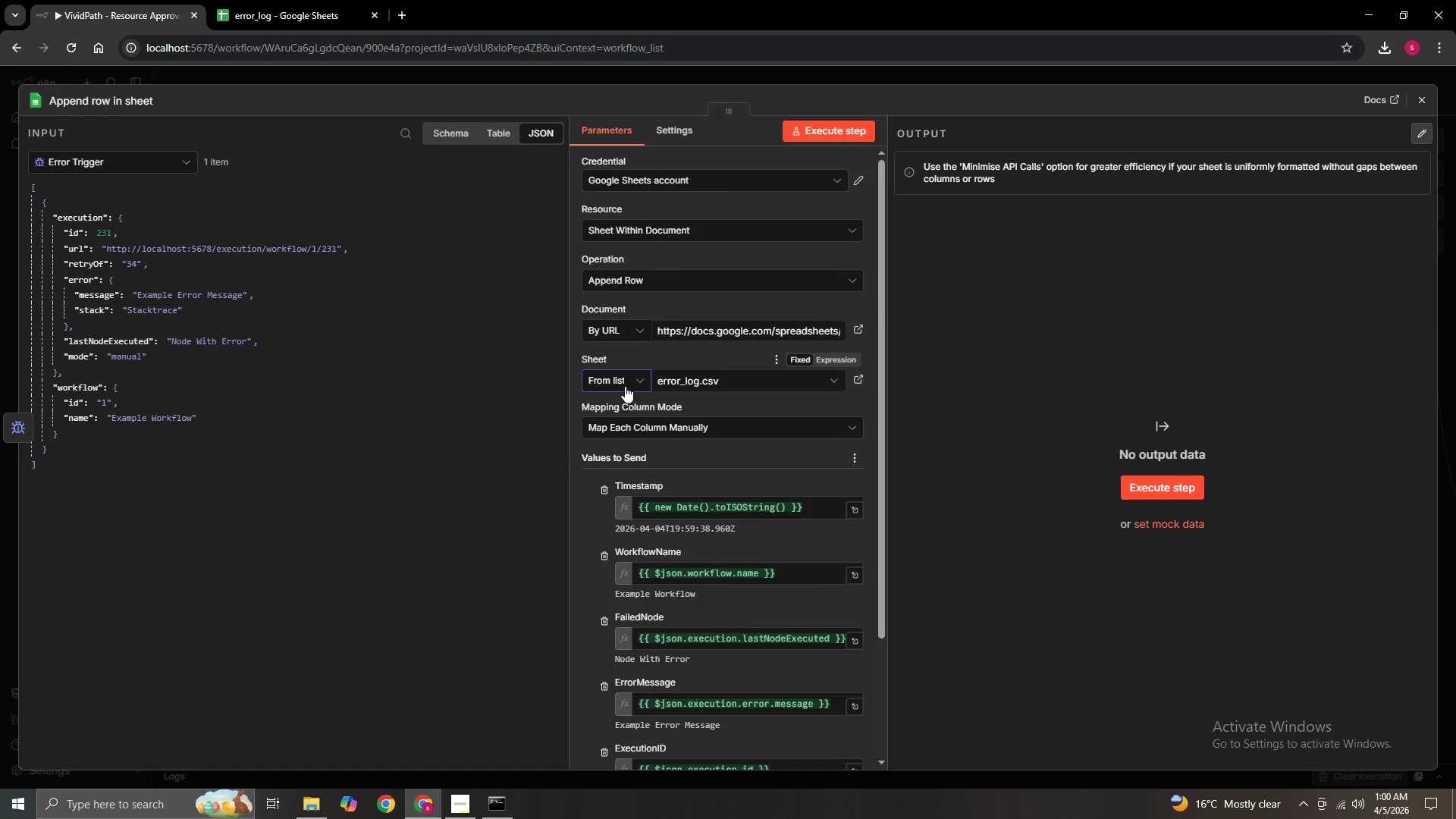 
left_click([635, 277])
 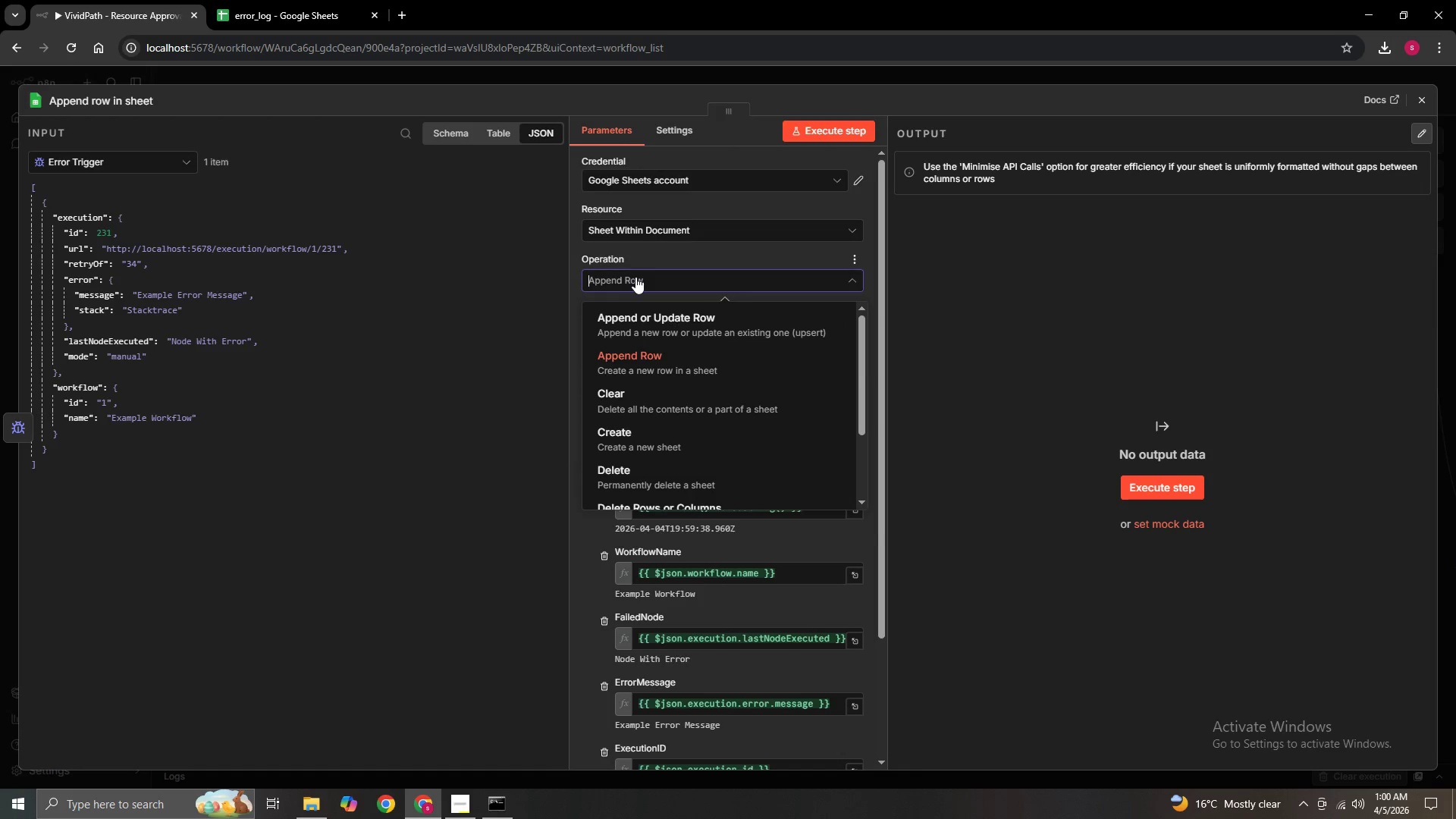 
left_click([635, 277])
 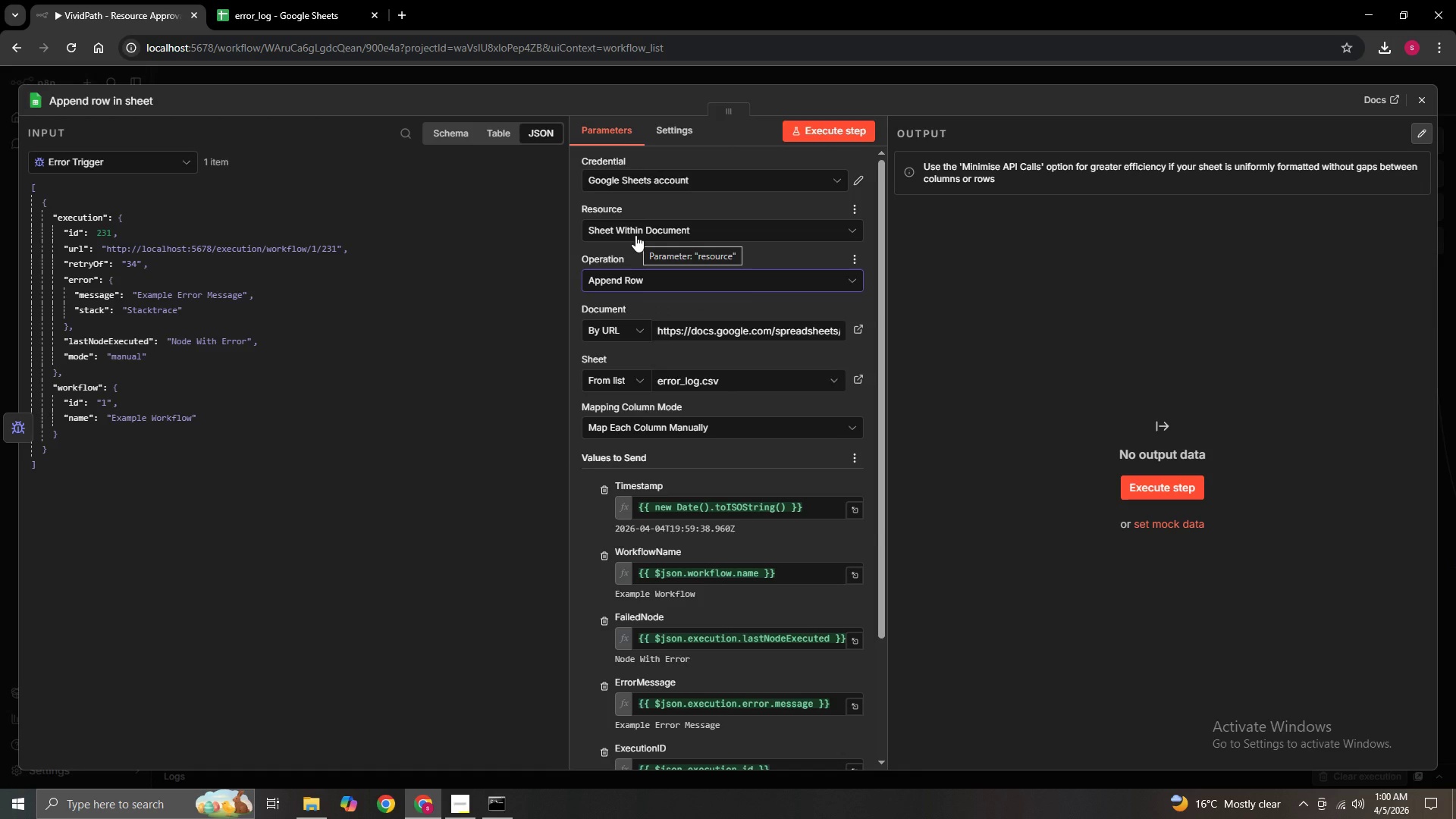 
left_click([635, 235])
 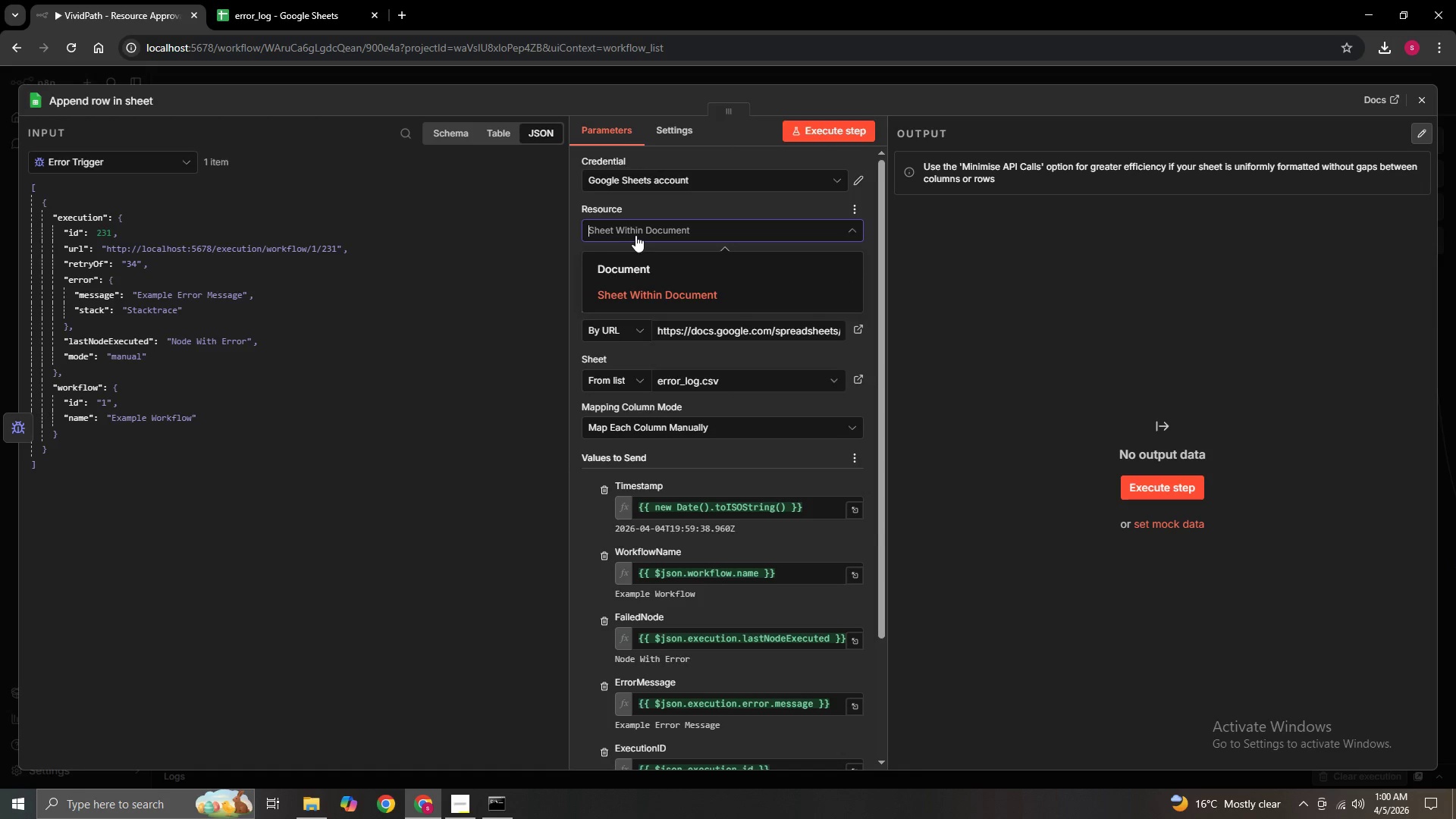 
left_click([635, 235])
 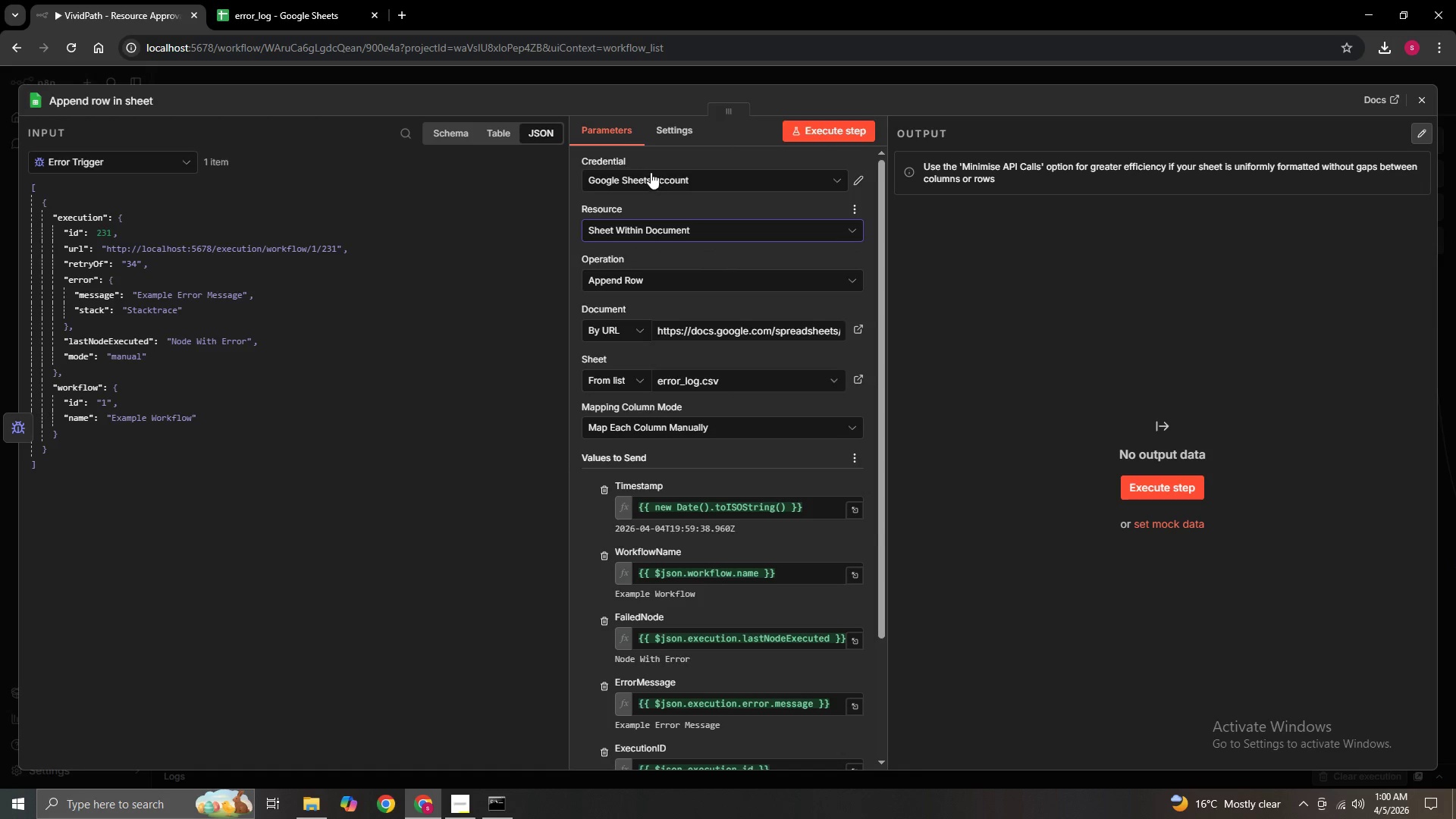 
left_click([644, 175])
 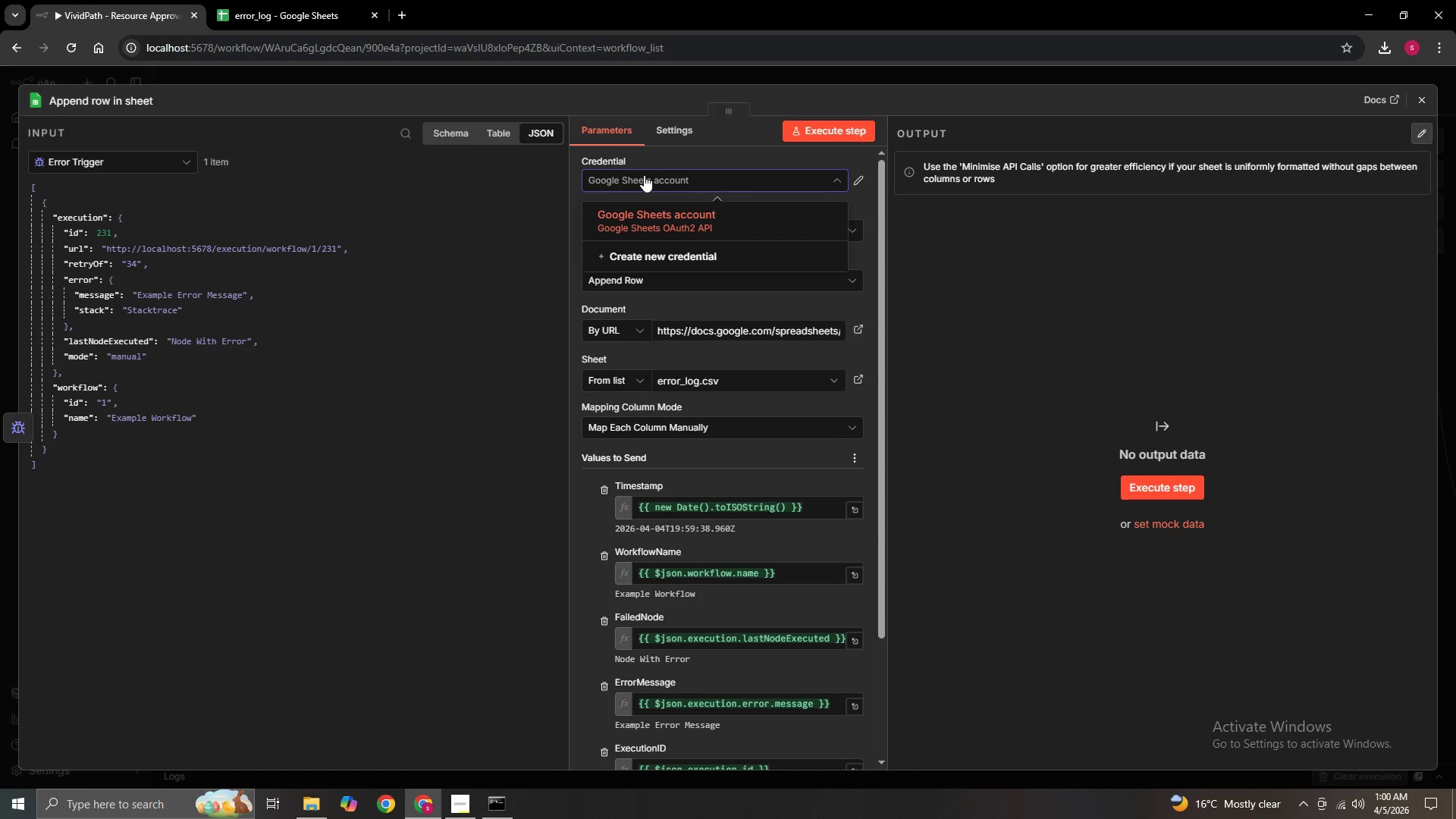 
left_click([644, 175])
 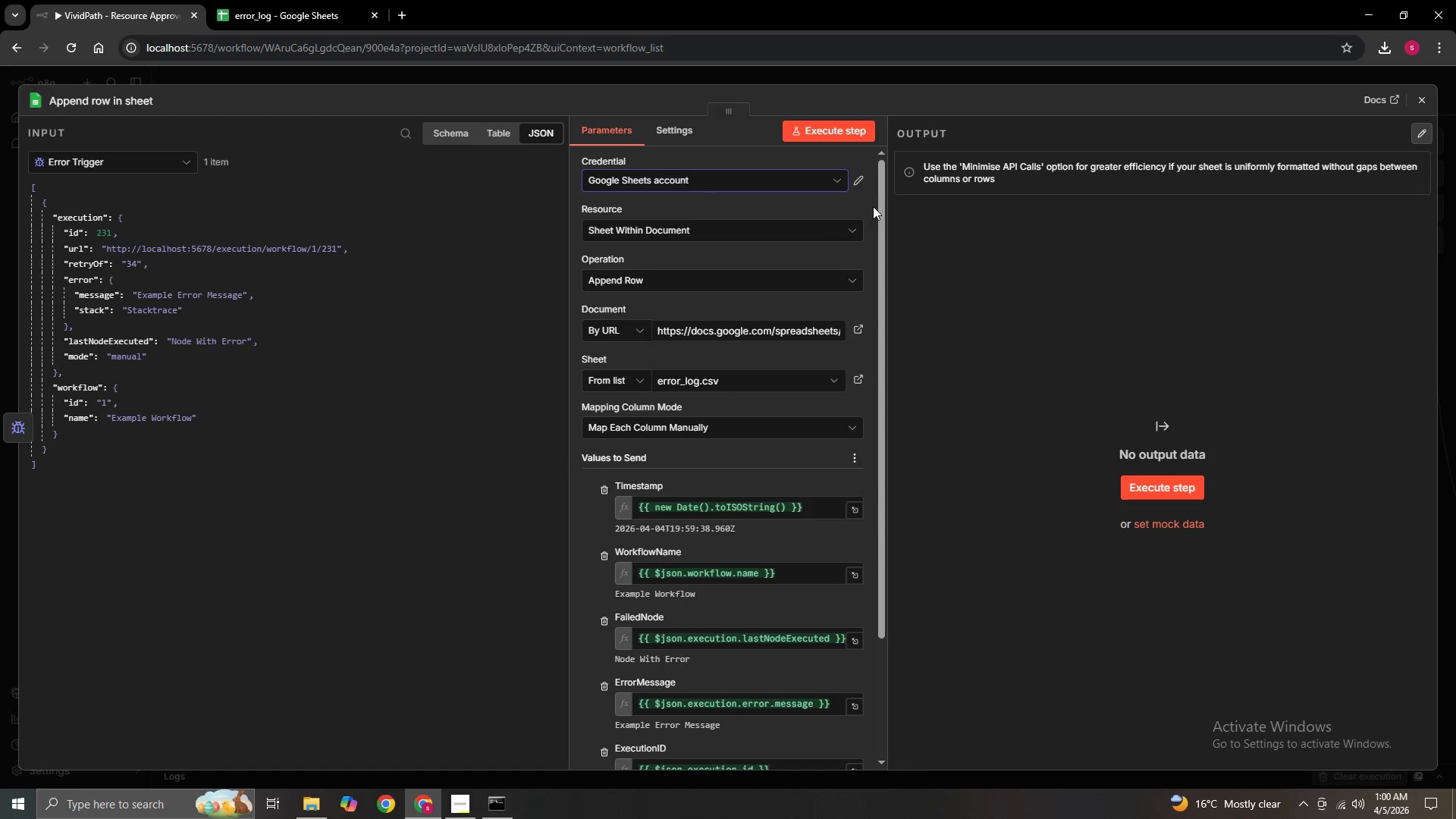 
left_click([863, 180])
 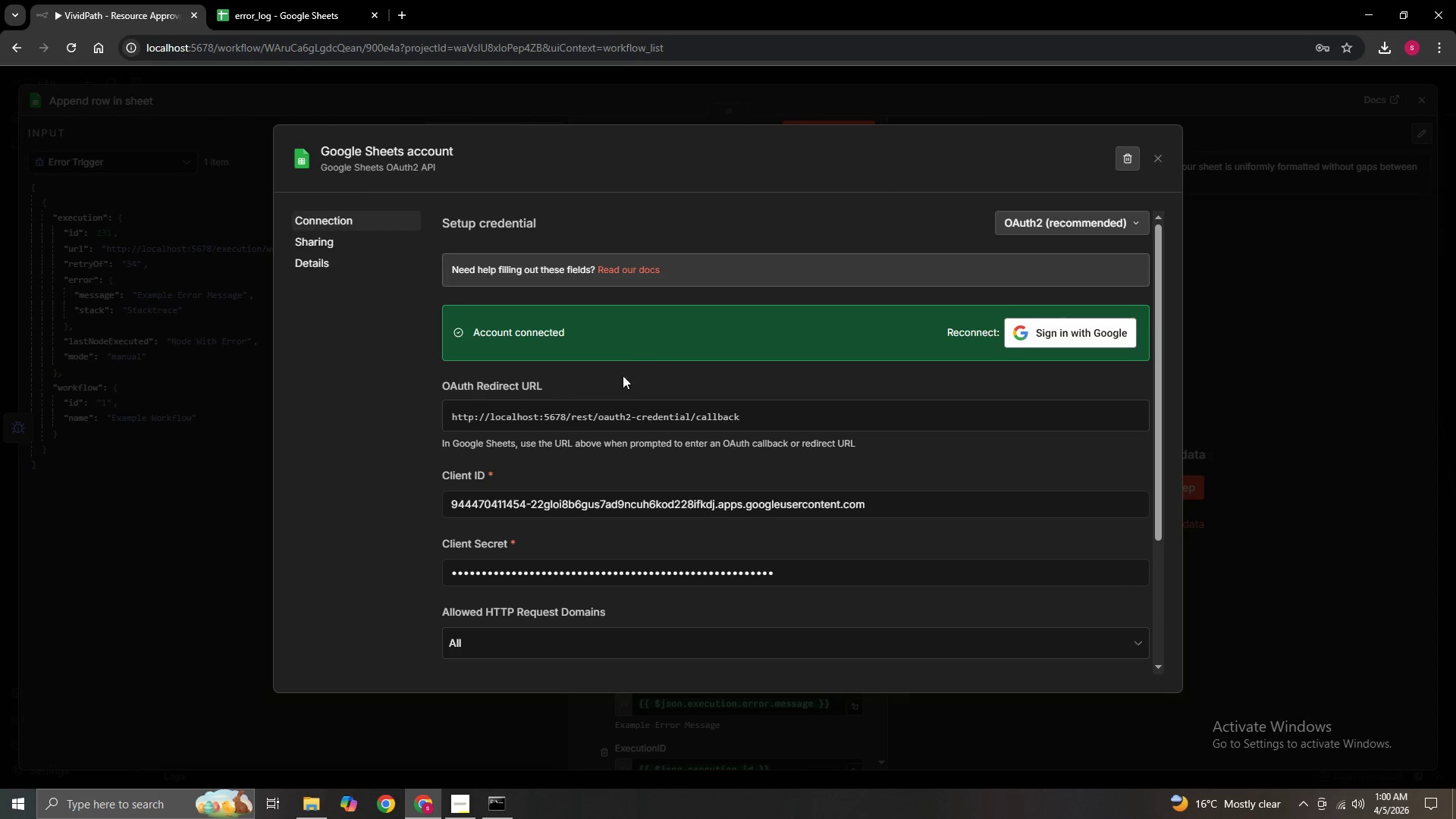 
scroll: coordinate [588, 443], scroll_direction: down, amount: 2.0
 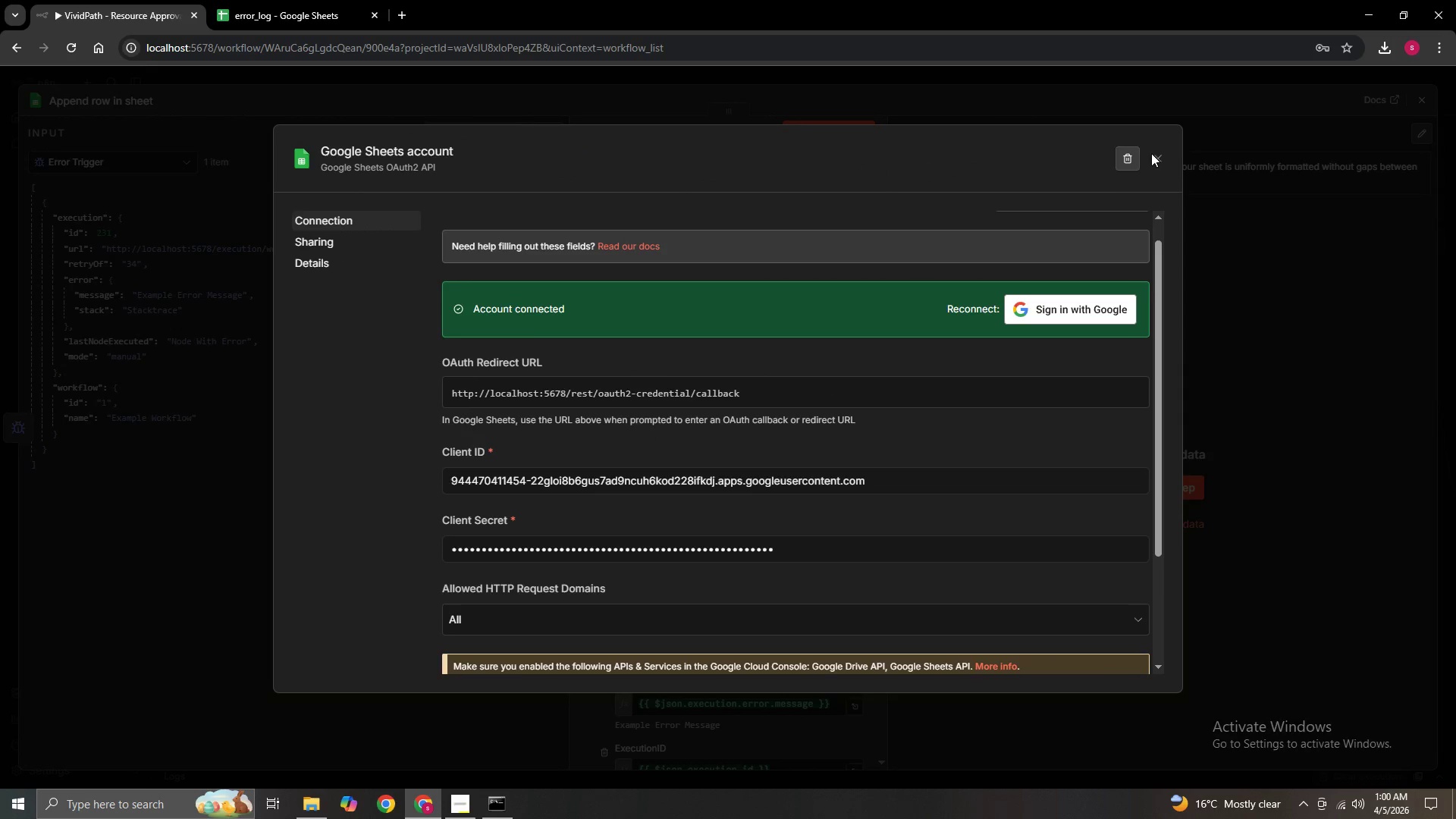 
left_click([1158, 154])
 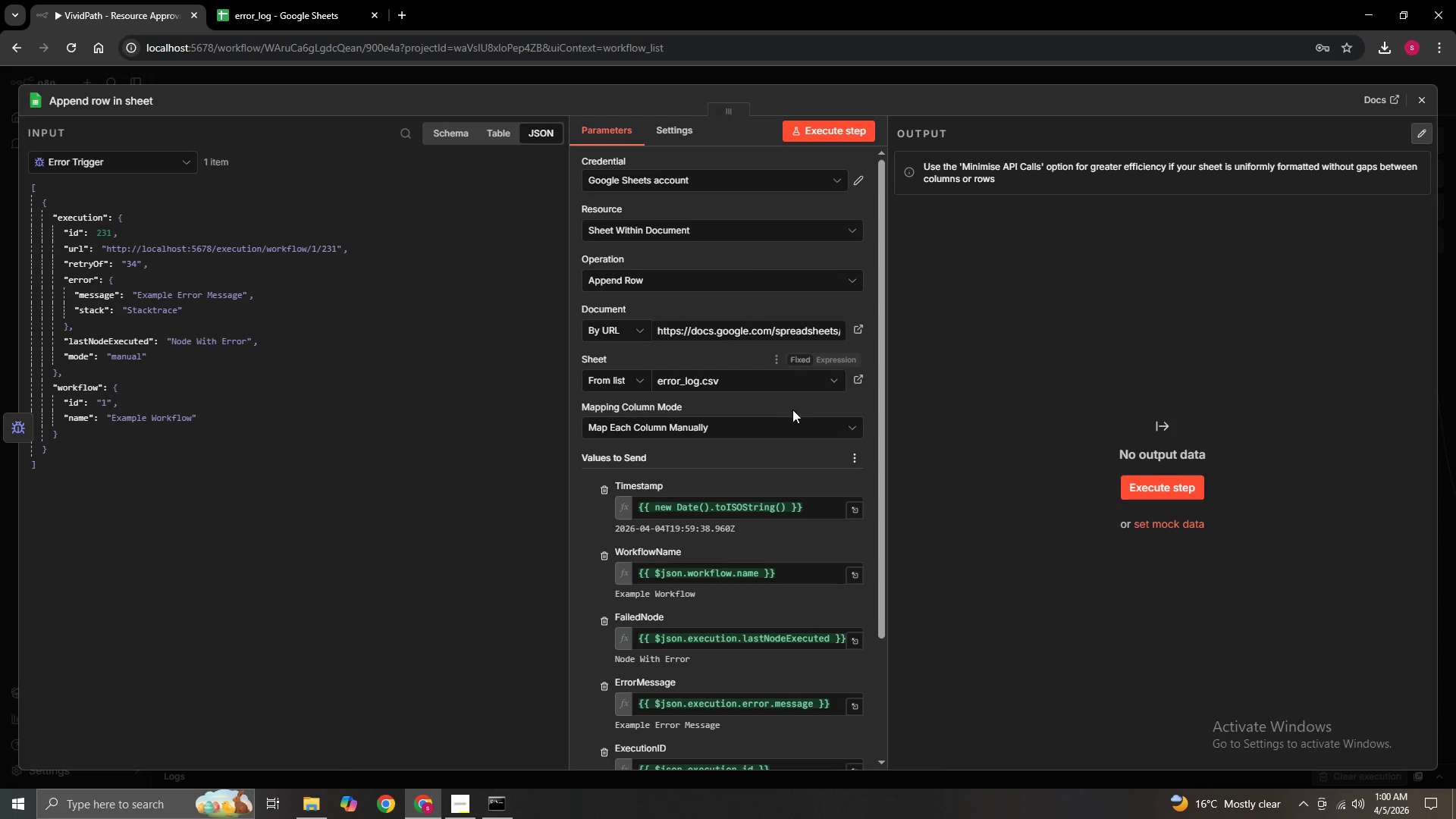 
scroll: coordinate [766, 432], scroll_direction: down, amount: 3.0
 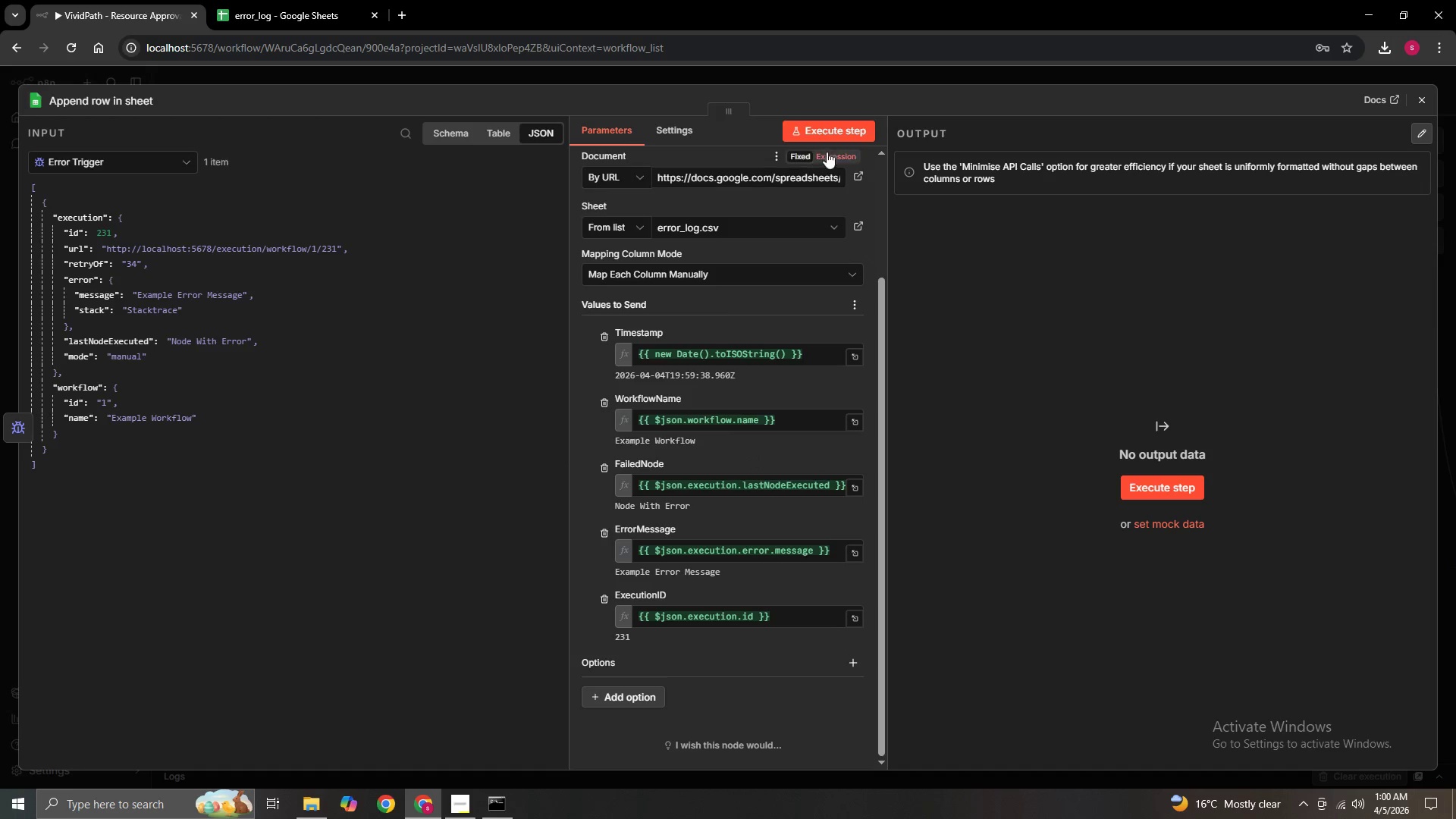 
left_click([833, 130])
 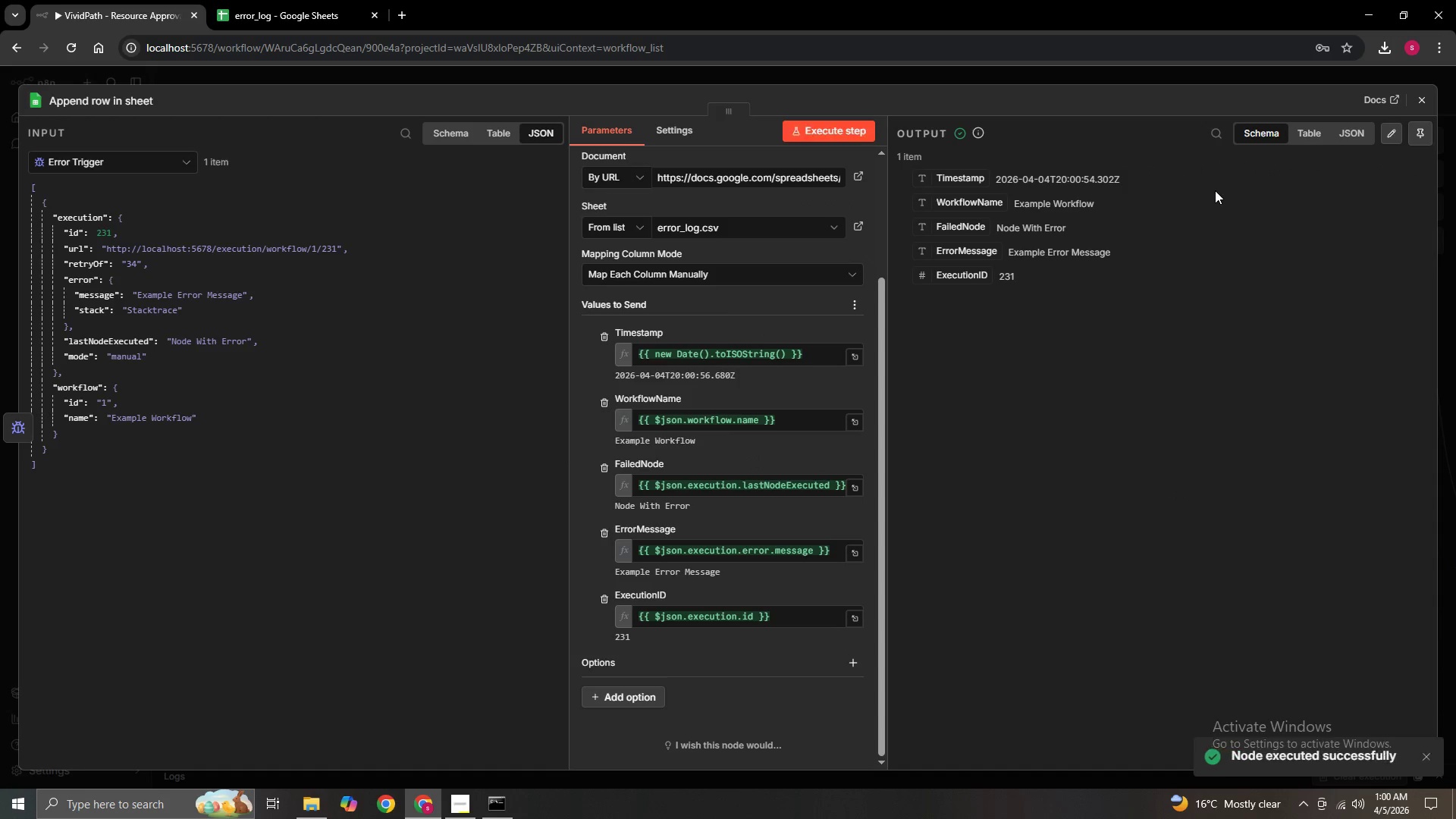 
wait(5.53)
 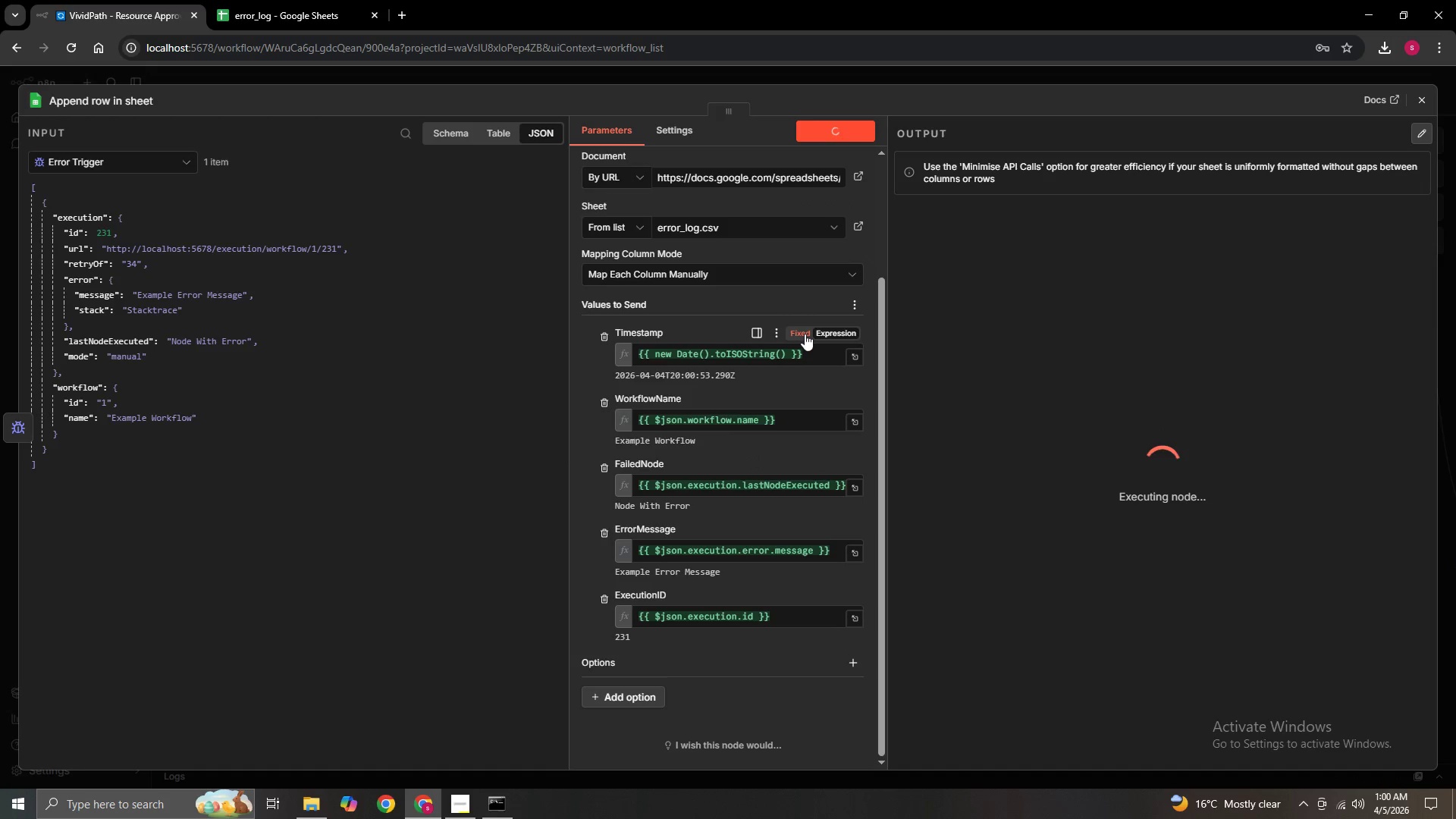 
left_click([276, 0])
 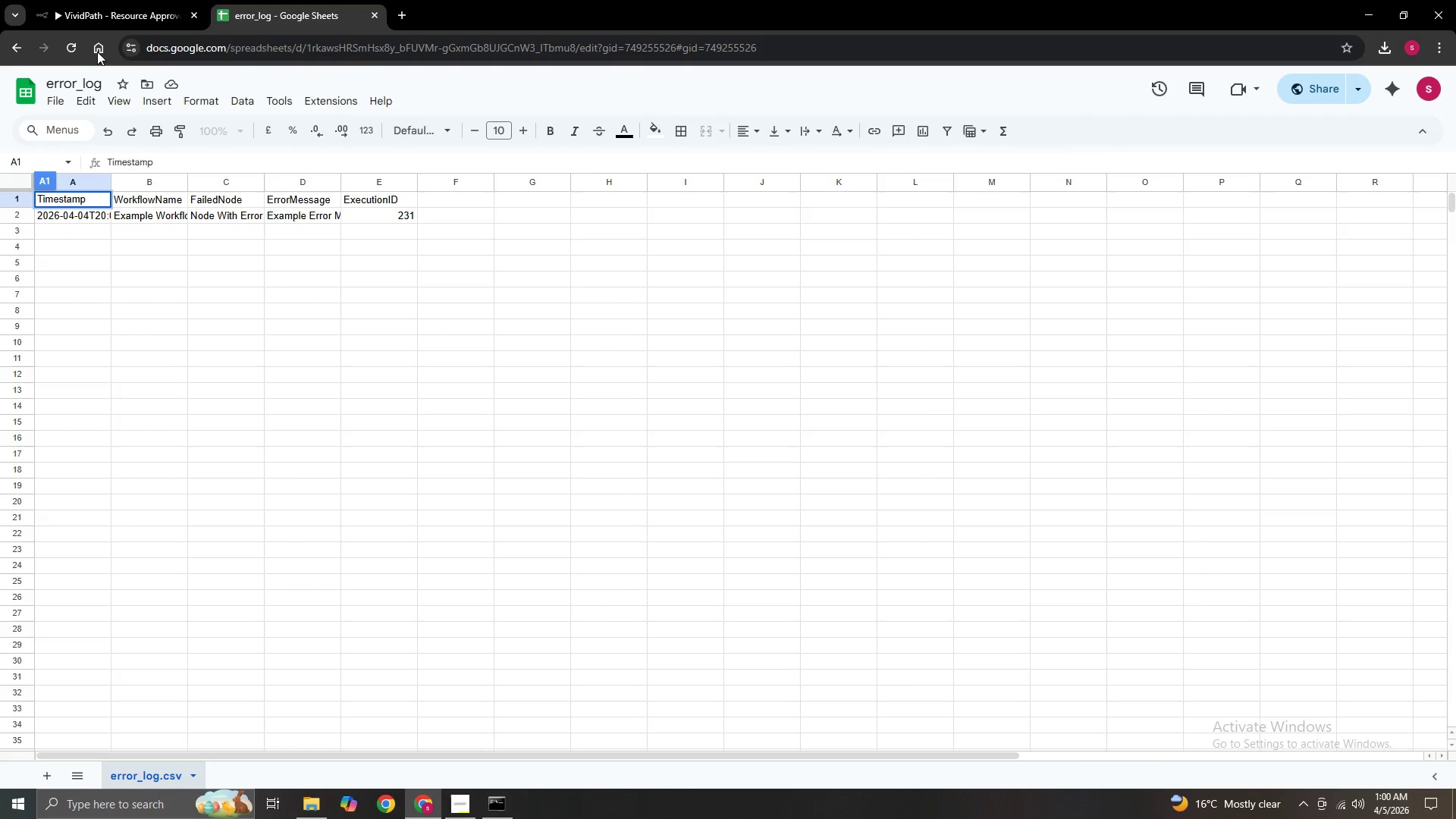 
left_click([71, 48])
 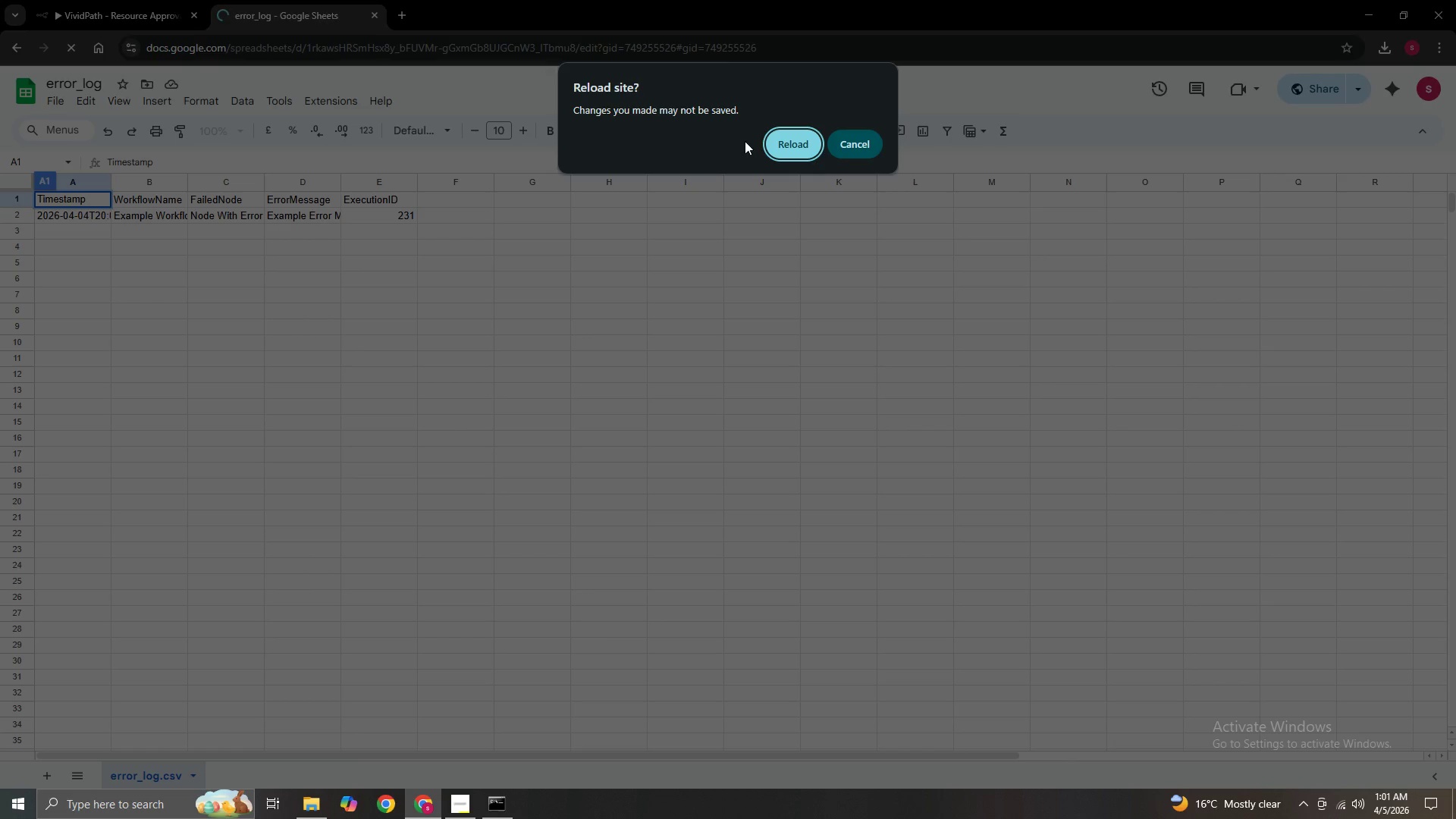 
left_click([770, 140])
 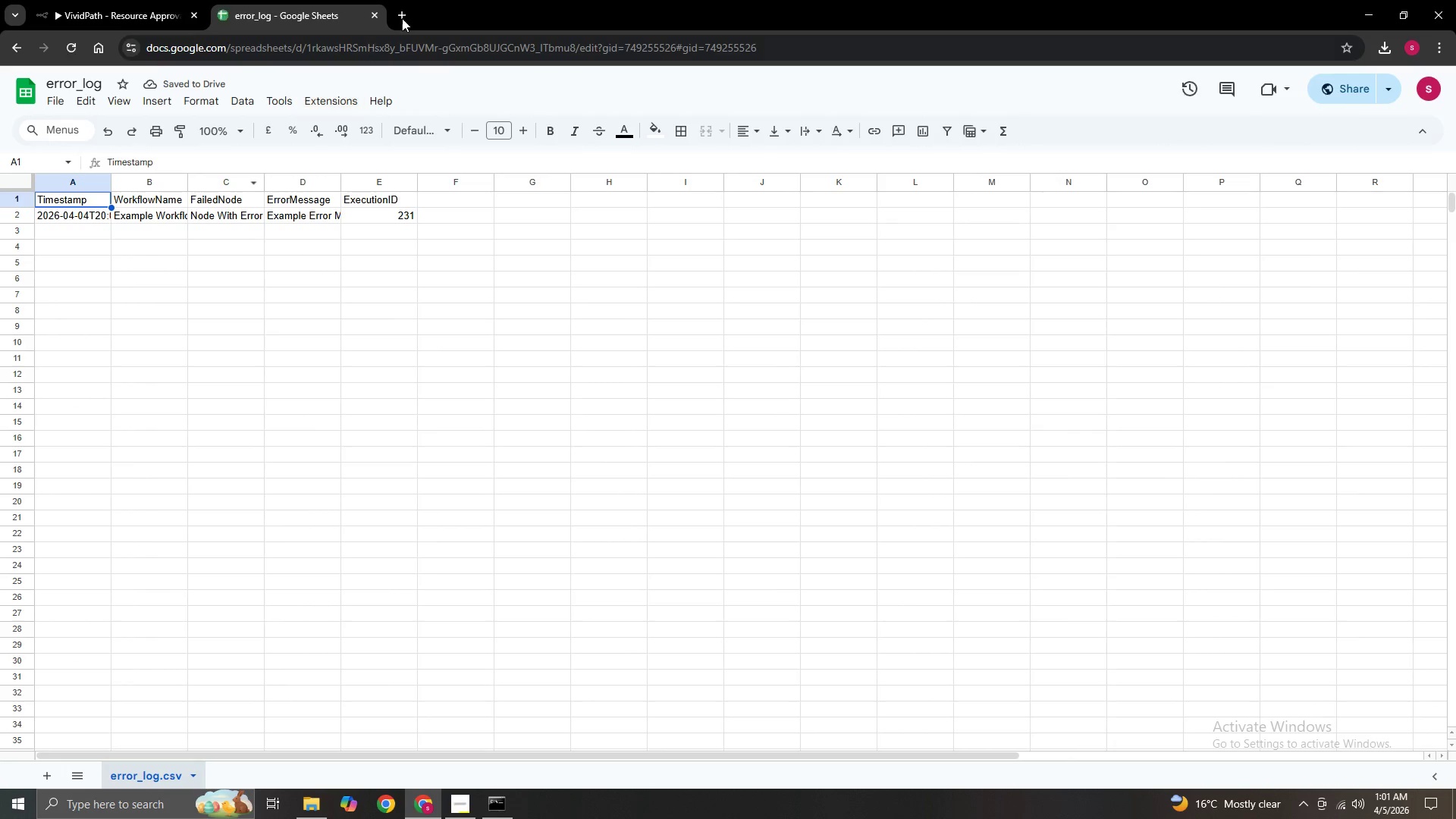 
left_click([149, 13])
 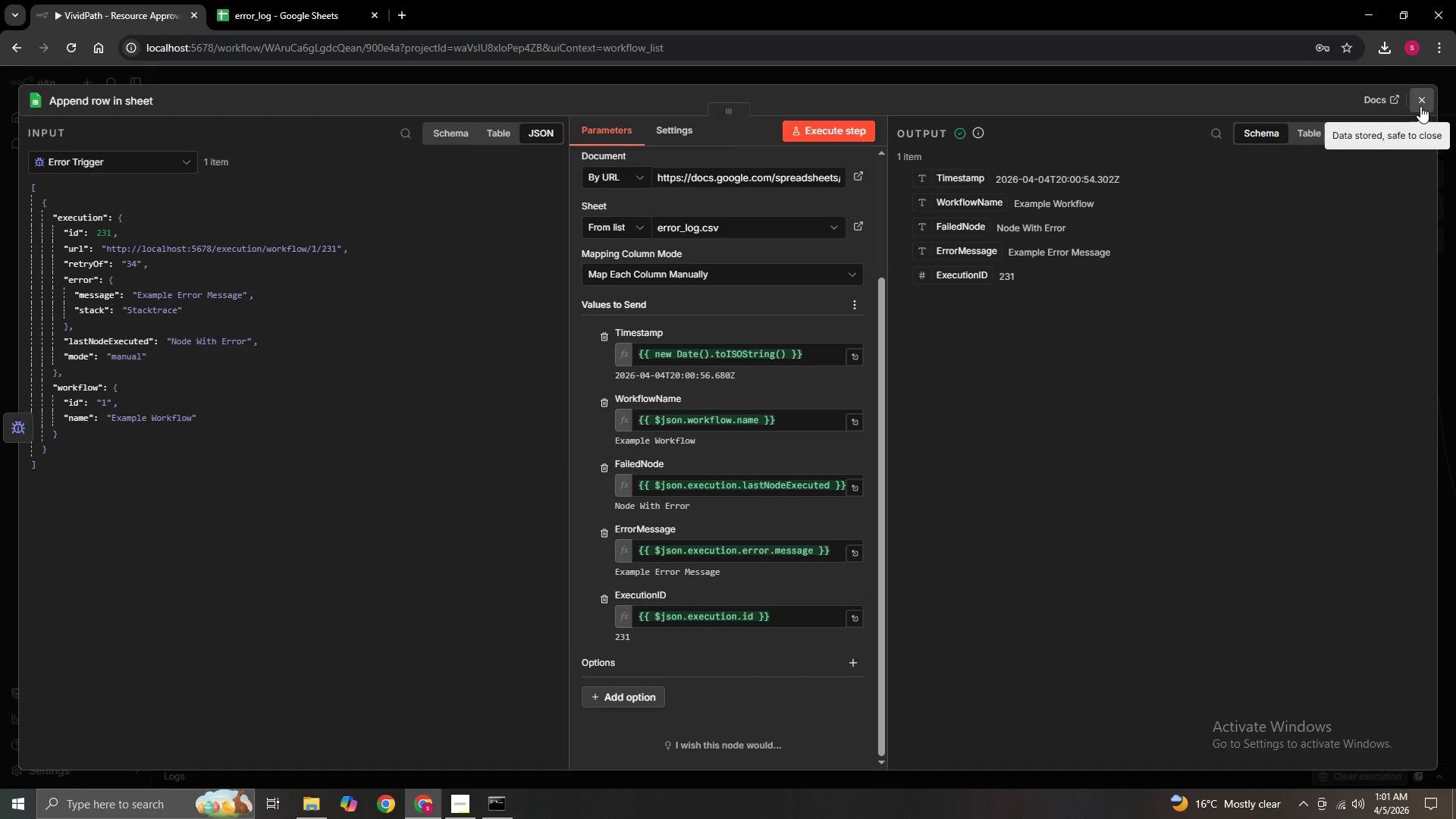 
left_click([1420, 106])
 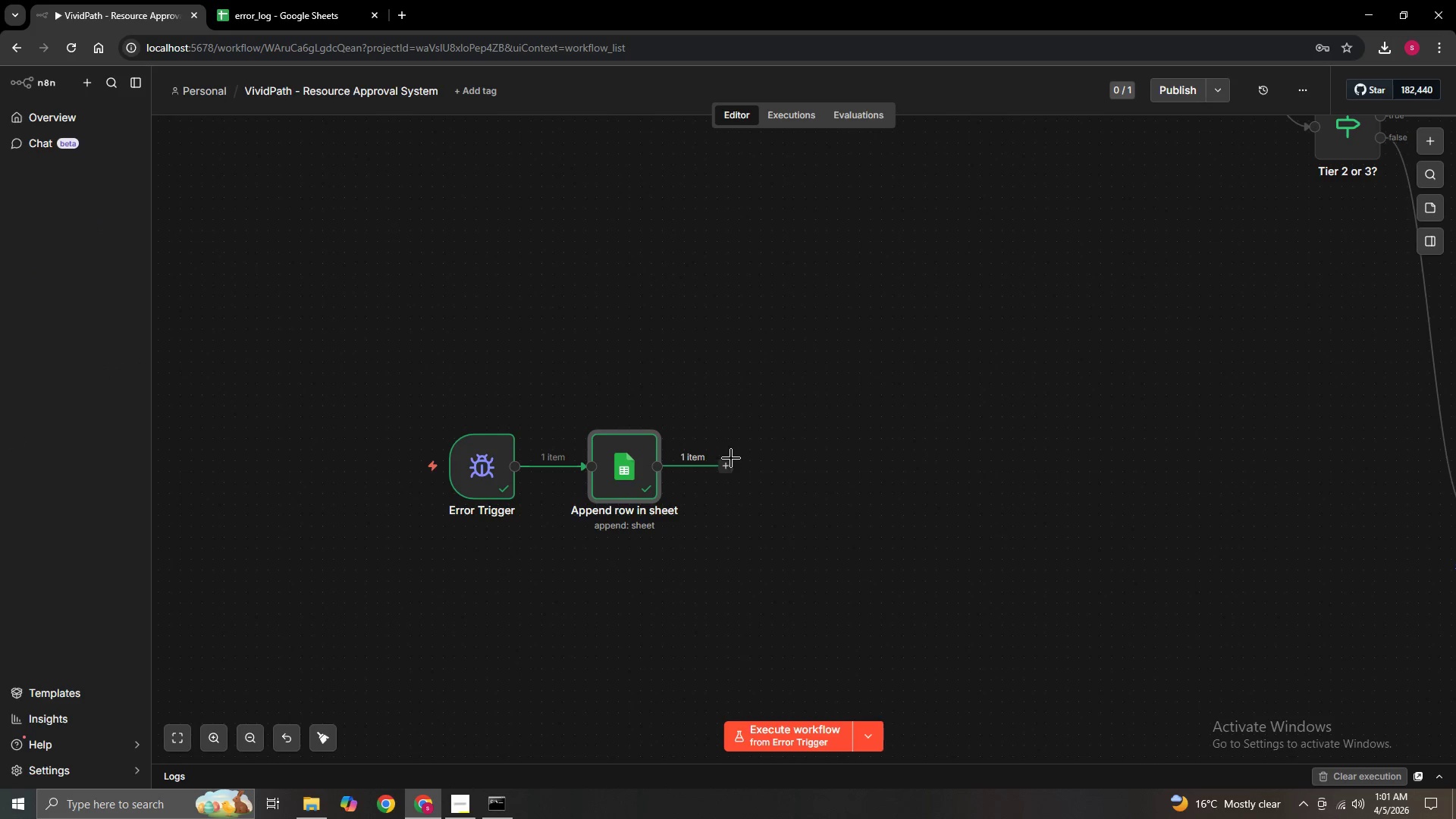 
left_click([727, 463])
 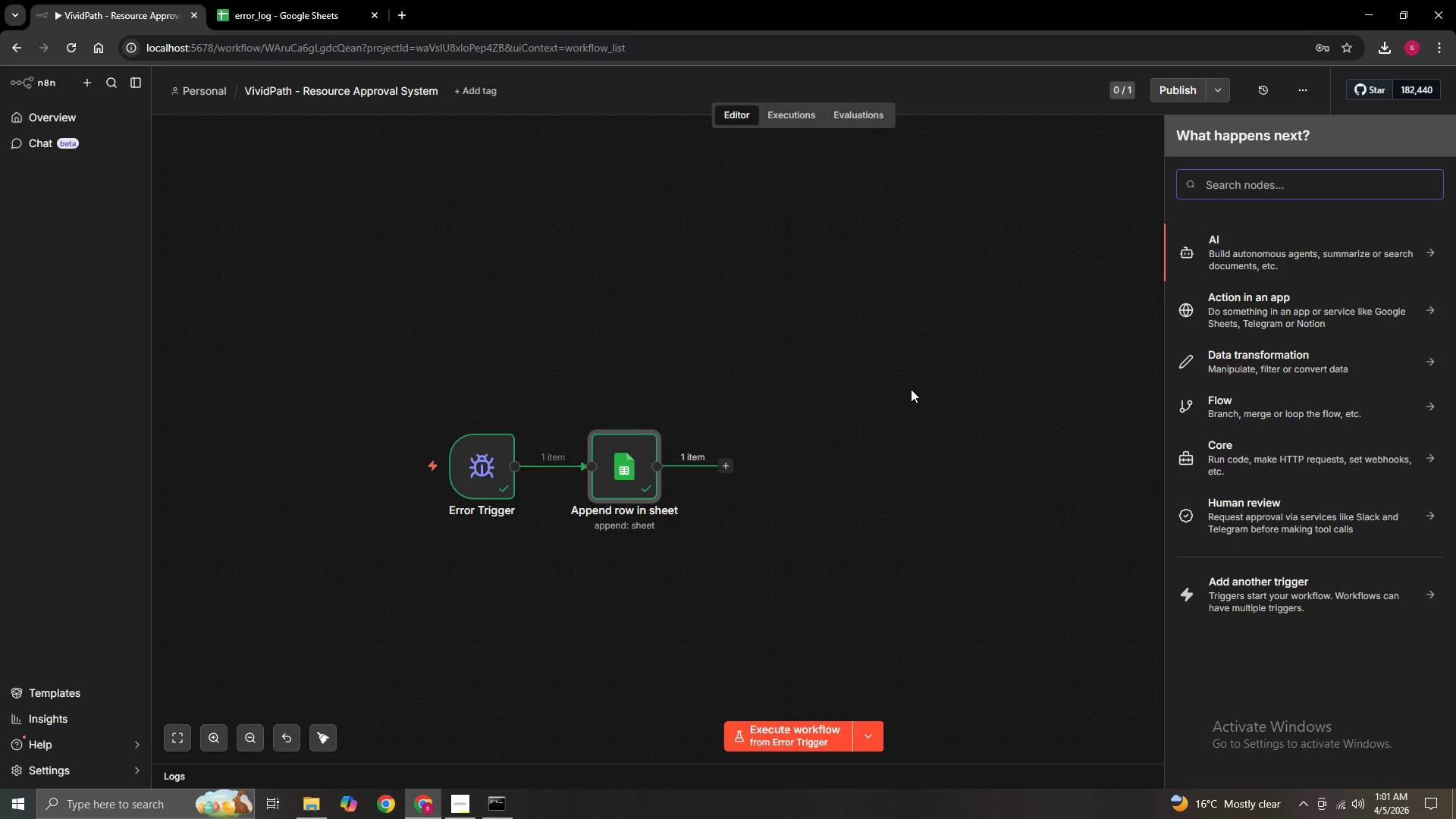 
wait(15.95)
 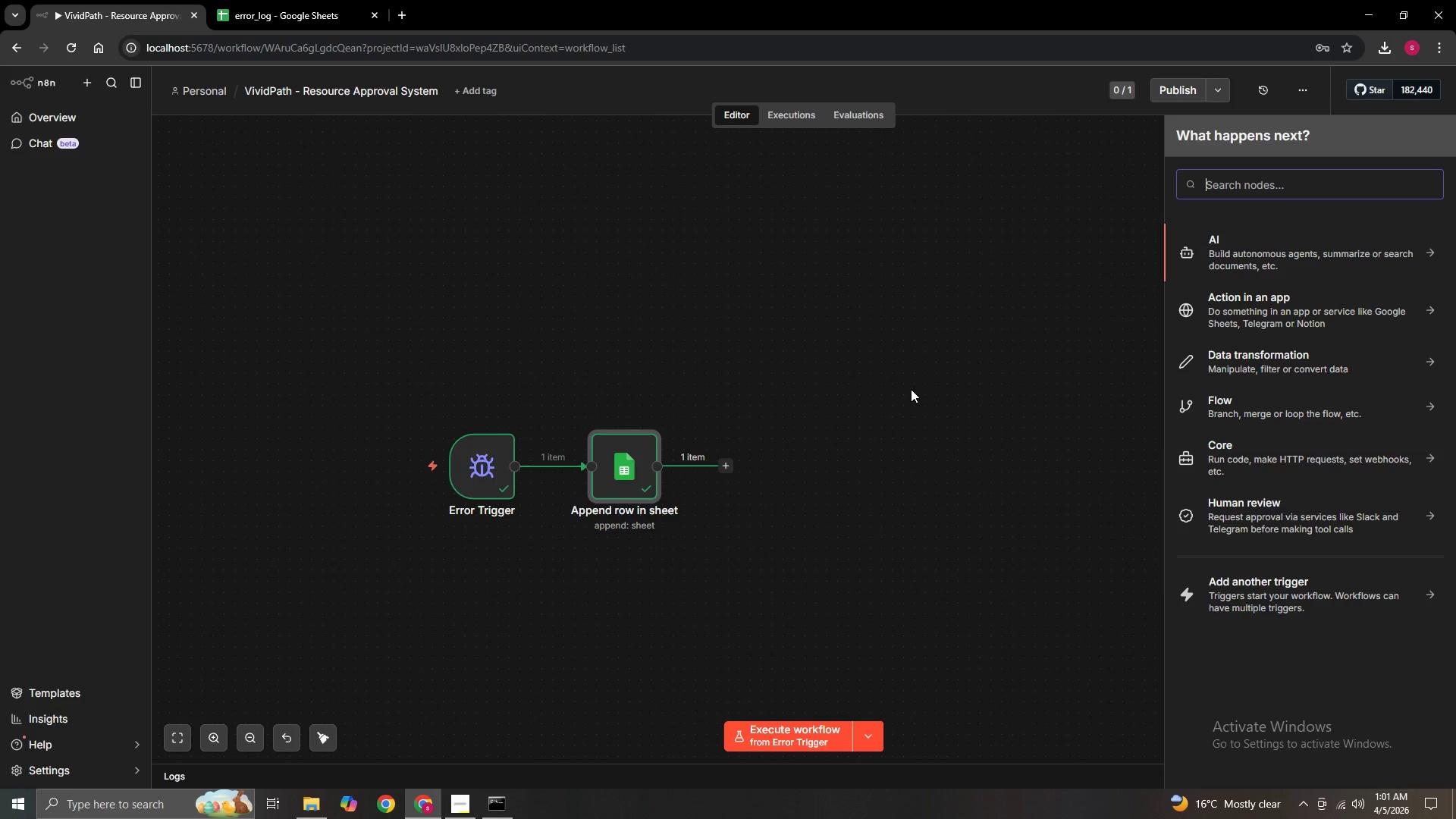 
type(Gm)
 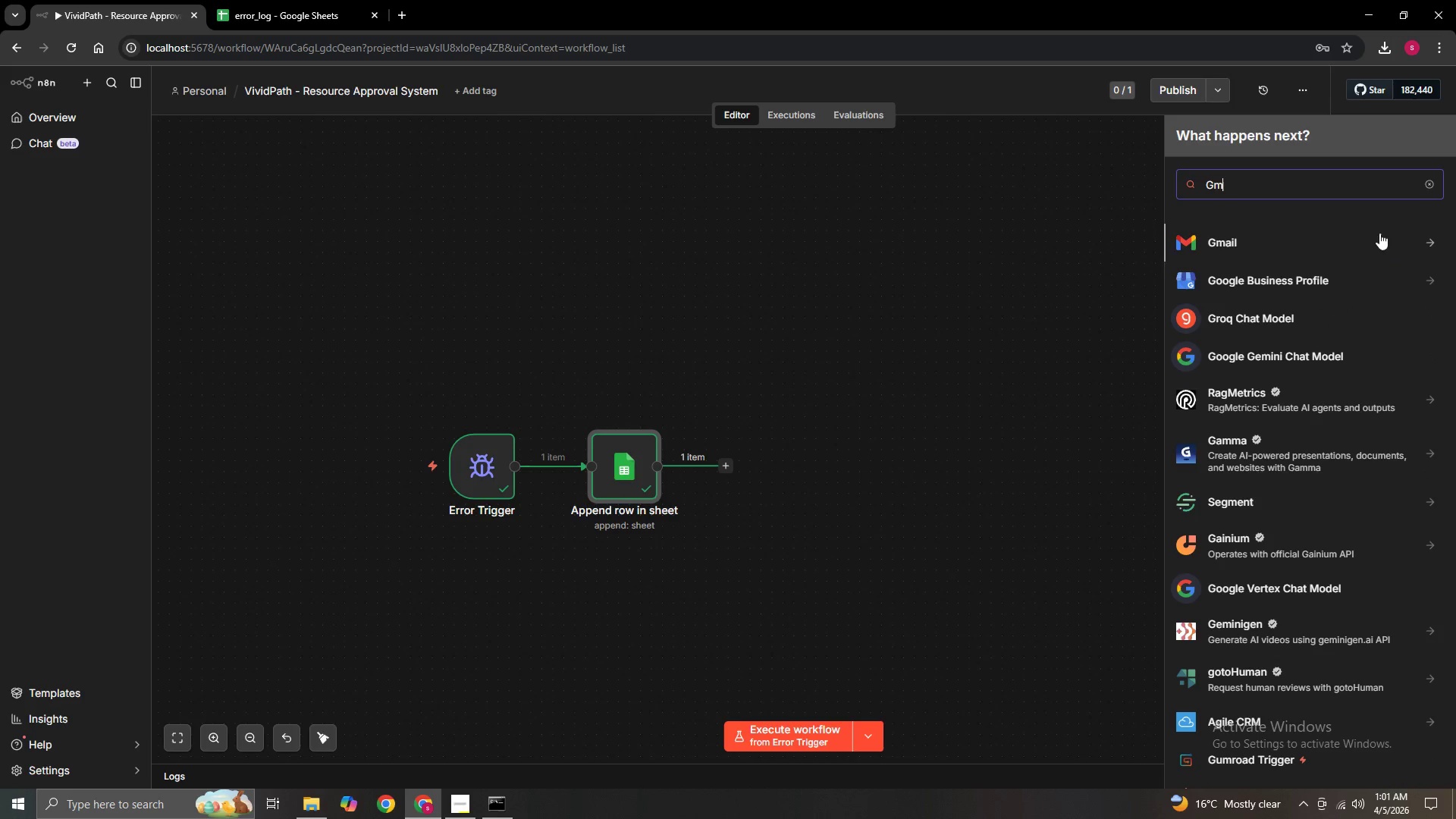 
left_click([1232, 242])
 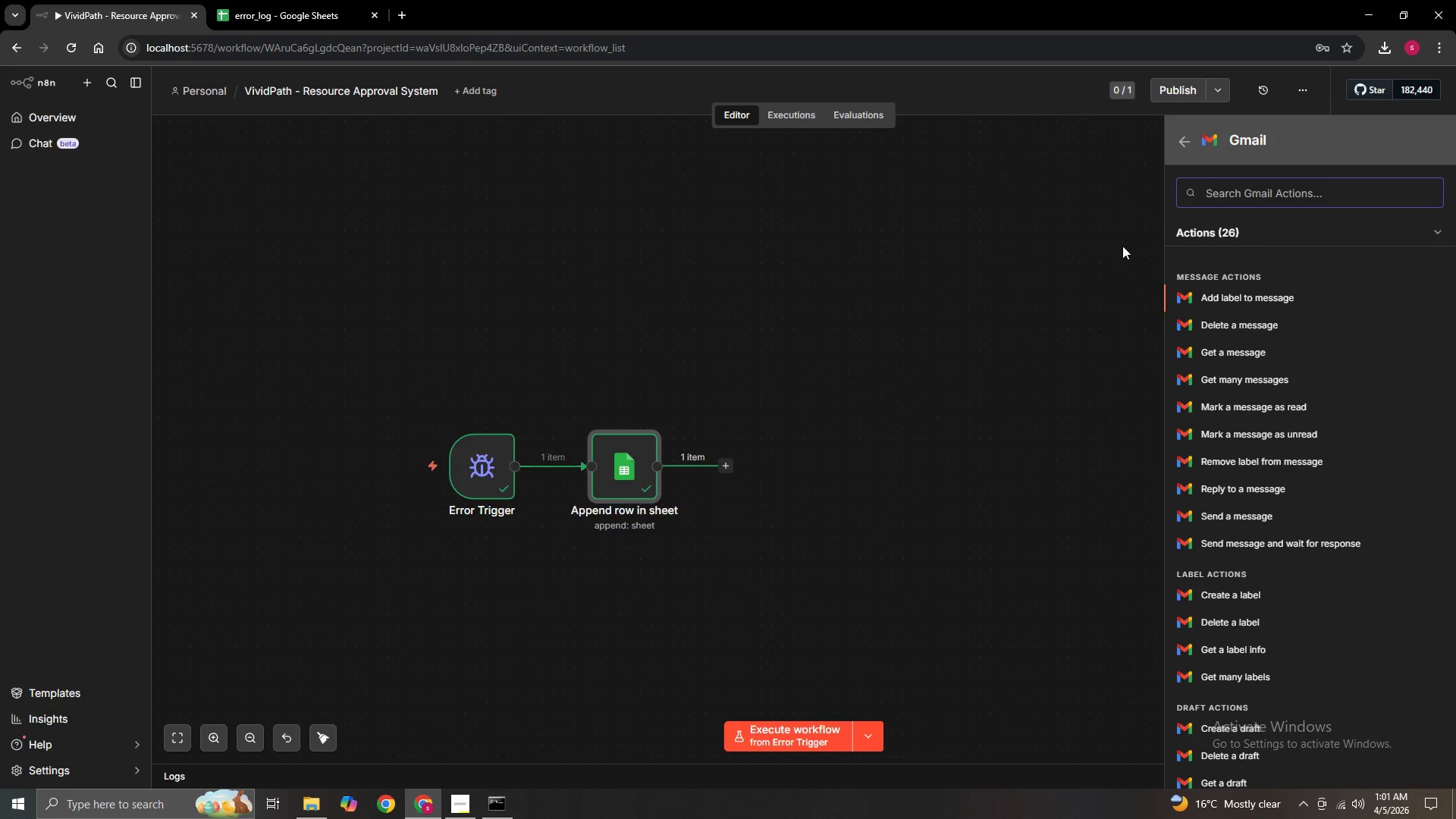 
wait(6.89)
 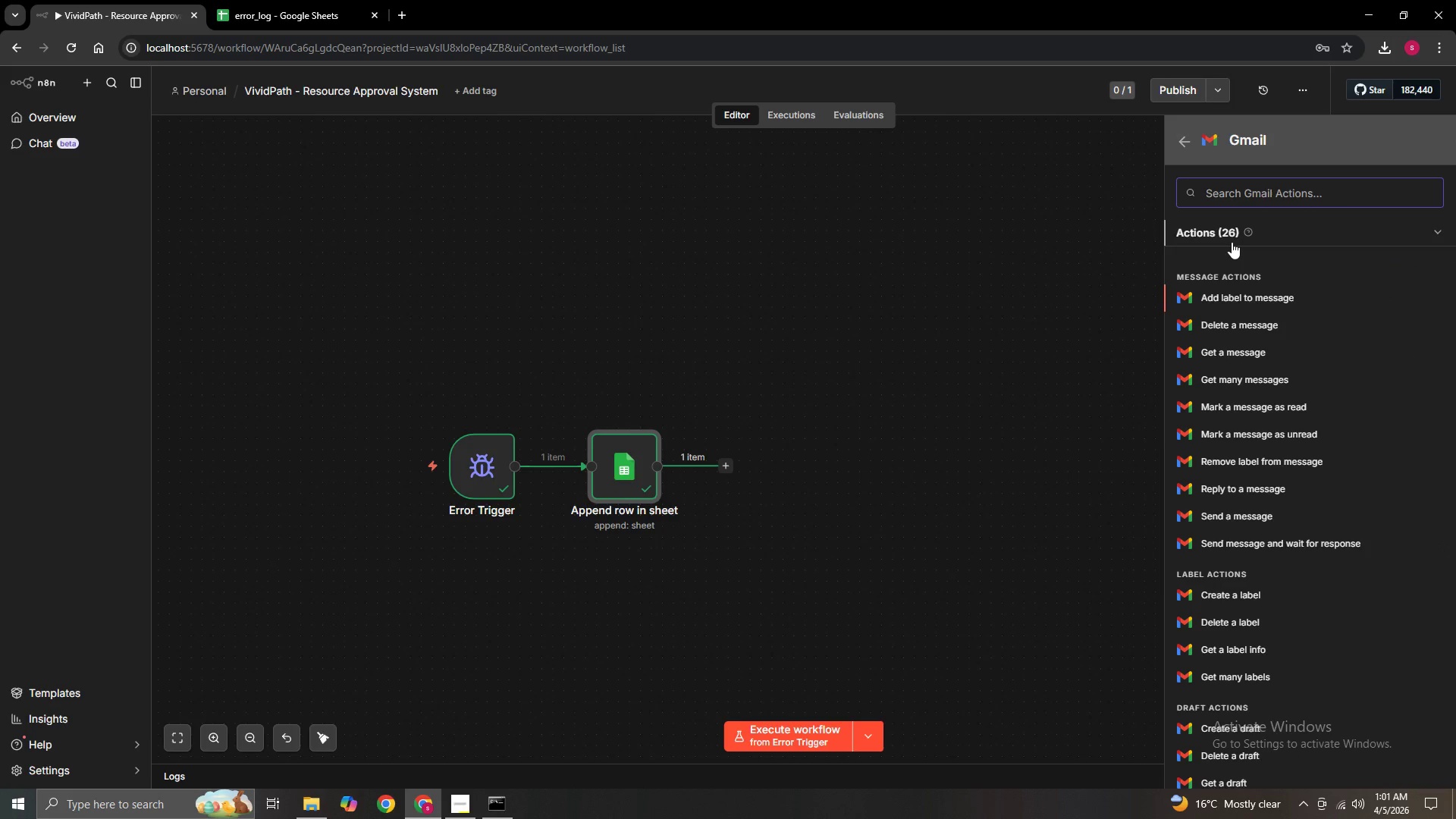 
left_click([1220, 200])
 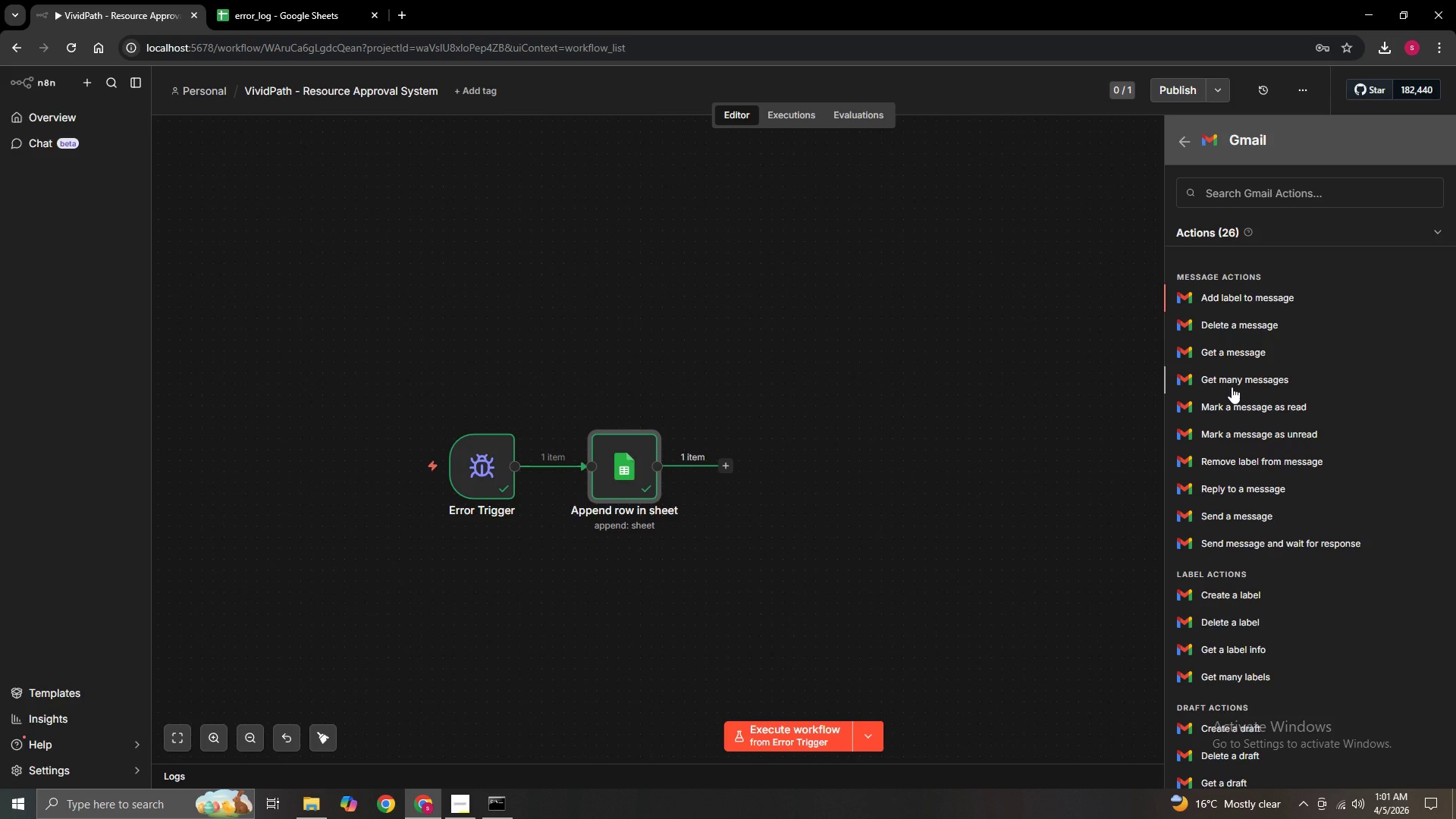 
wait(17.88)
 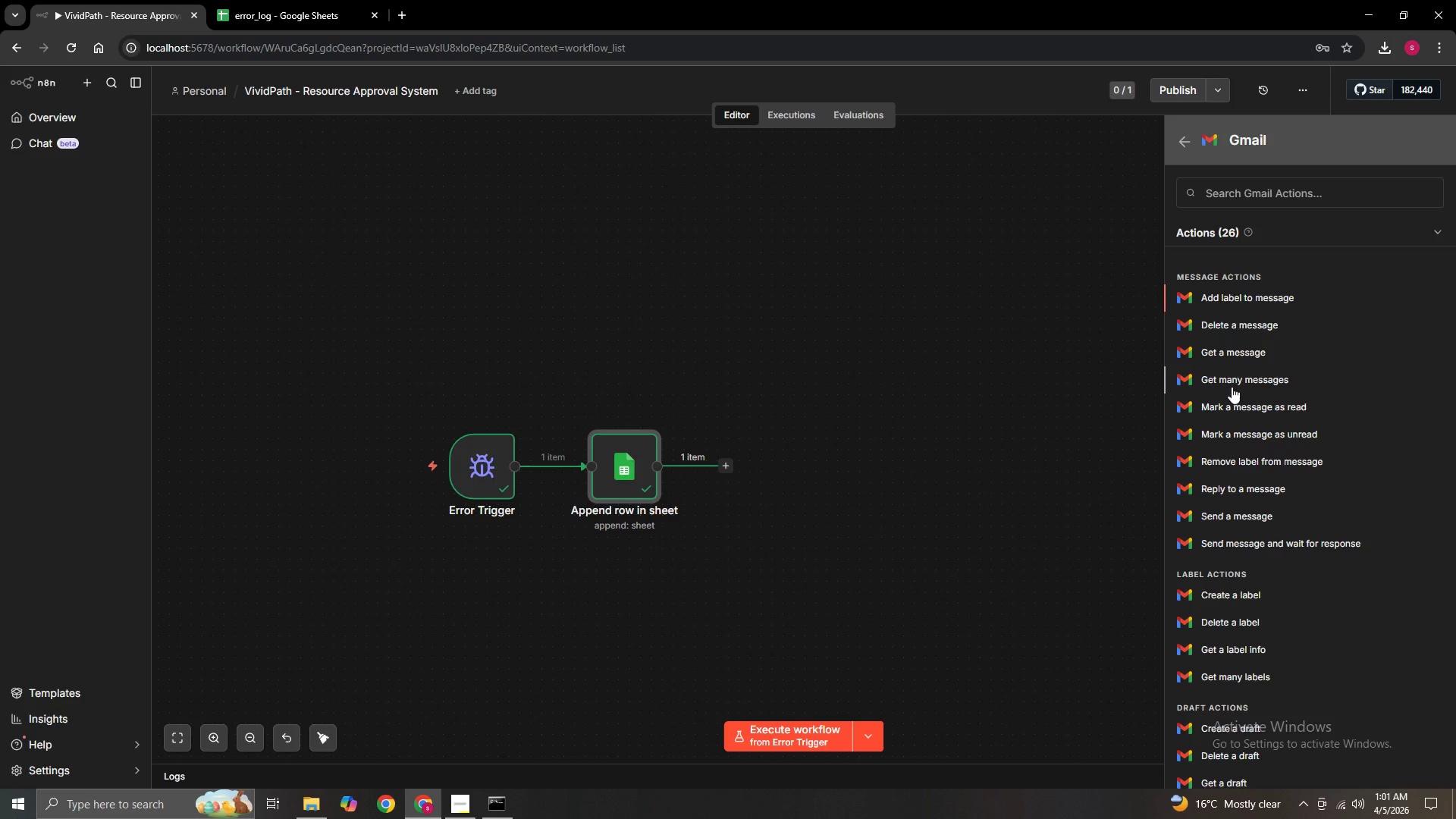 
left_click([1238, 521])
 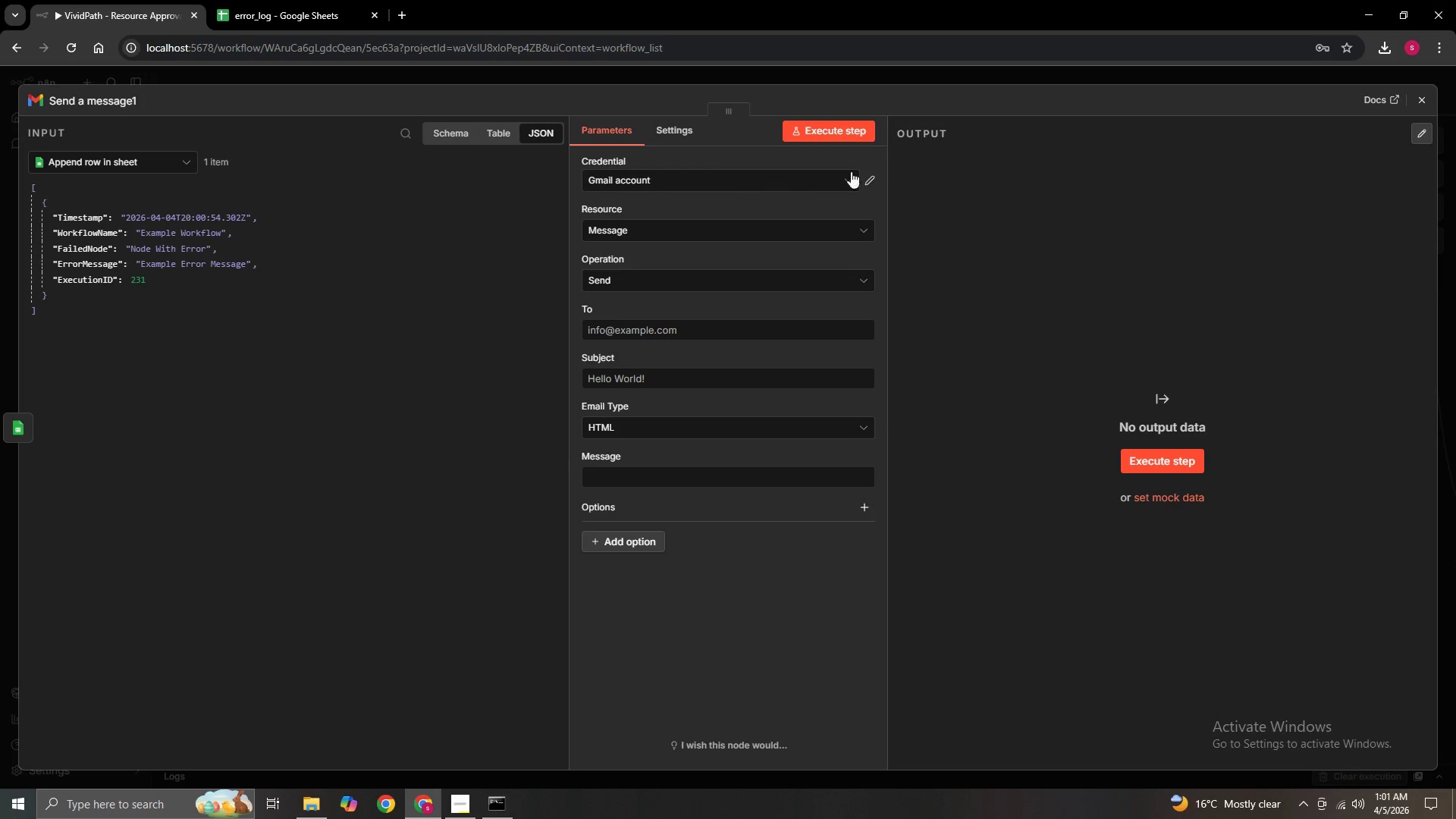 
left_click([866, 184])
 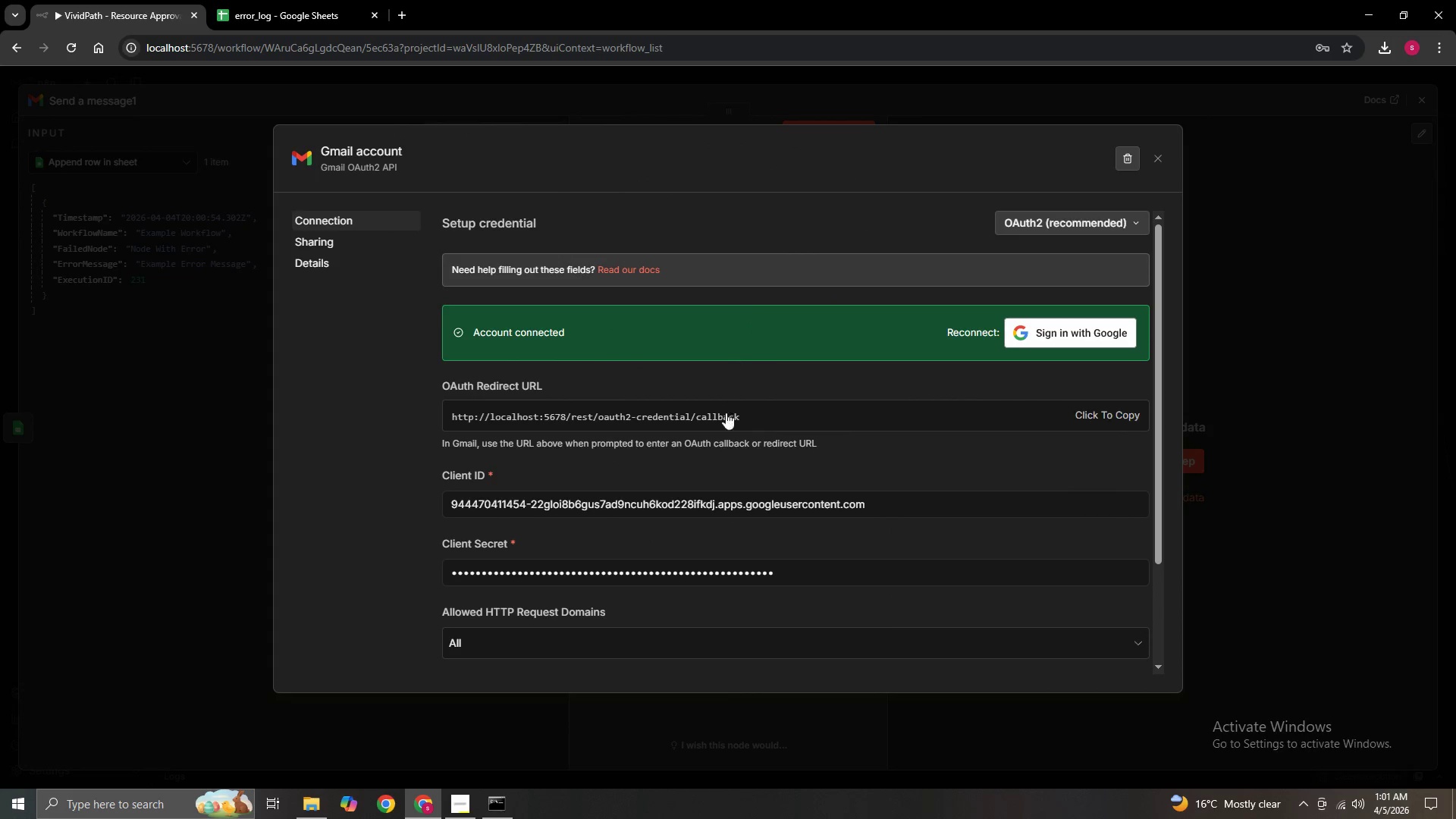 
scroll: coordinate [725, 437], scroll_direction: down, amount: 3.0
 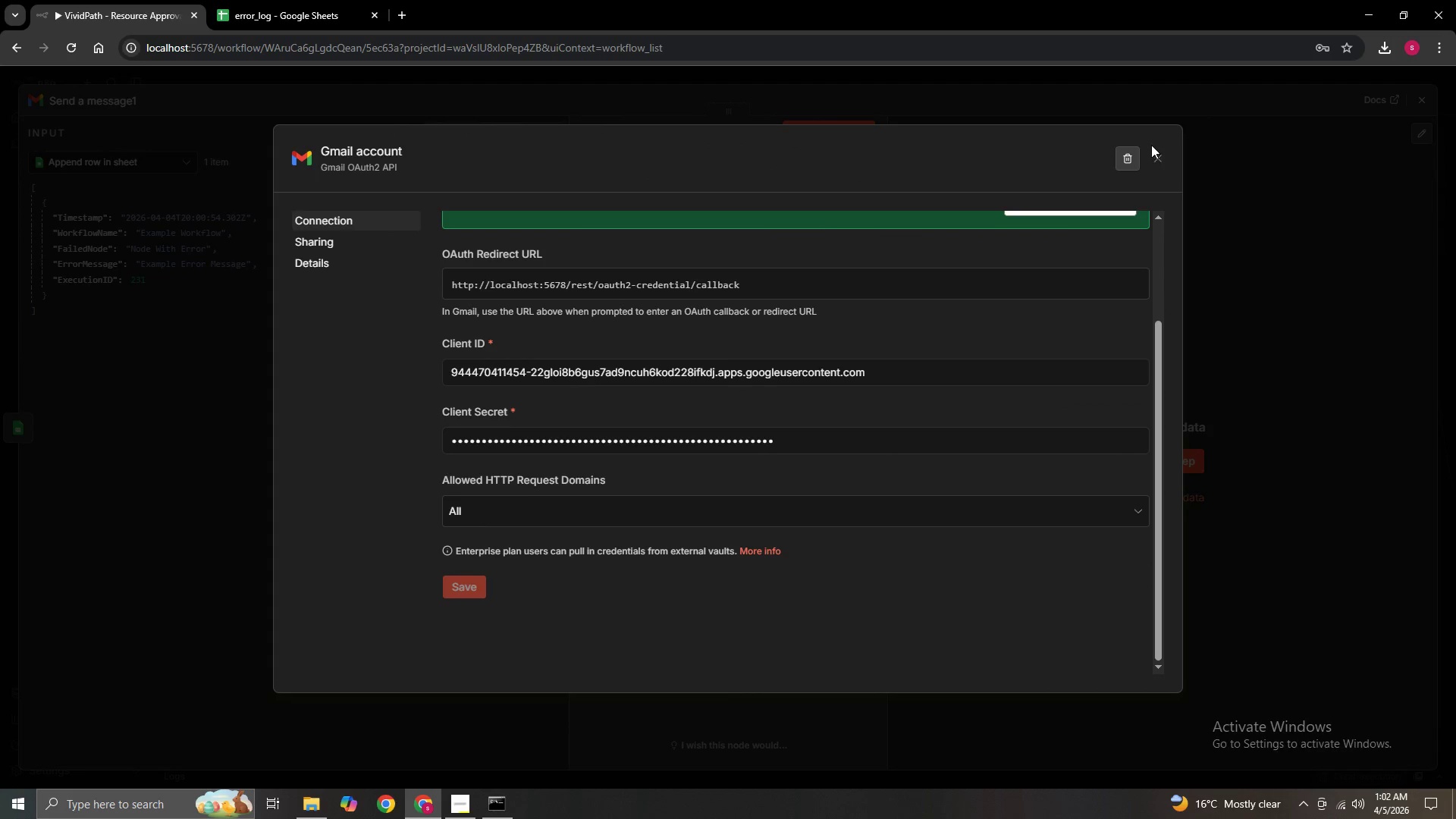 
left_click([1157, 162])
 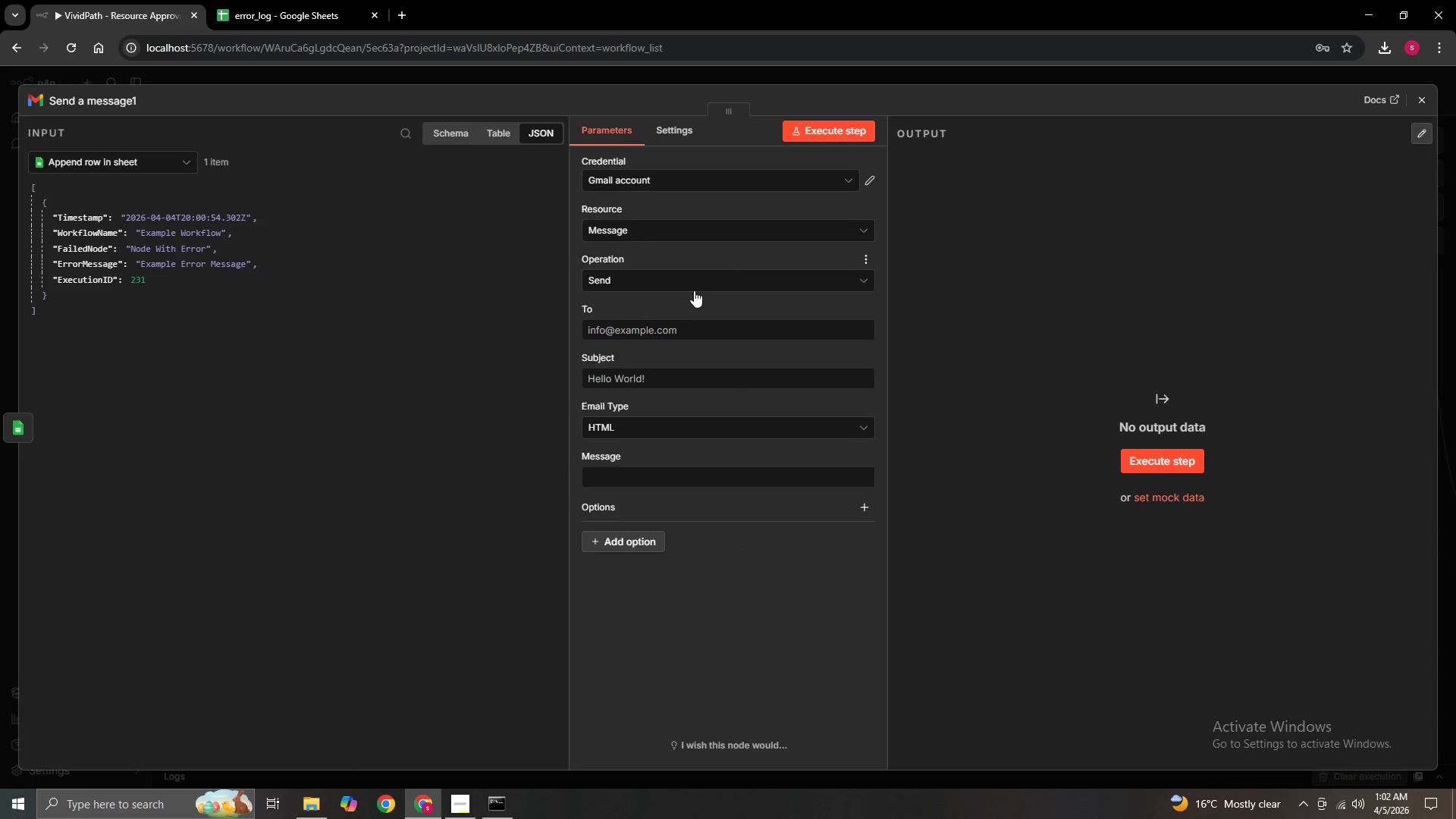 
left_click([692, 287])
 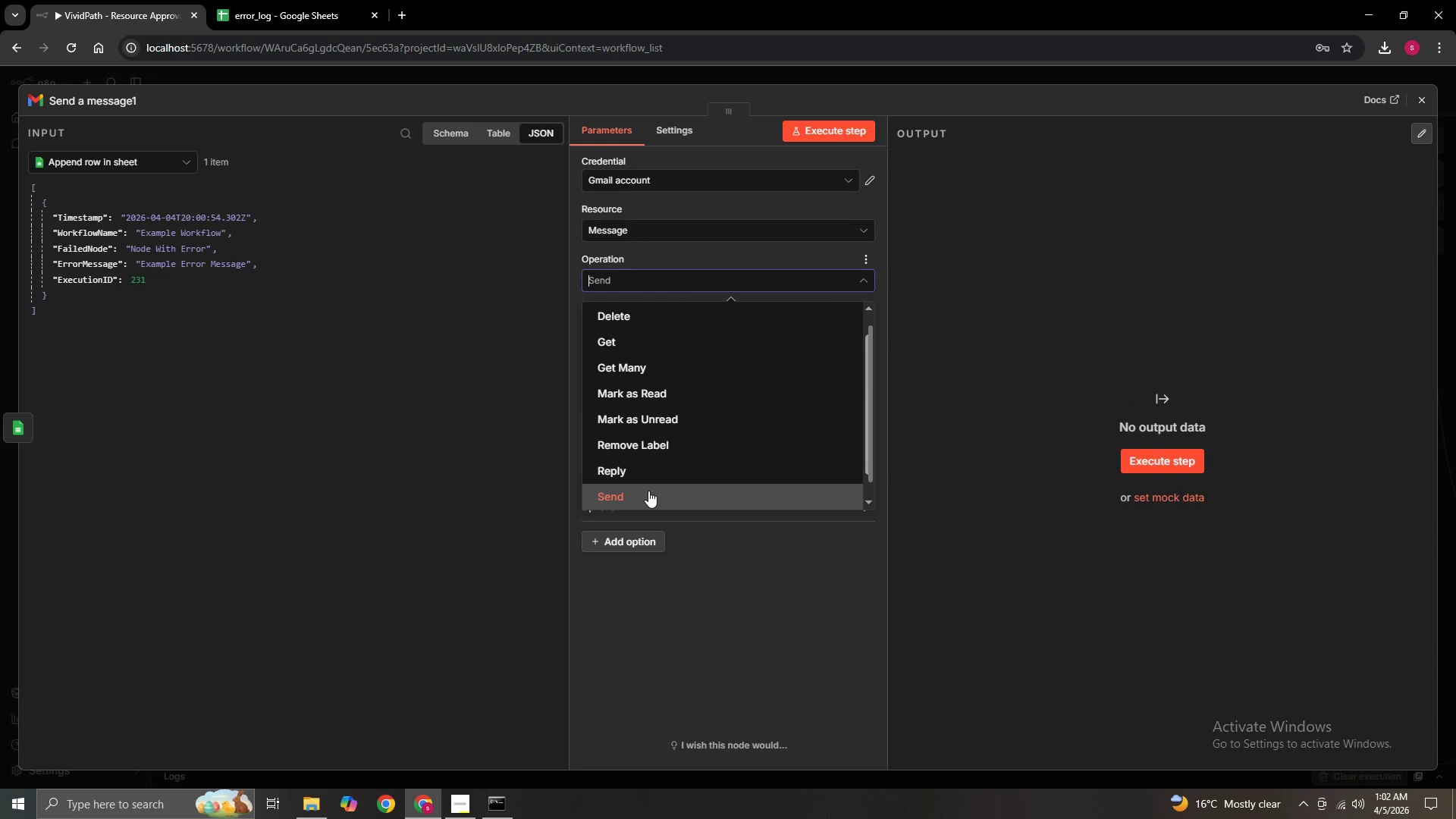 
left_click([648, 491])
 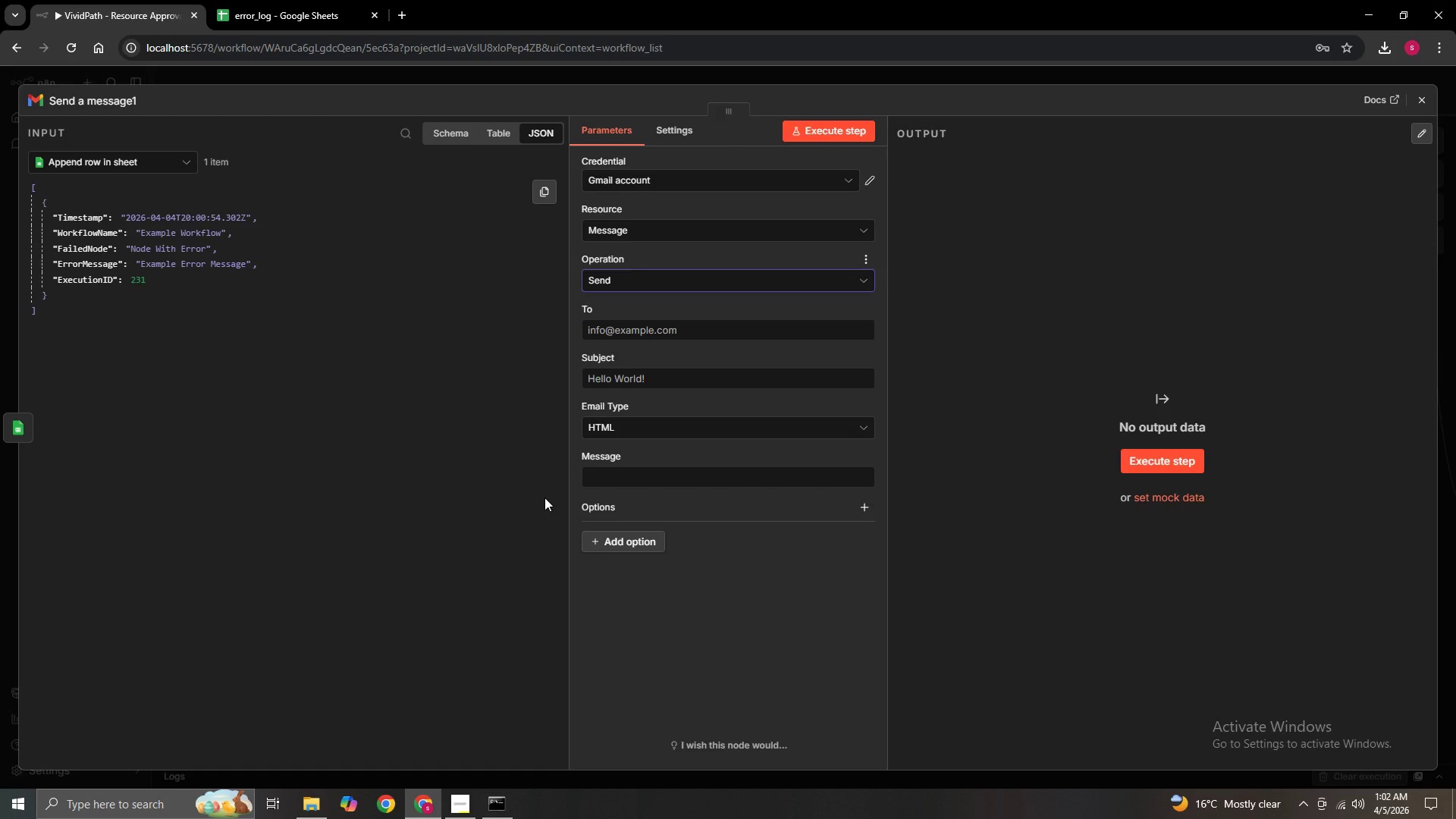 
wait(46.67)
 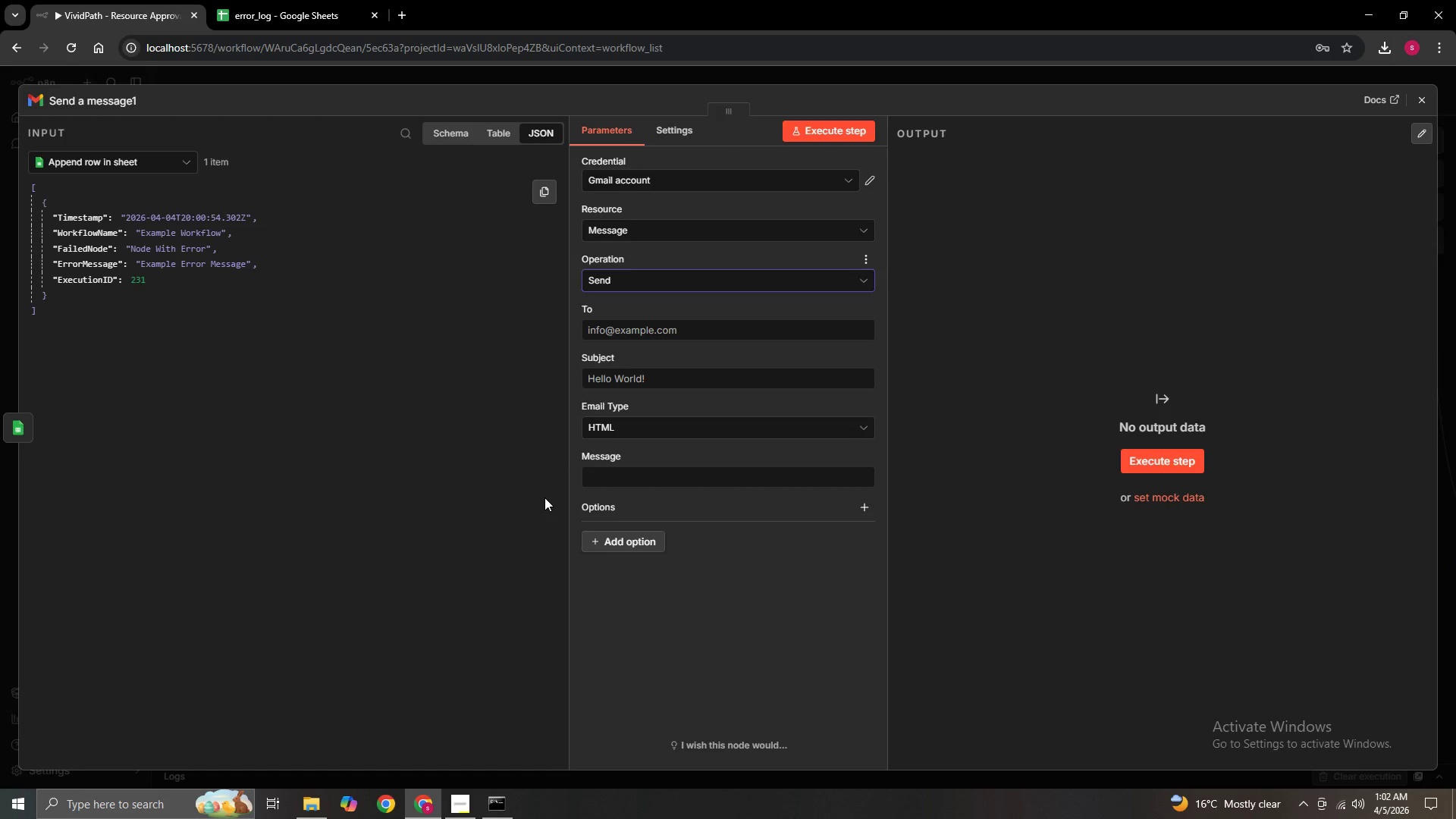 
left_click([640, 284])
 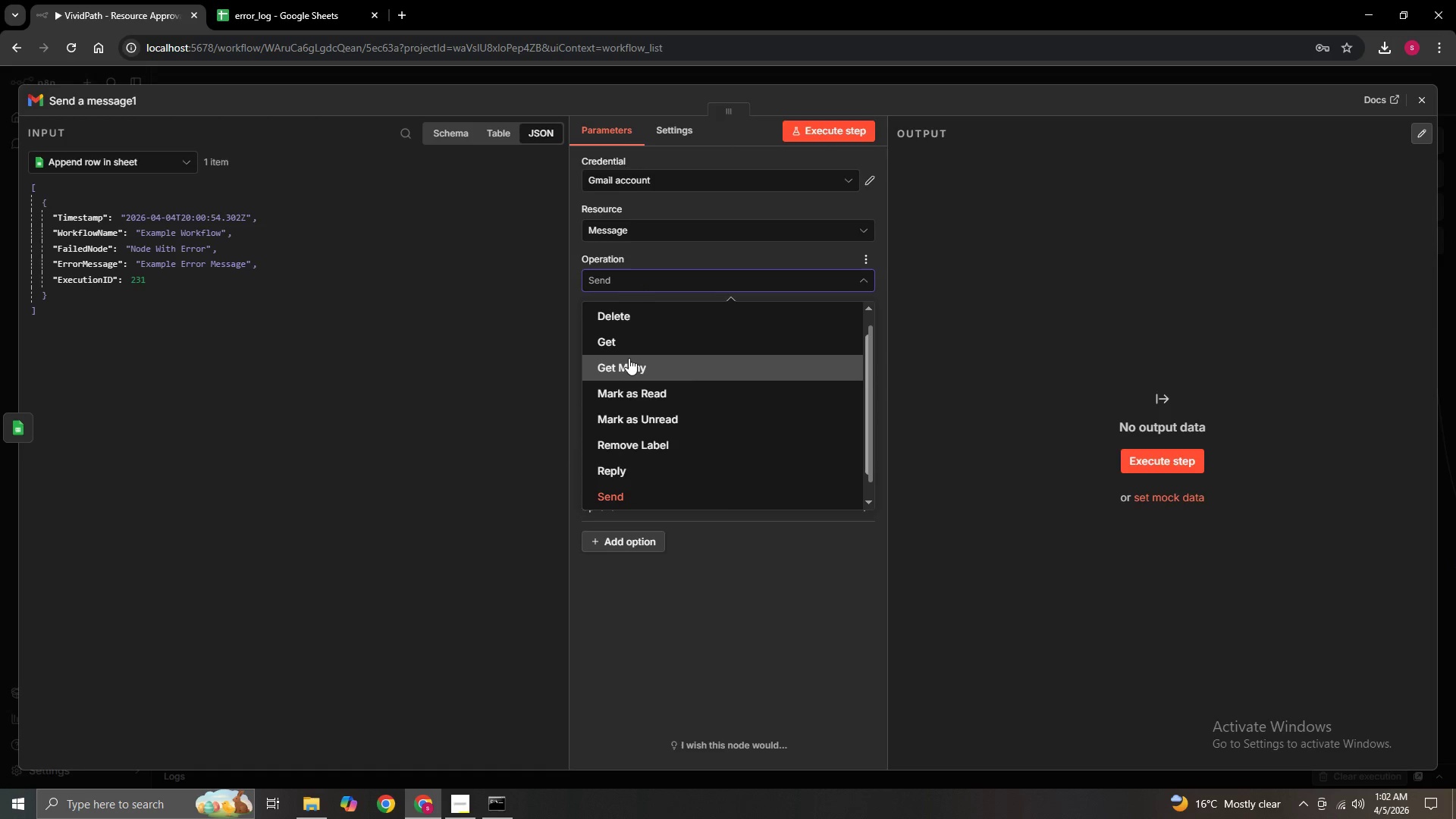 
wait(6.86)
 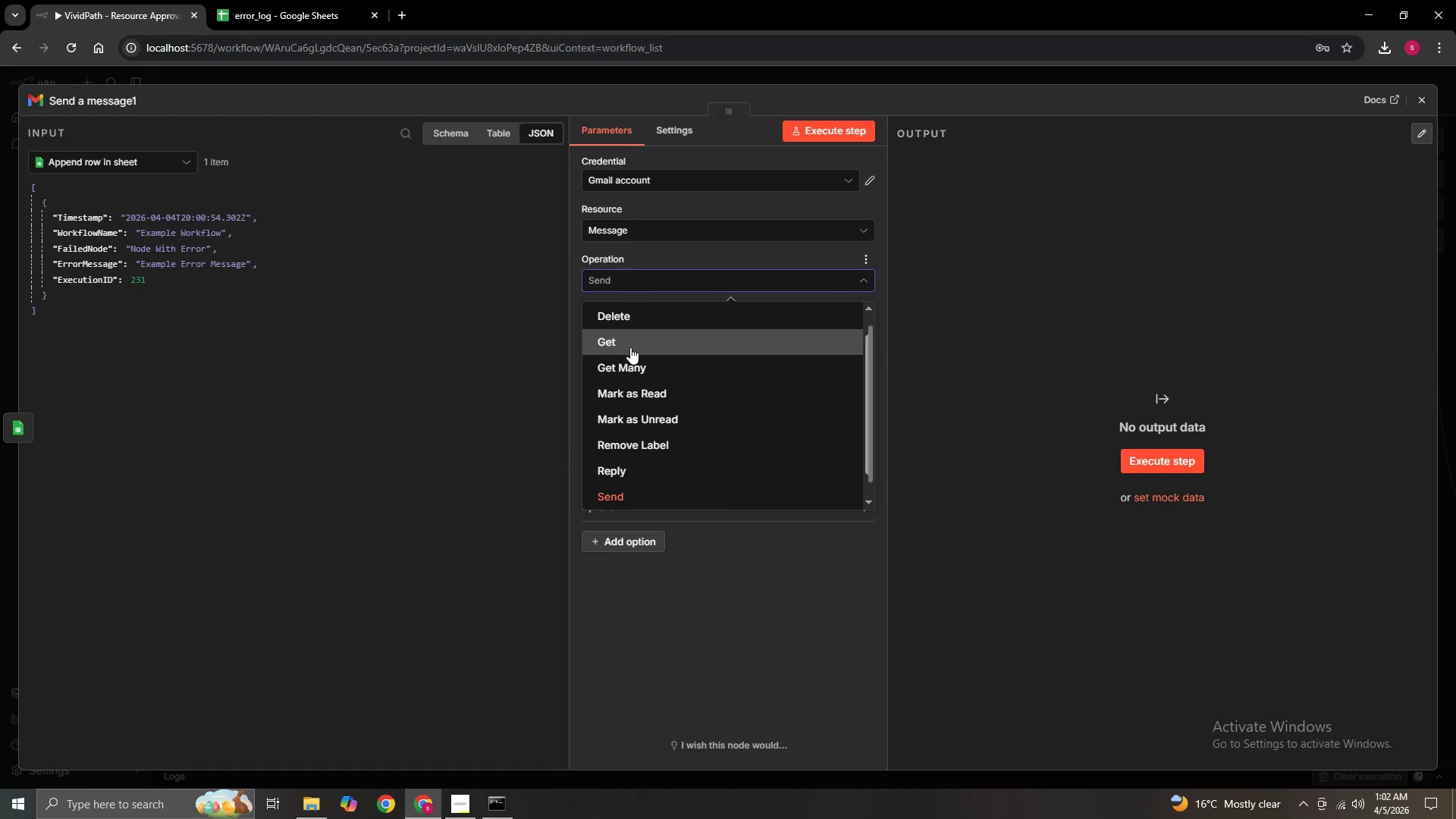 
left_click([616, 281])
 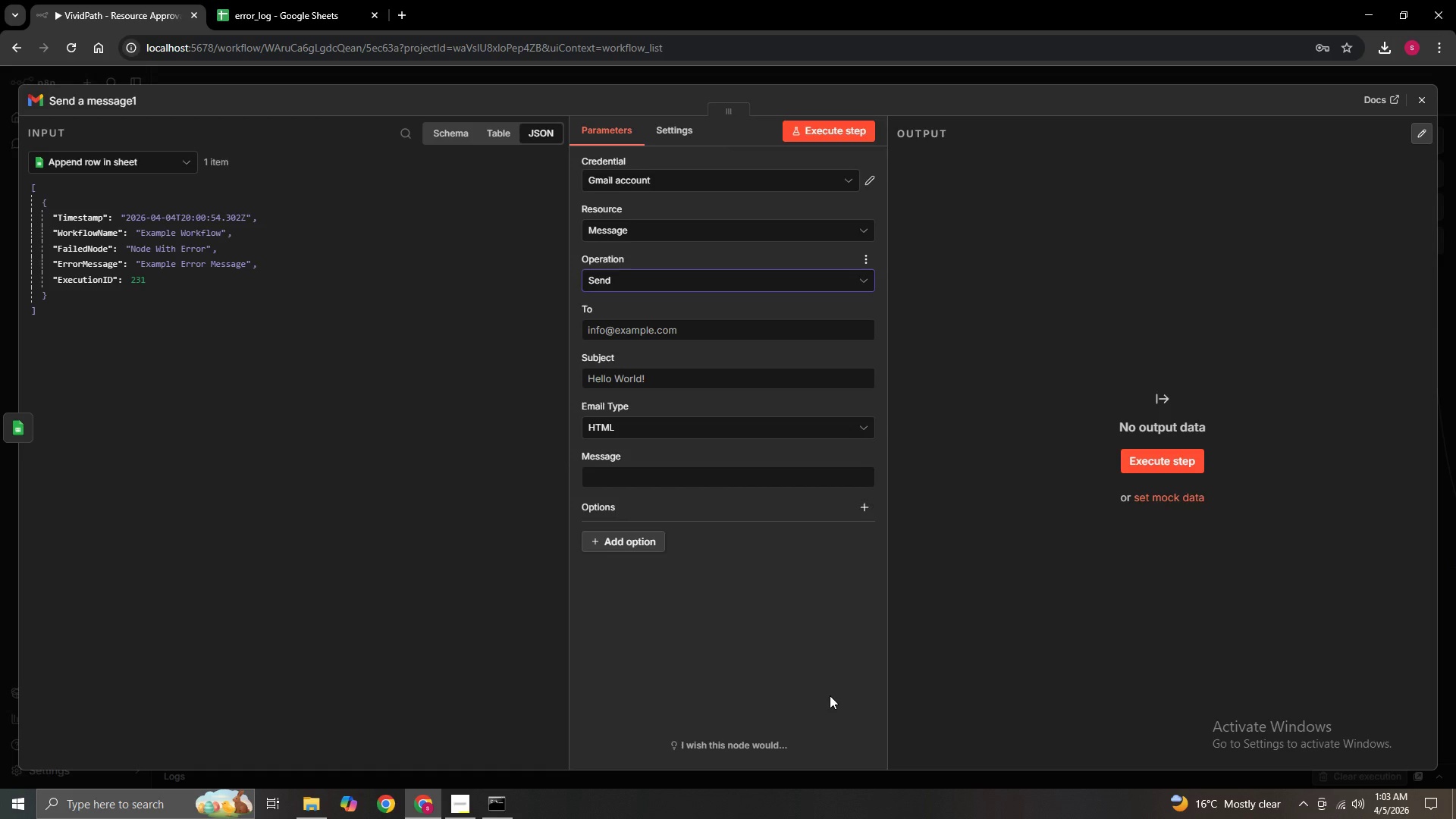 
wait(37.42)
 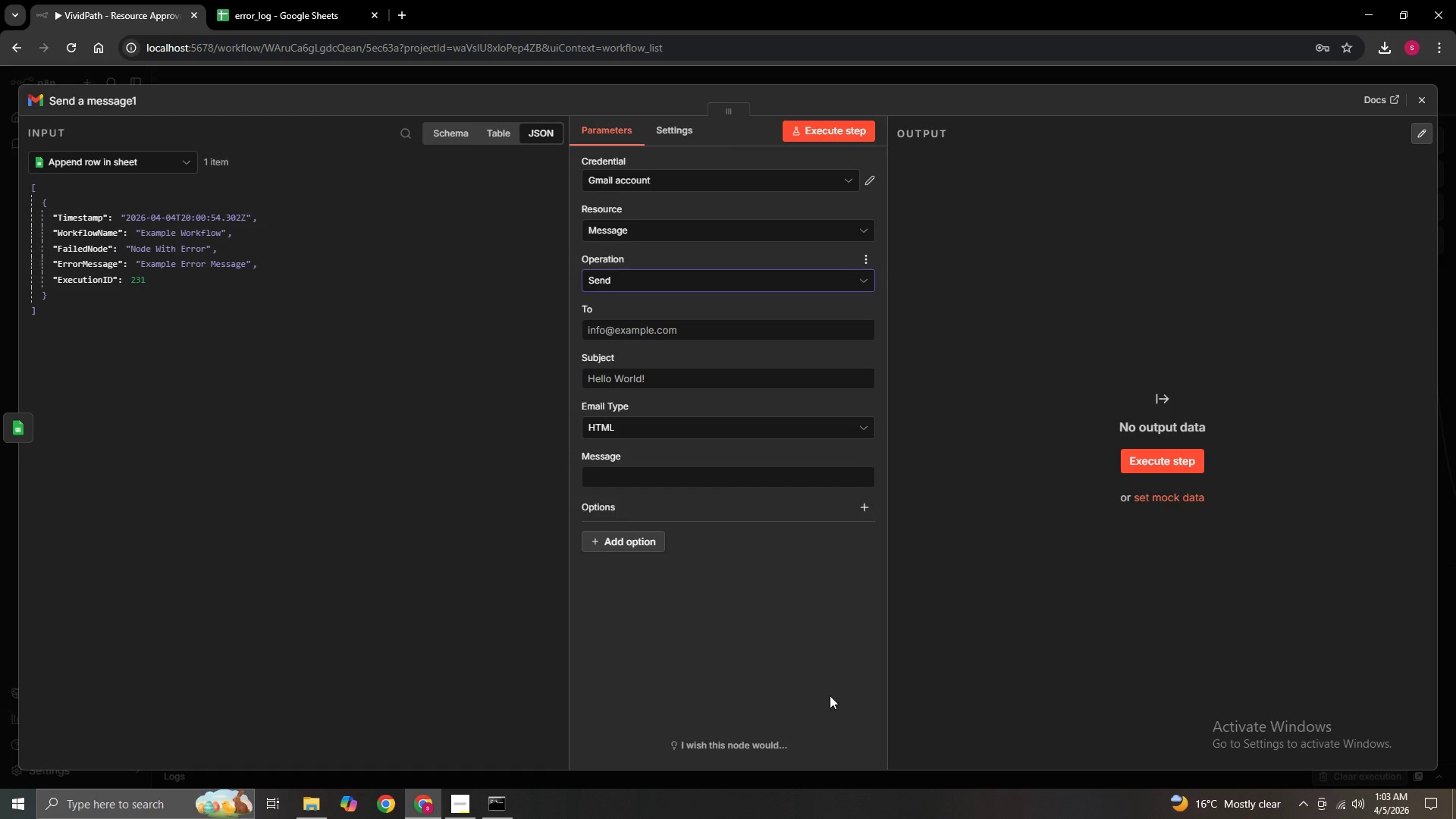 
left_click([704, 331])
 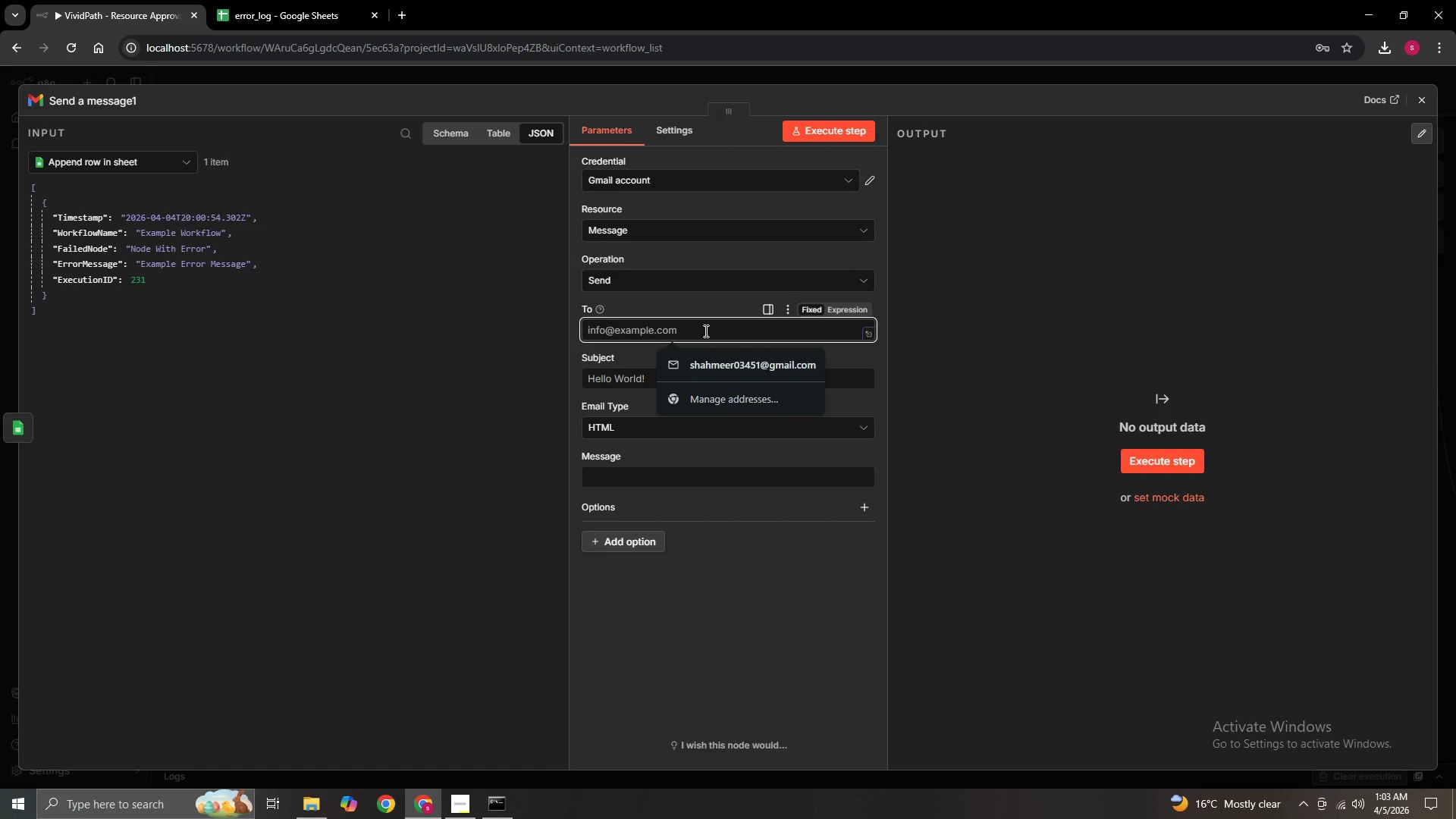 
wait(9.77)
 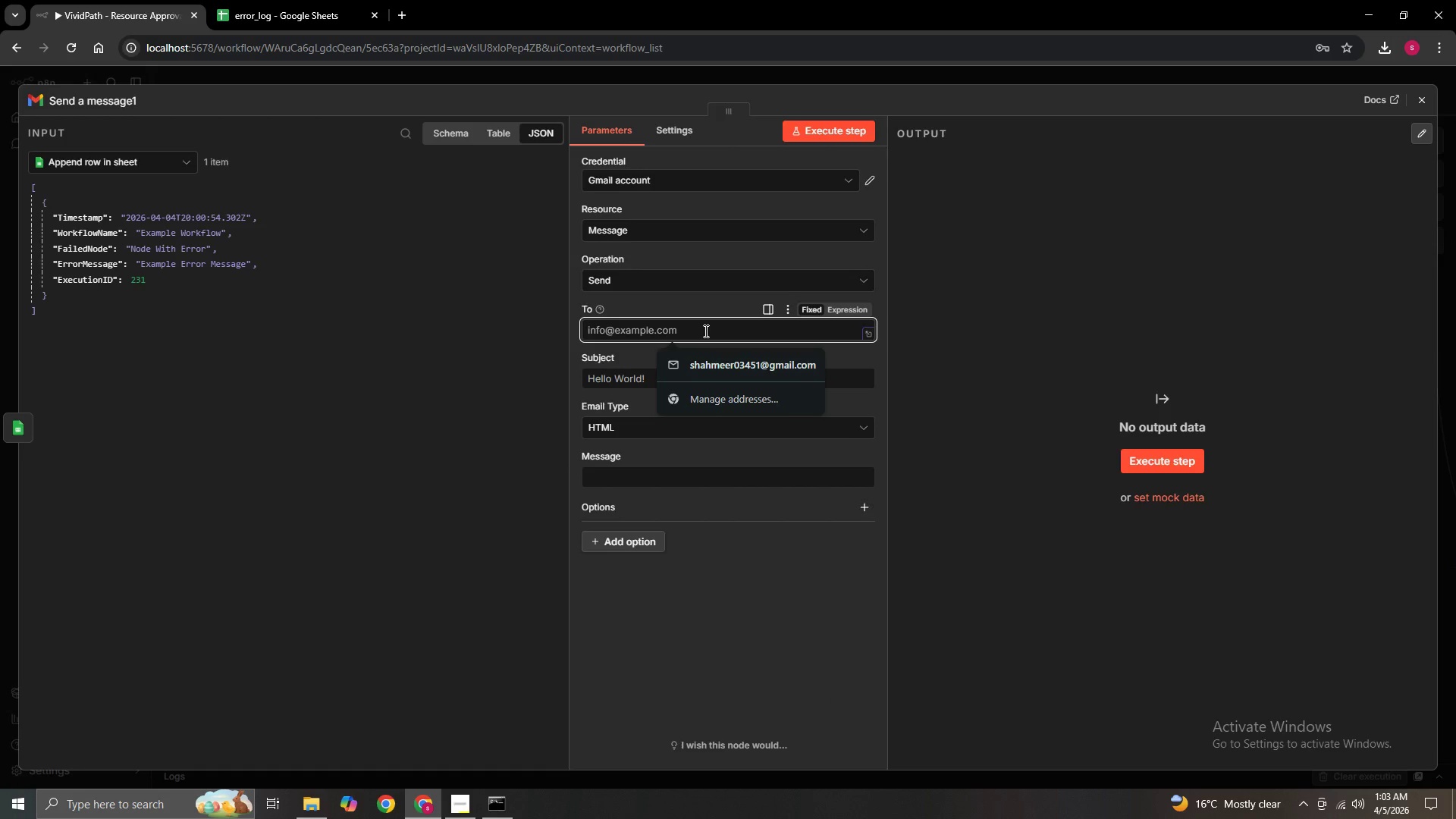 
hold_key(key=ShiftLeft, duration=1.47)
 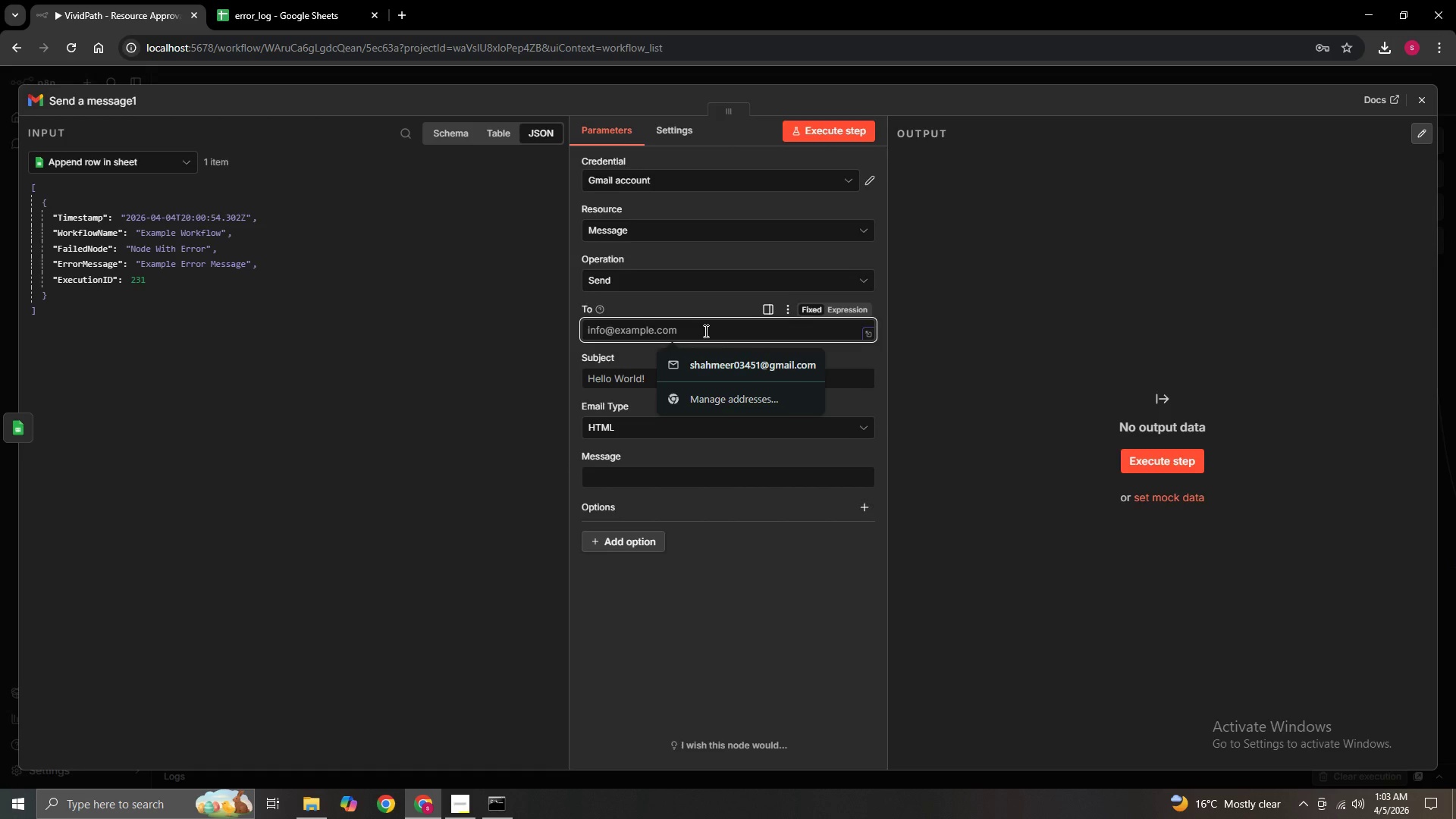 
left_click([626, 355])
 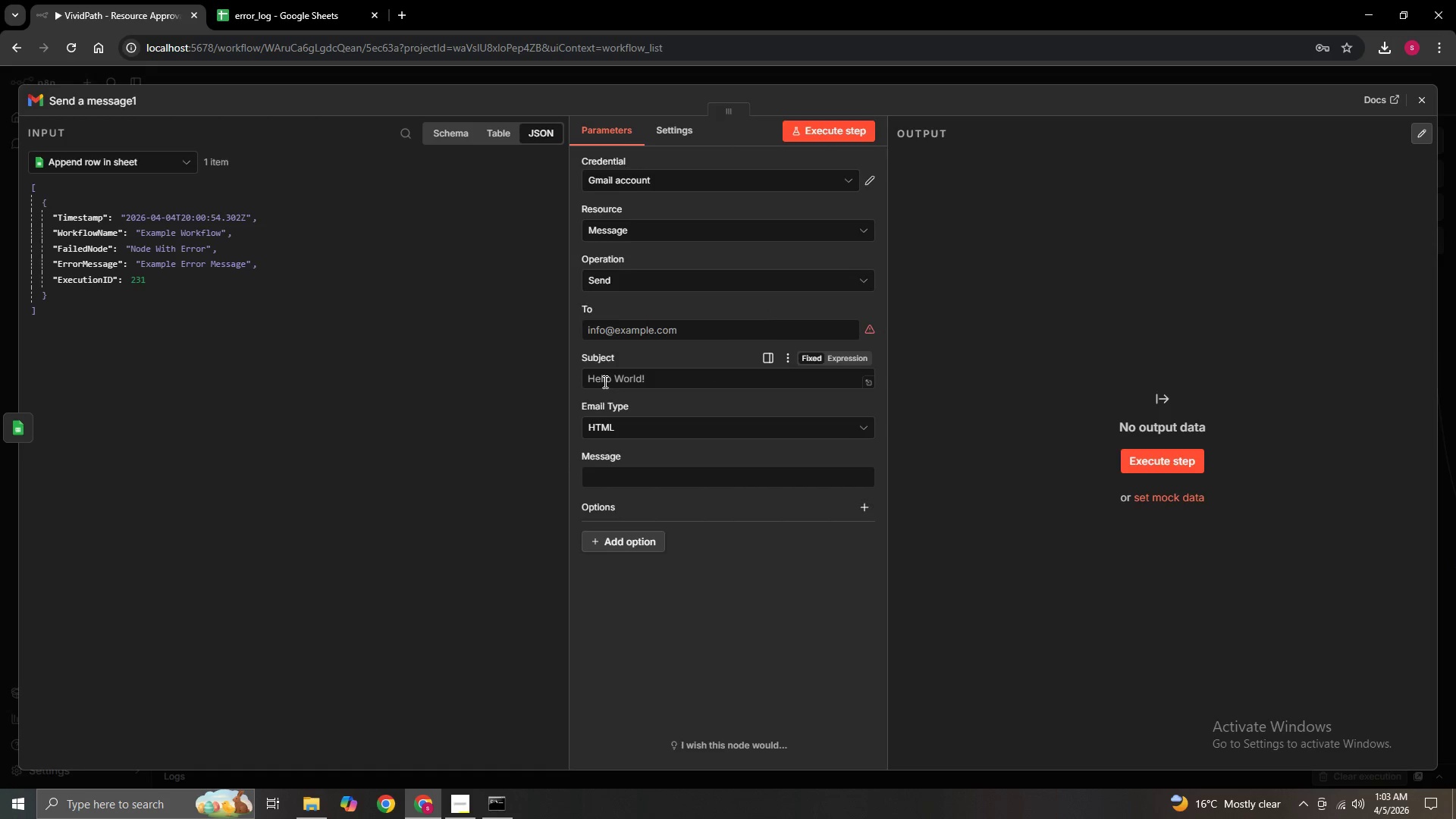 
left_click([608, 380])
 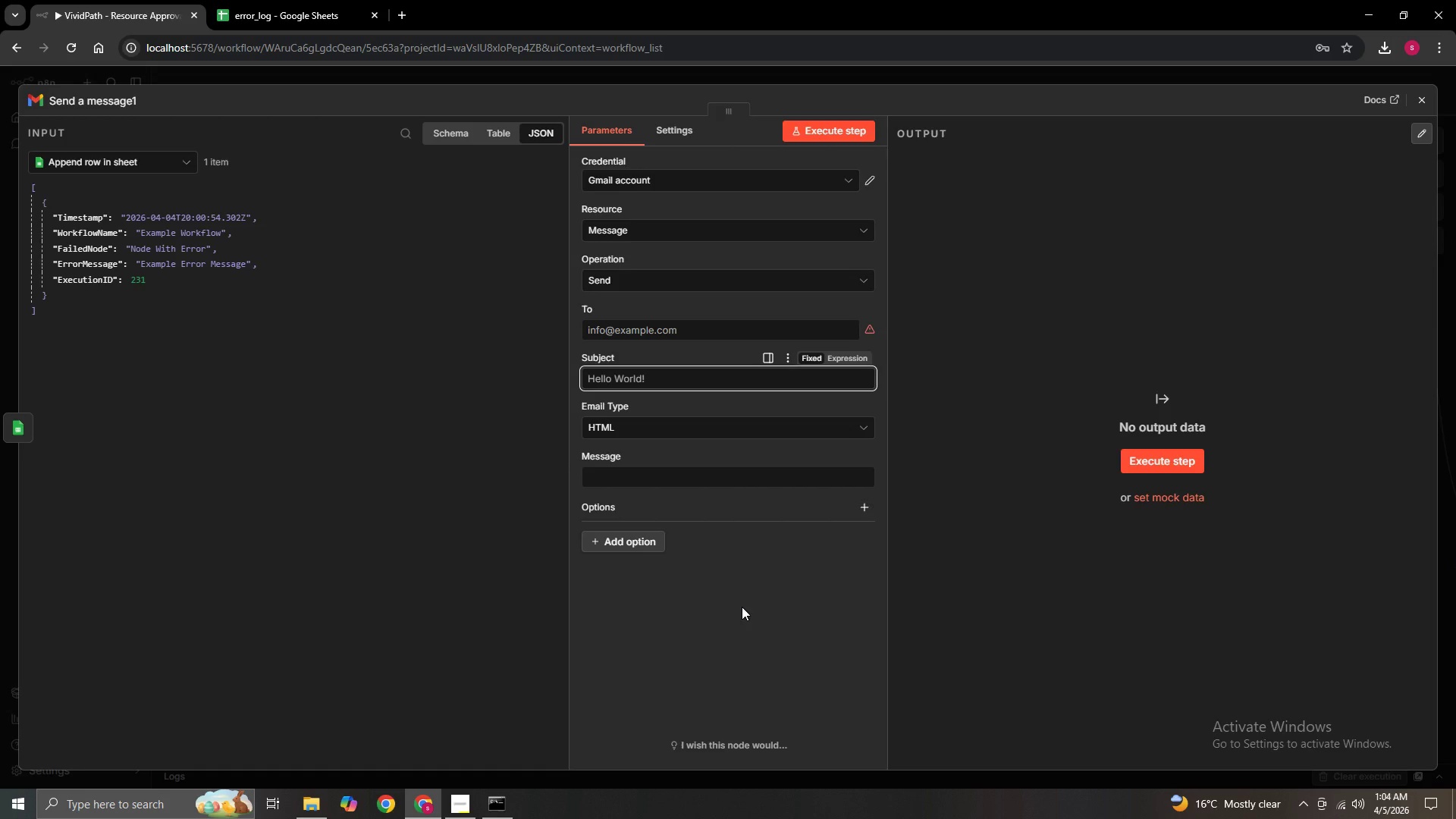 
wait(55.64)
 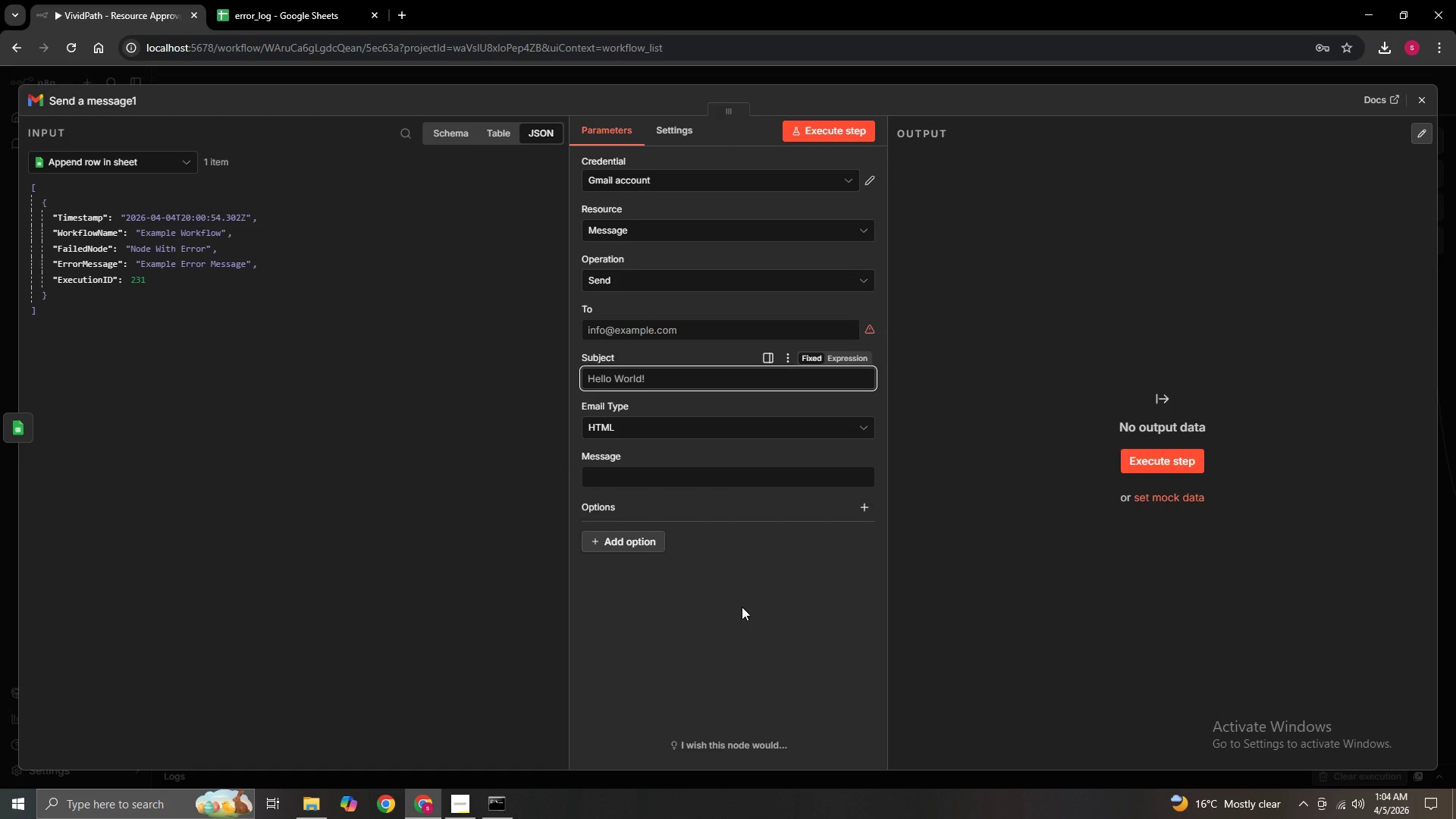 
left_click([836, 335])
 